 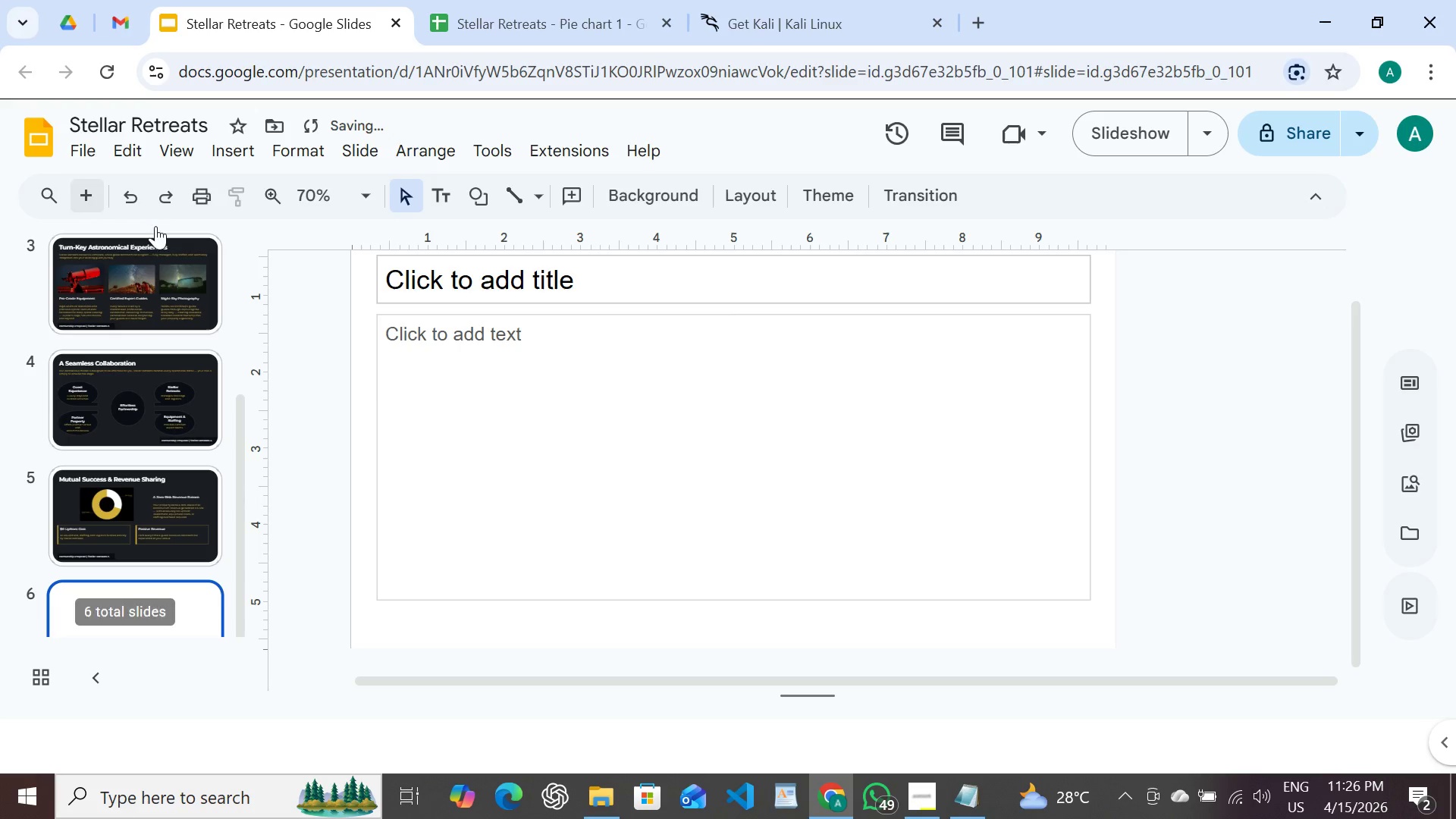 
left_click([495, 306])
 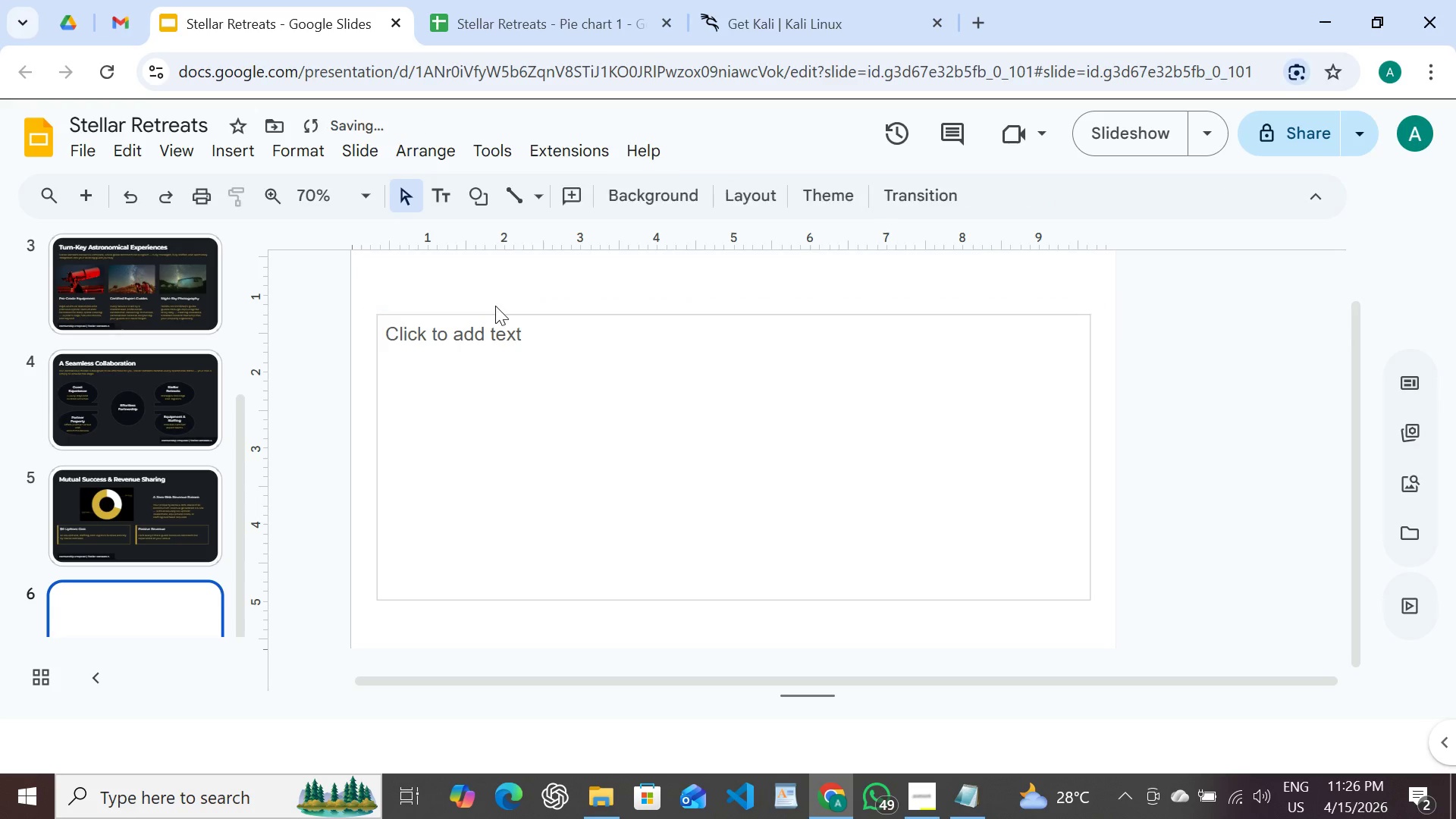 
key(Backspace)
 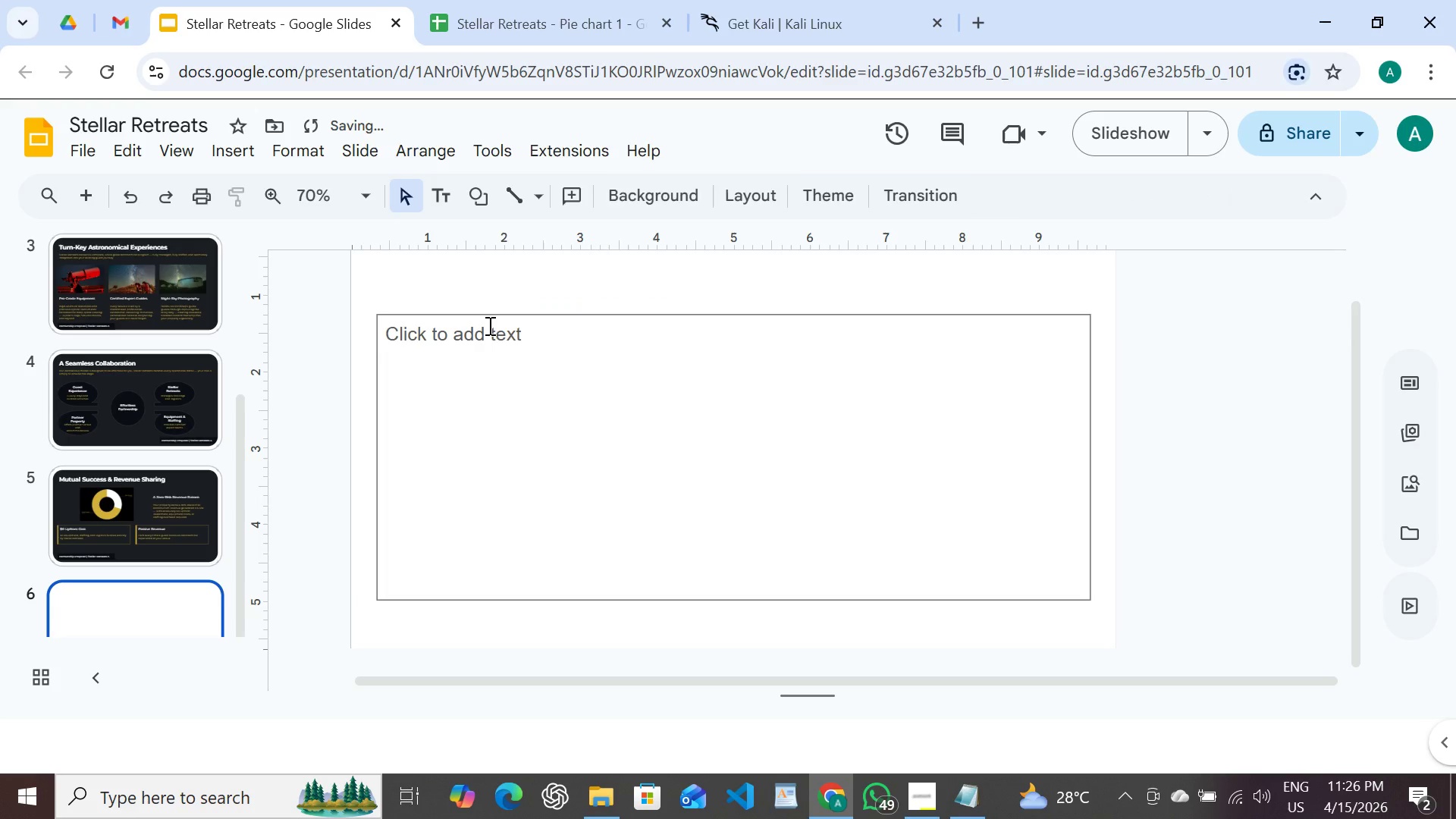 
left_click([488, 325])
 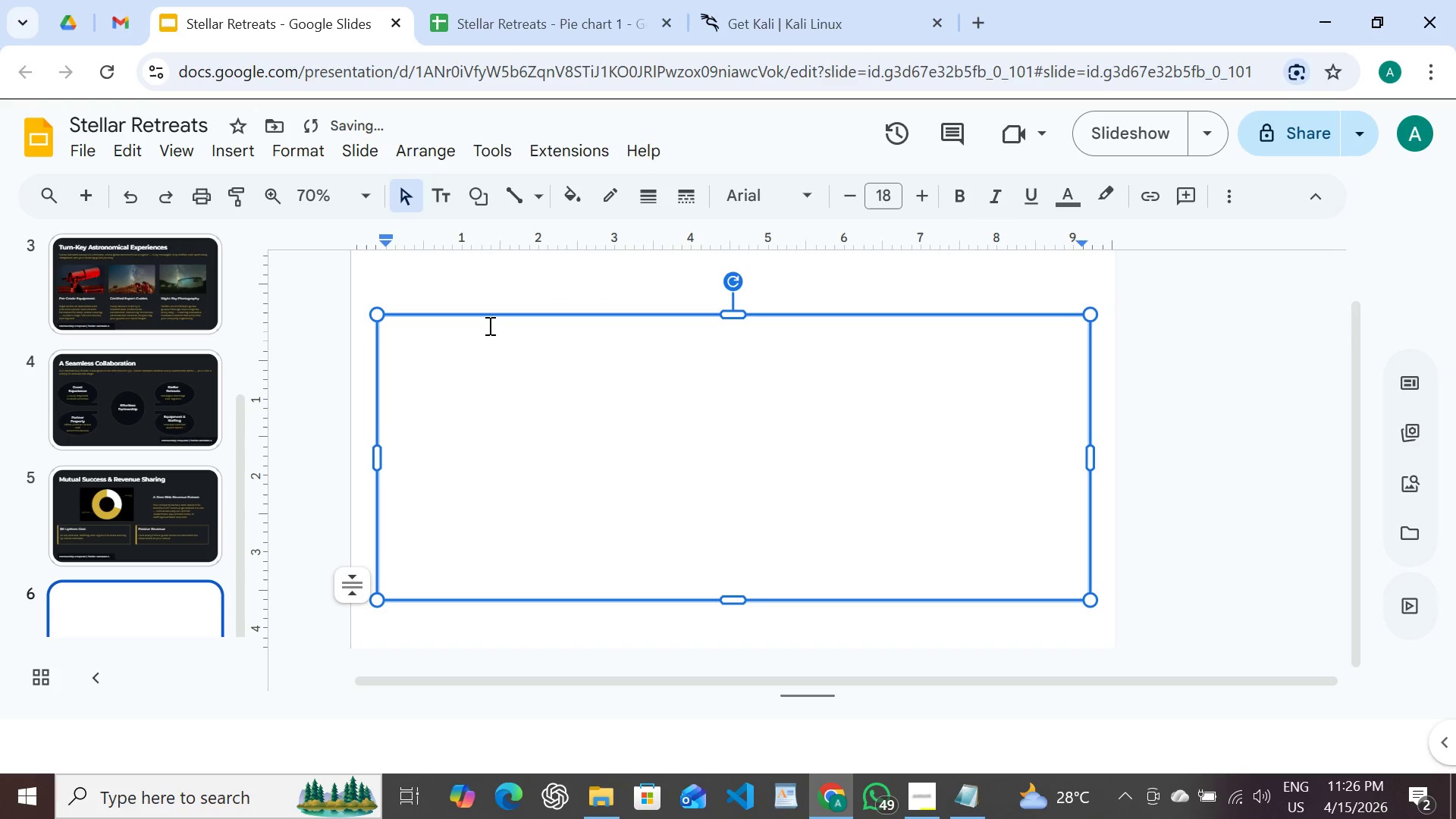 
key(Backspace)
 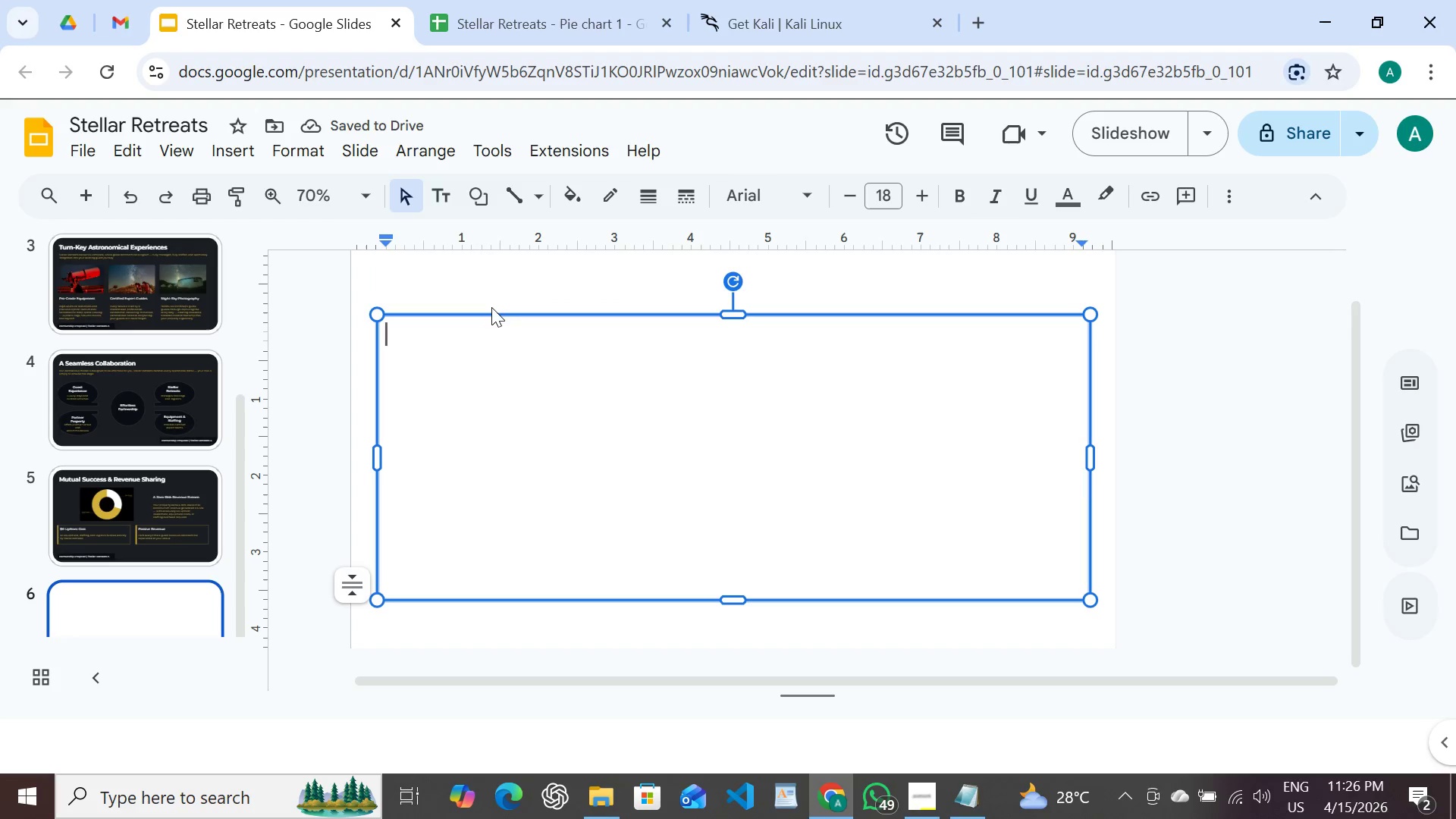 
left_click([495, 318])
 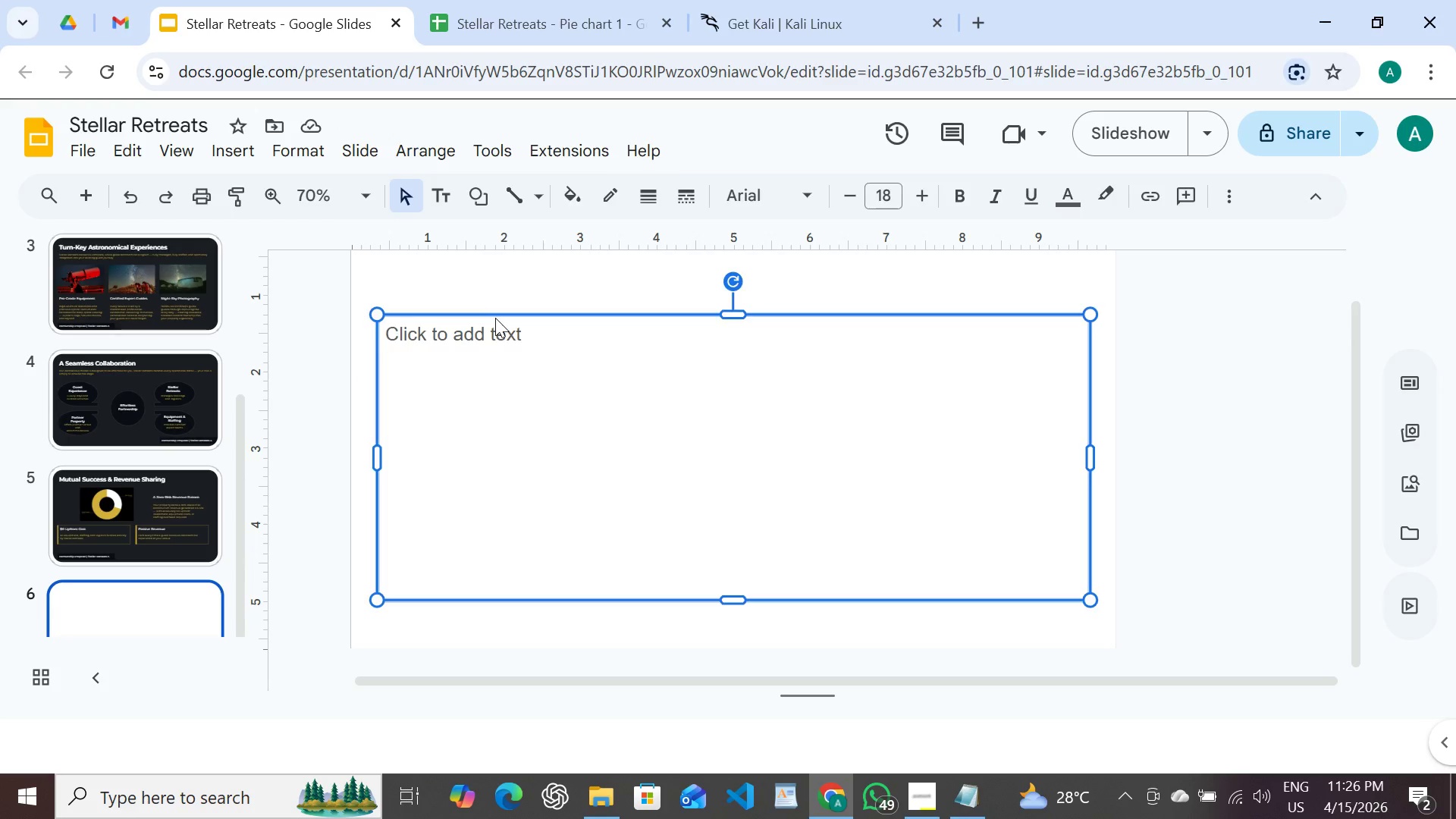 
key(Backspace)
 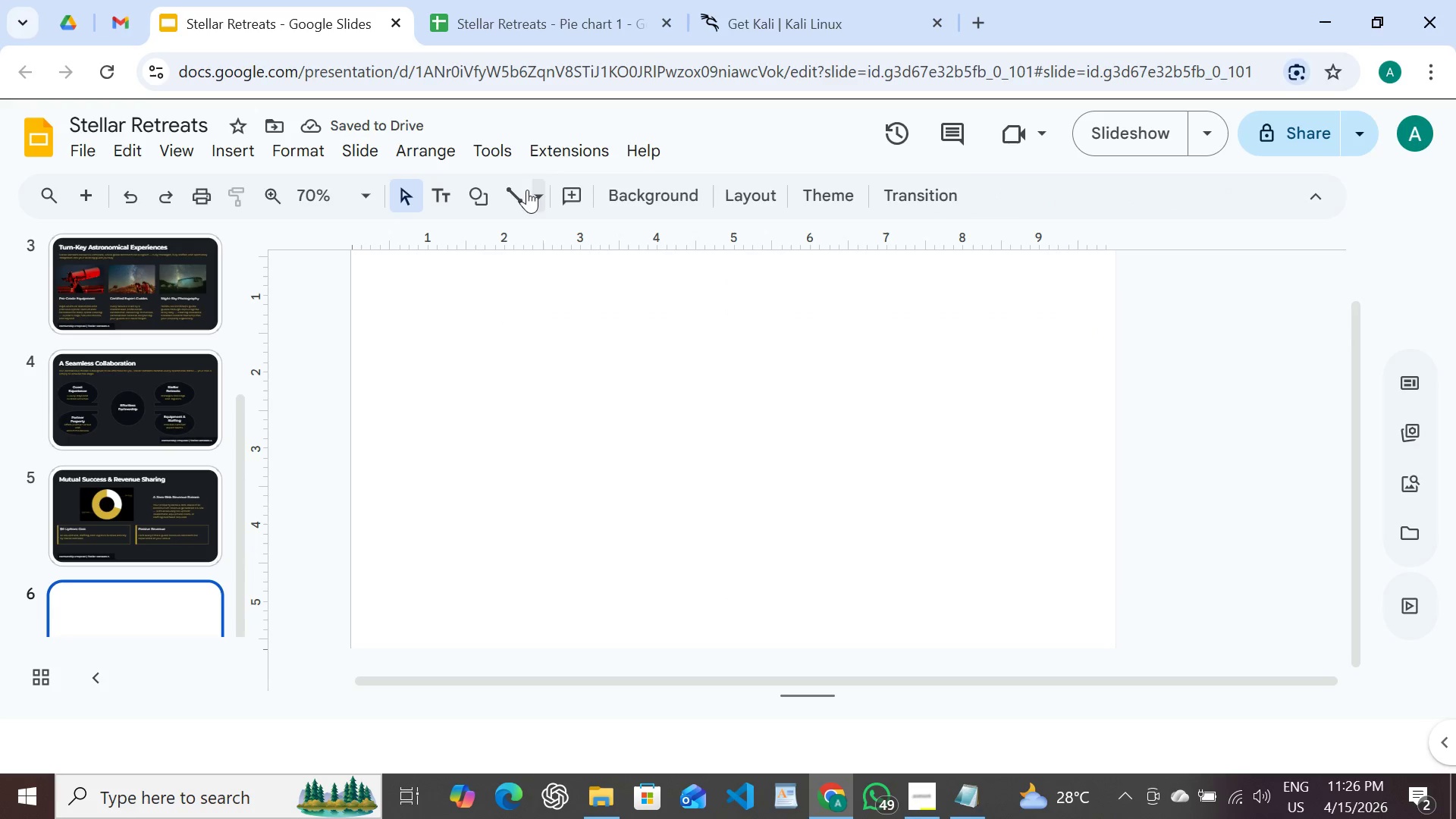 
left_click([634, 184])
 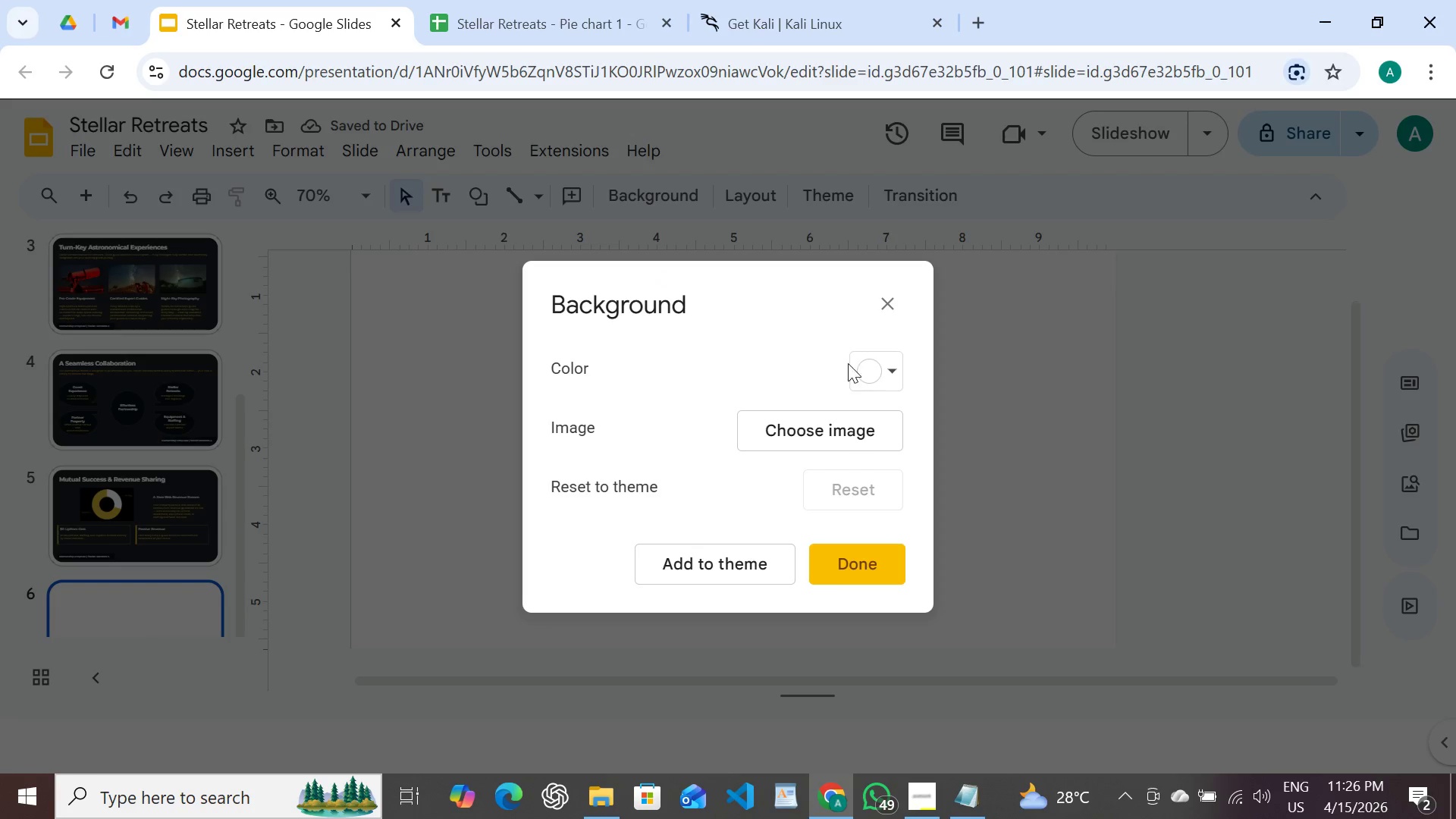 
left_click([873, 362])
 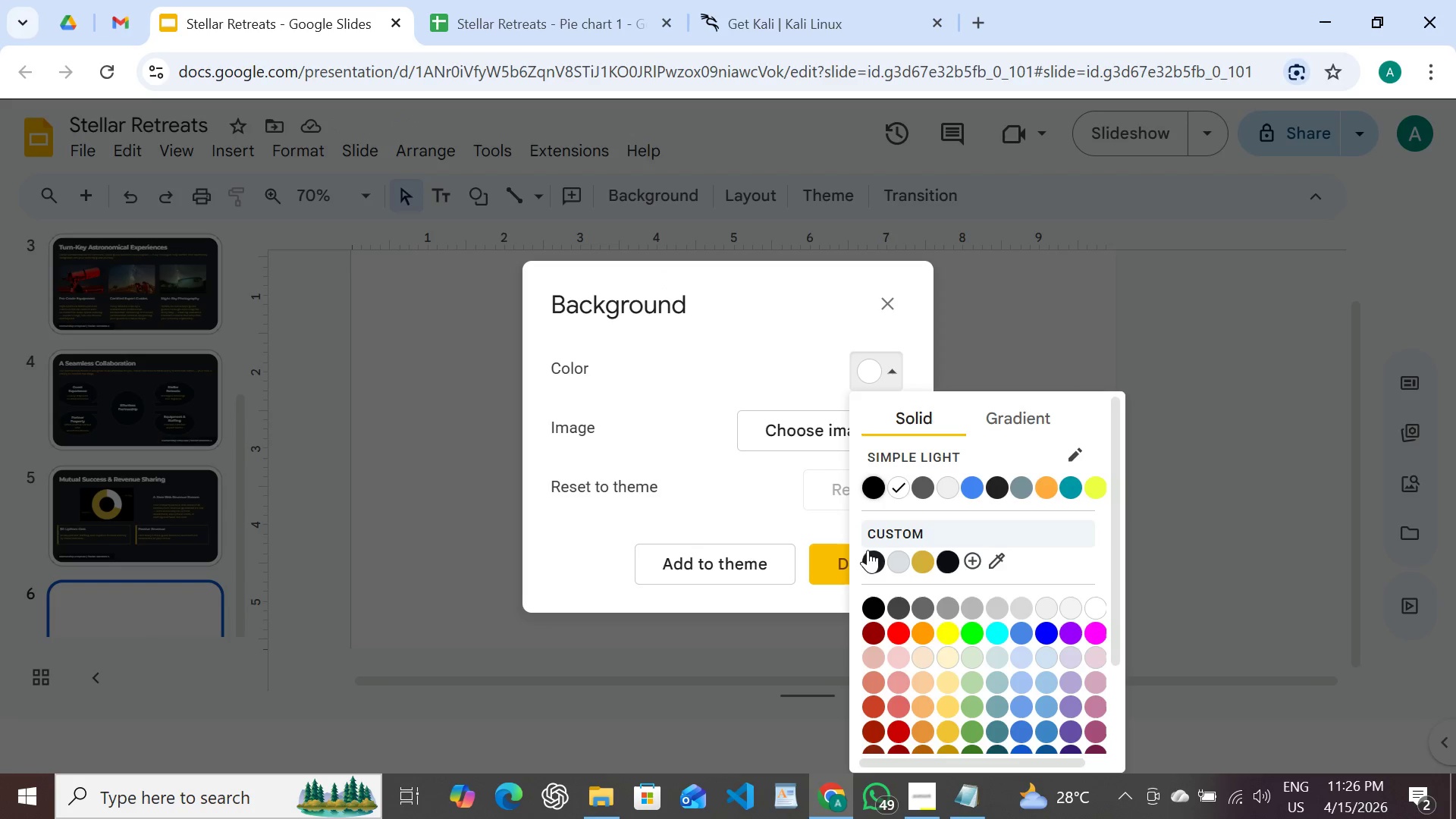 
left_click([866, 555])
 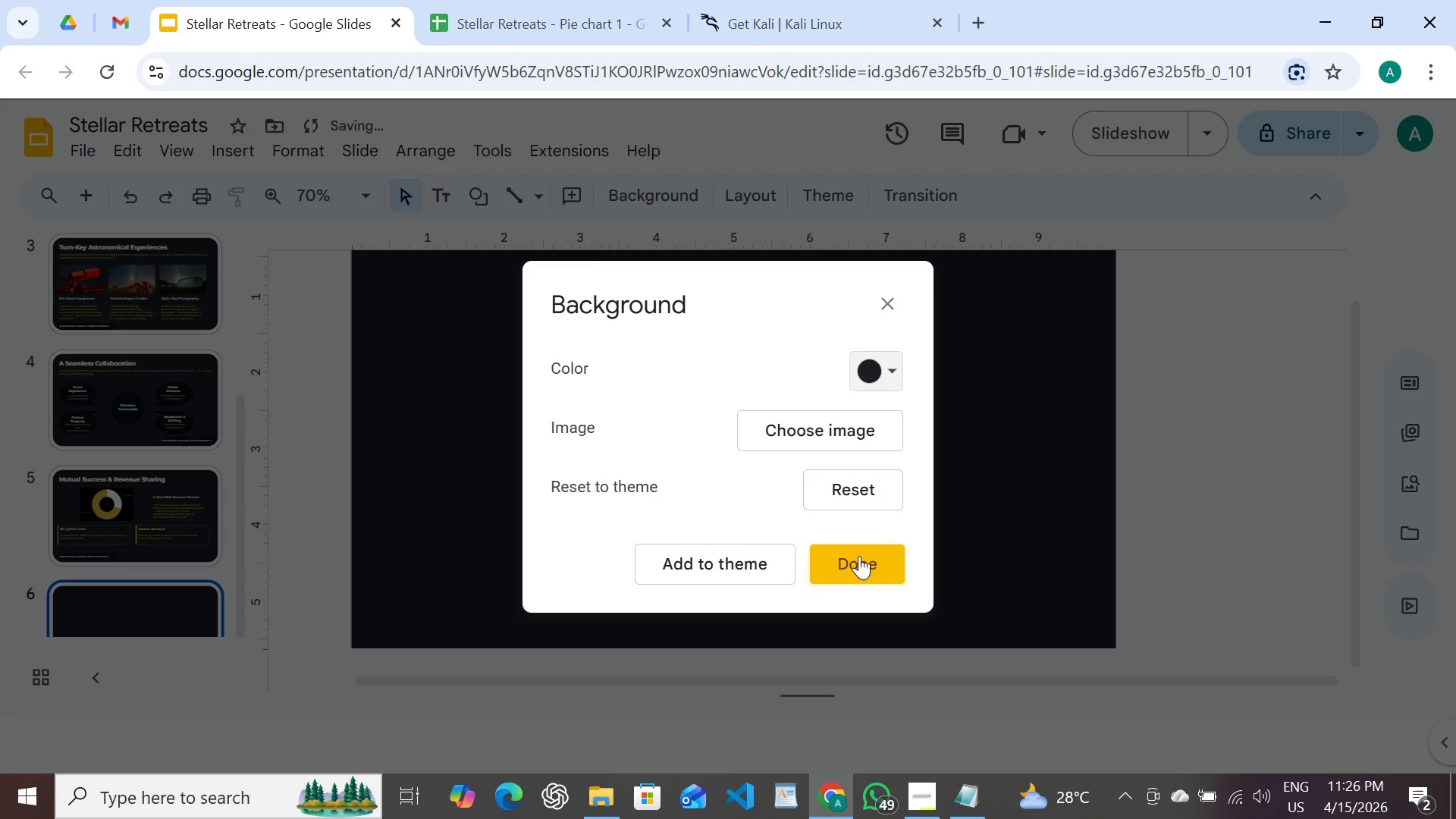 
left_click([859, 556])
 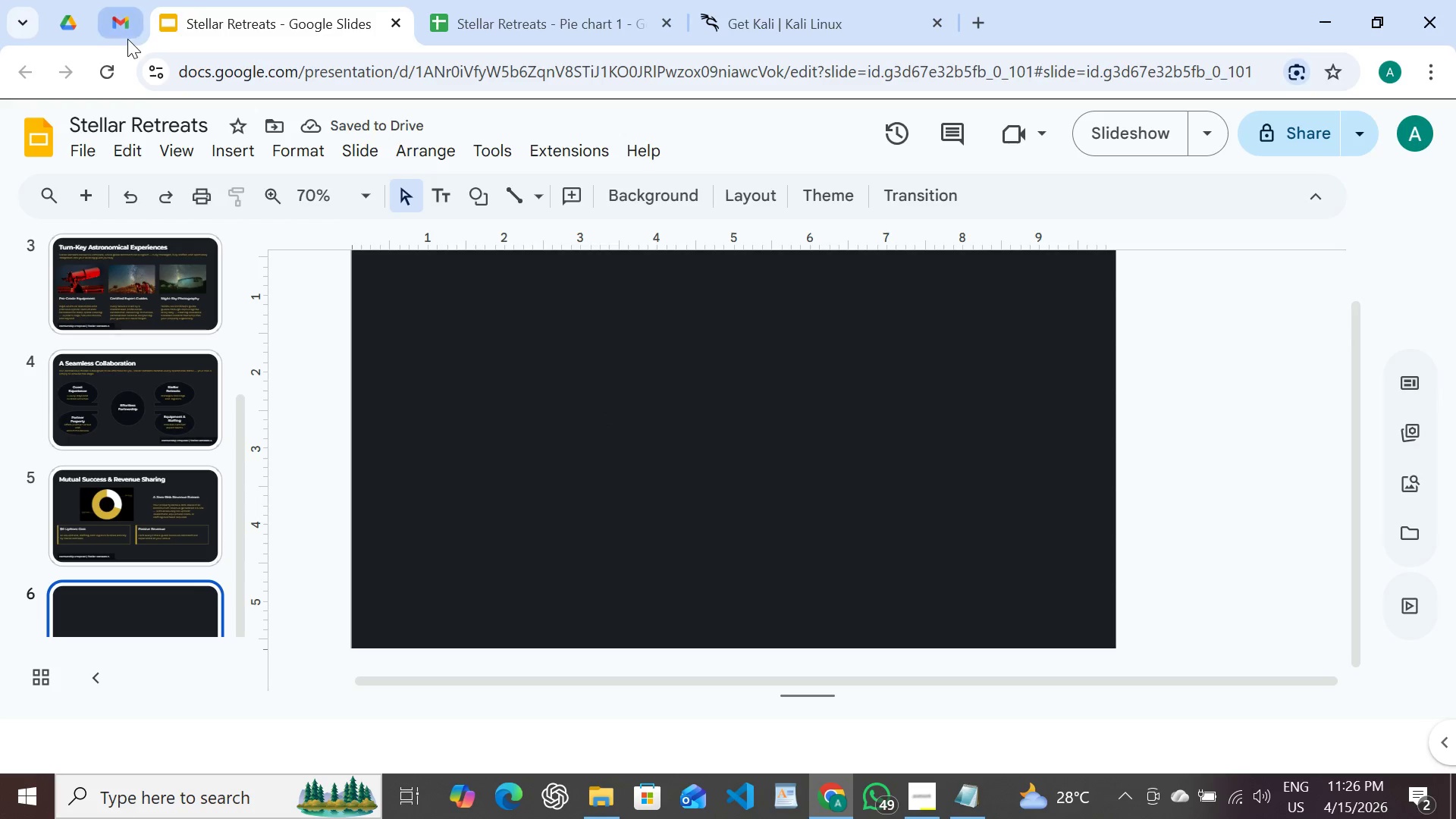 
left_click([252, 143])
 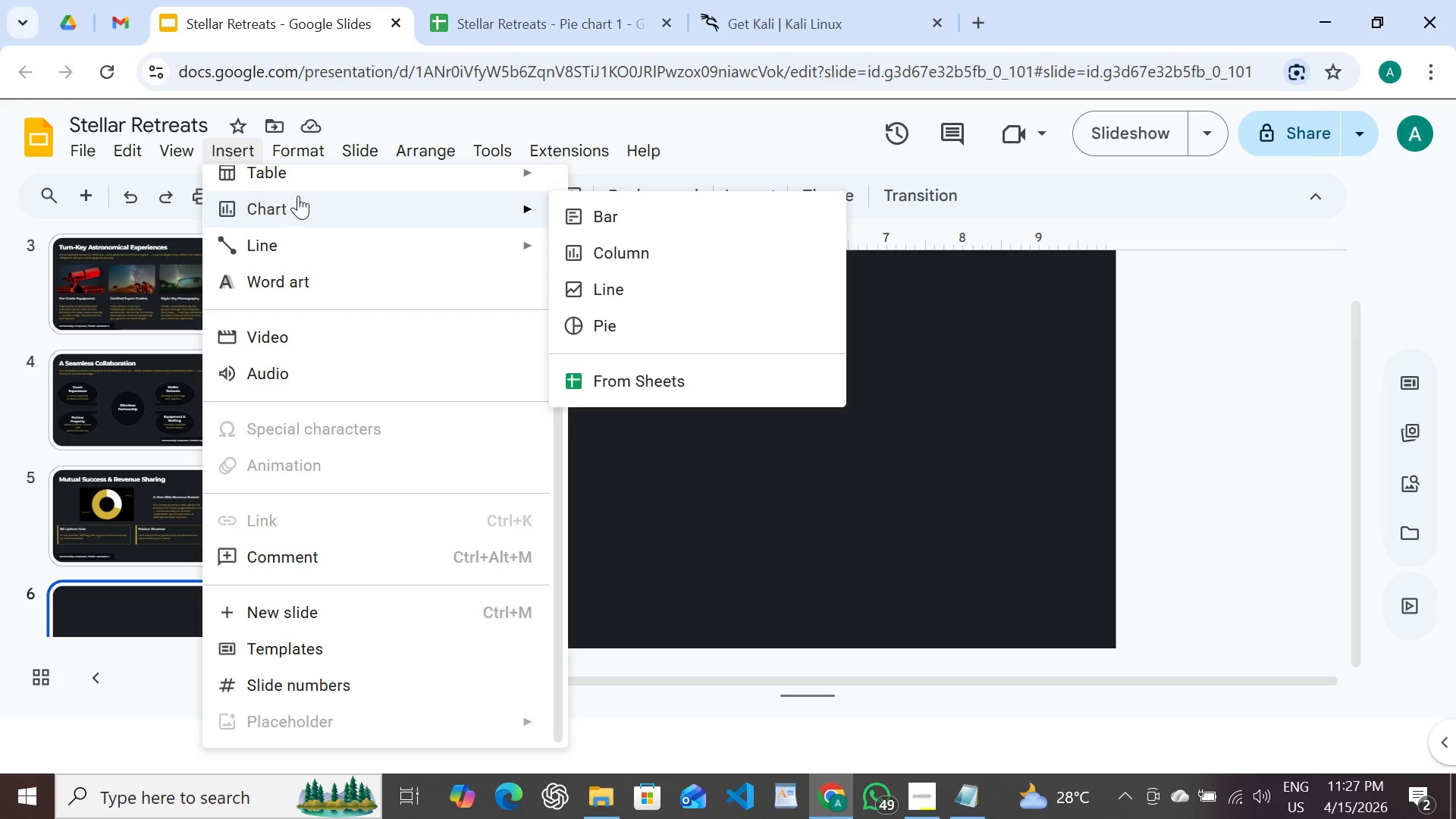 
wait(8.34)
 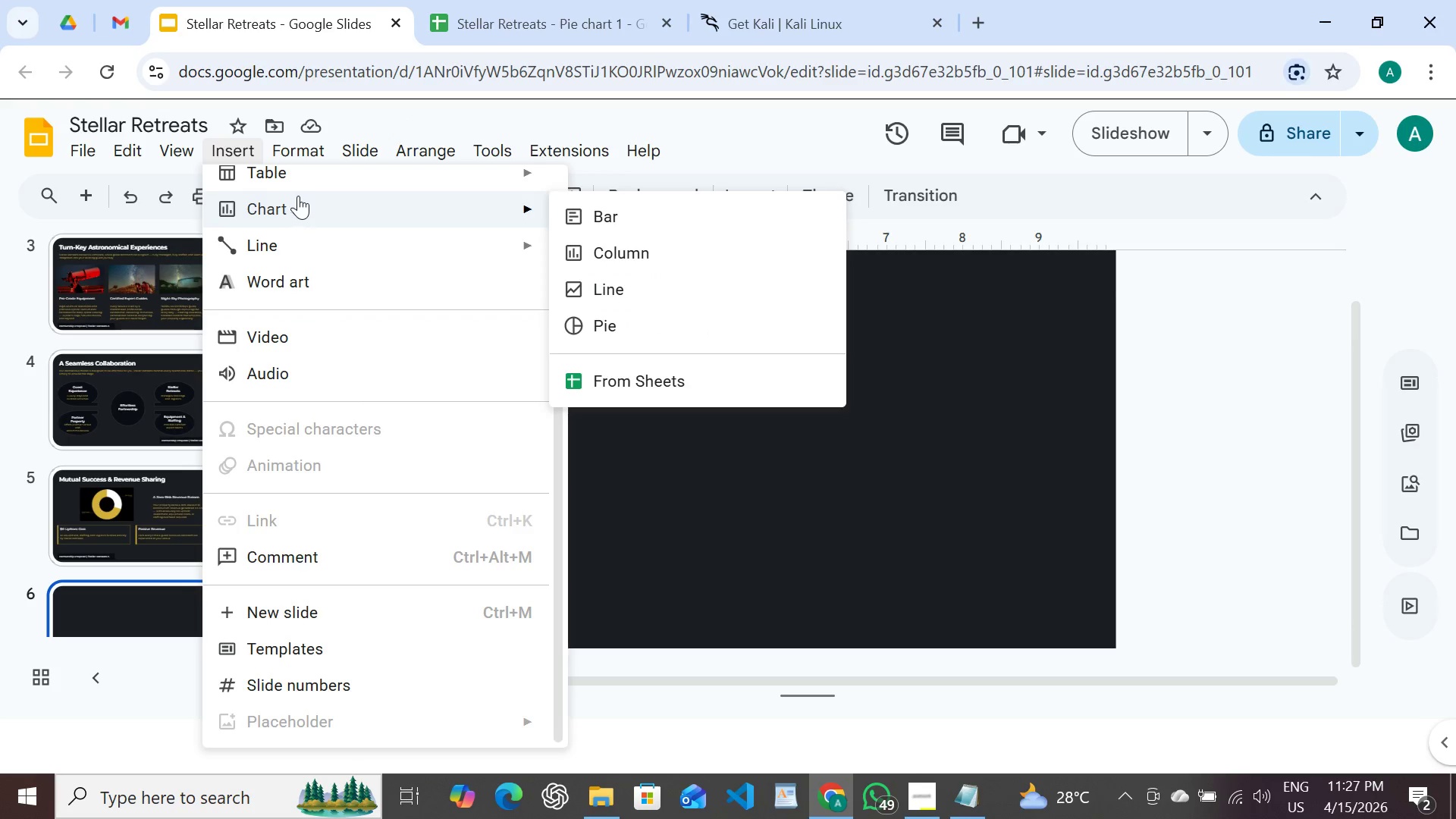 
left_click([648, 202])
 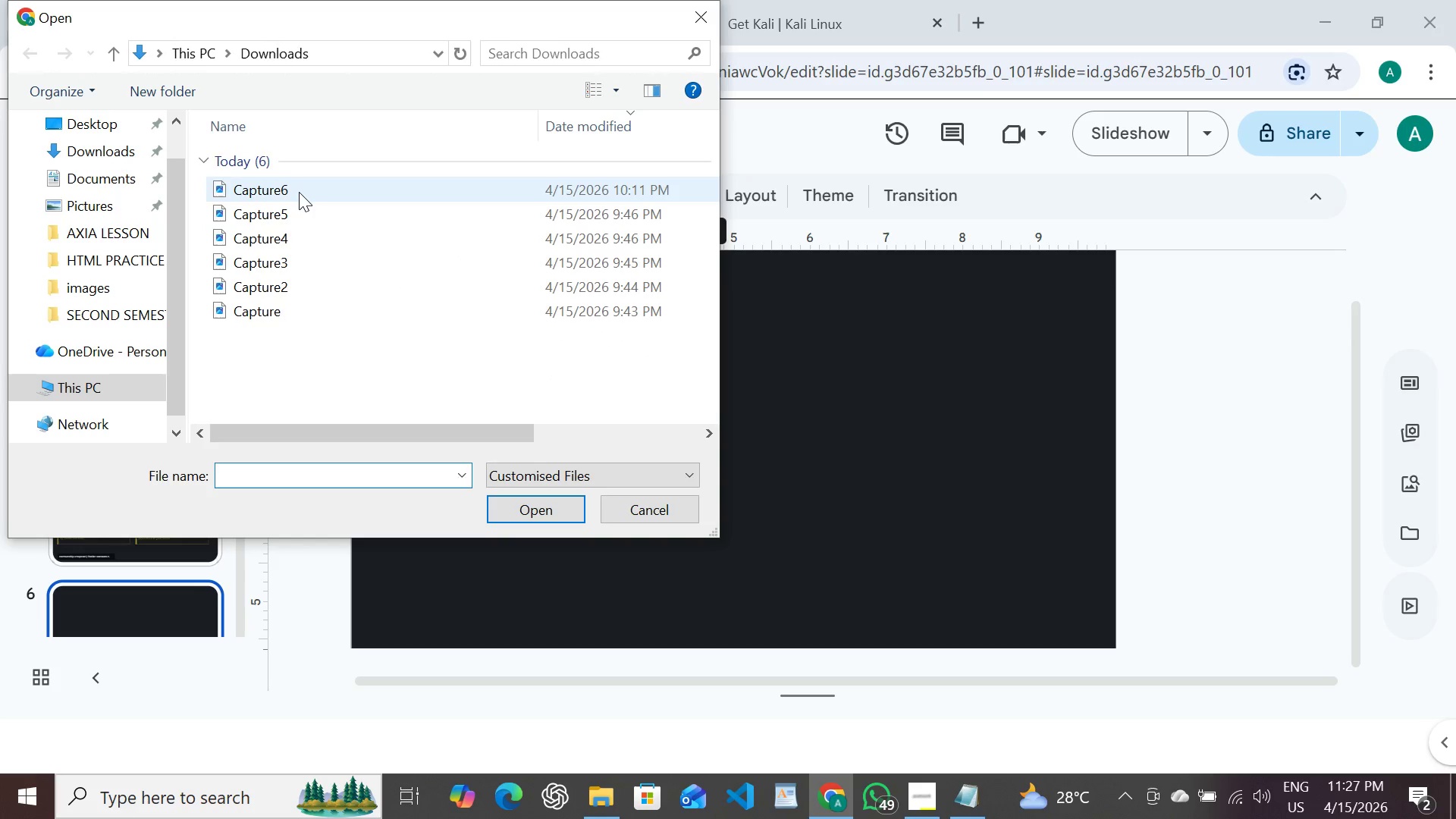 
double_click([299, 192])
 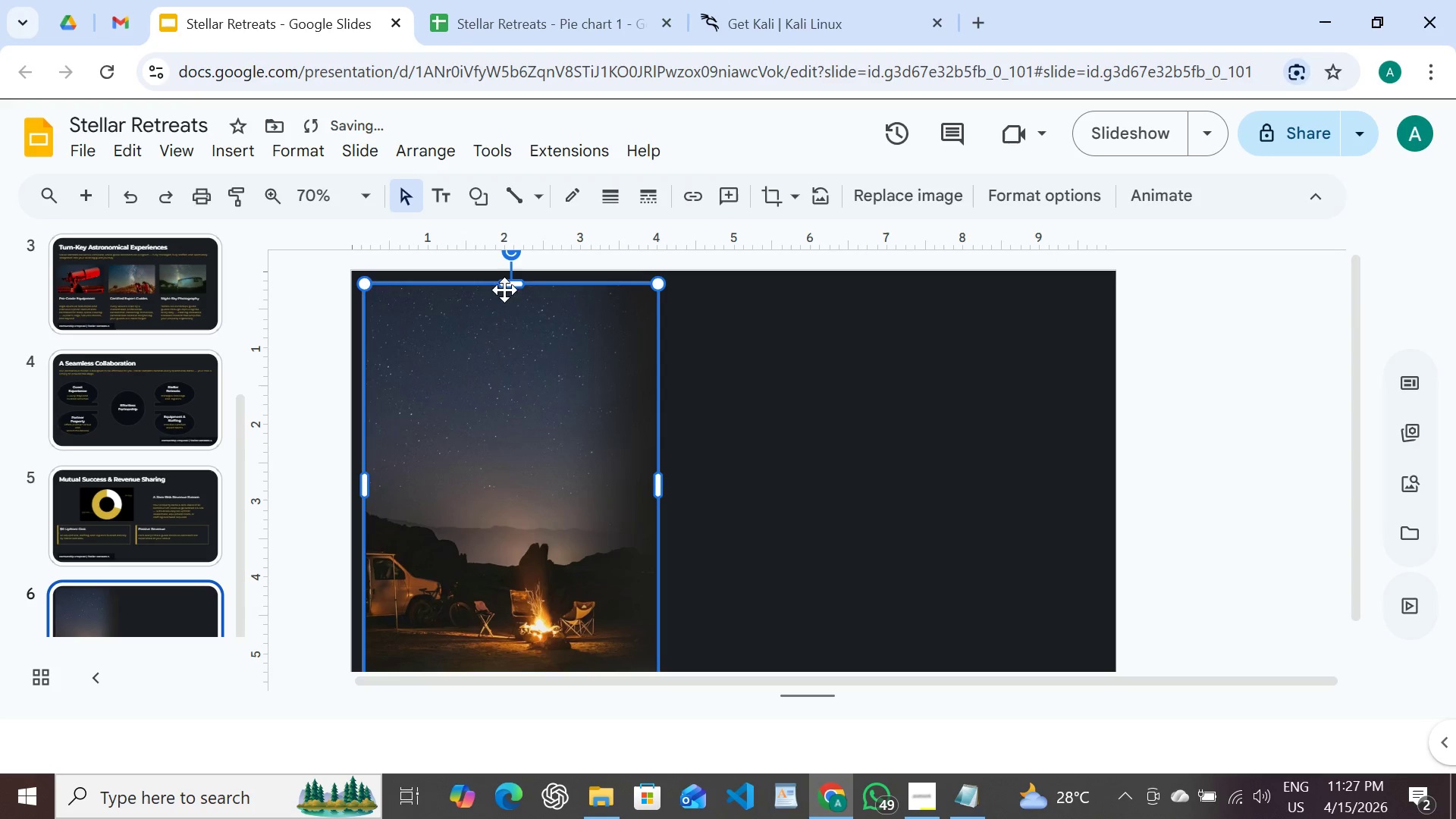 
left_click_drag(start_coordinate=[504, 286], to_coordinate=[504, 273])
 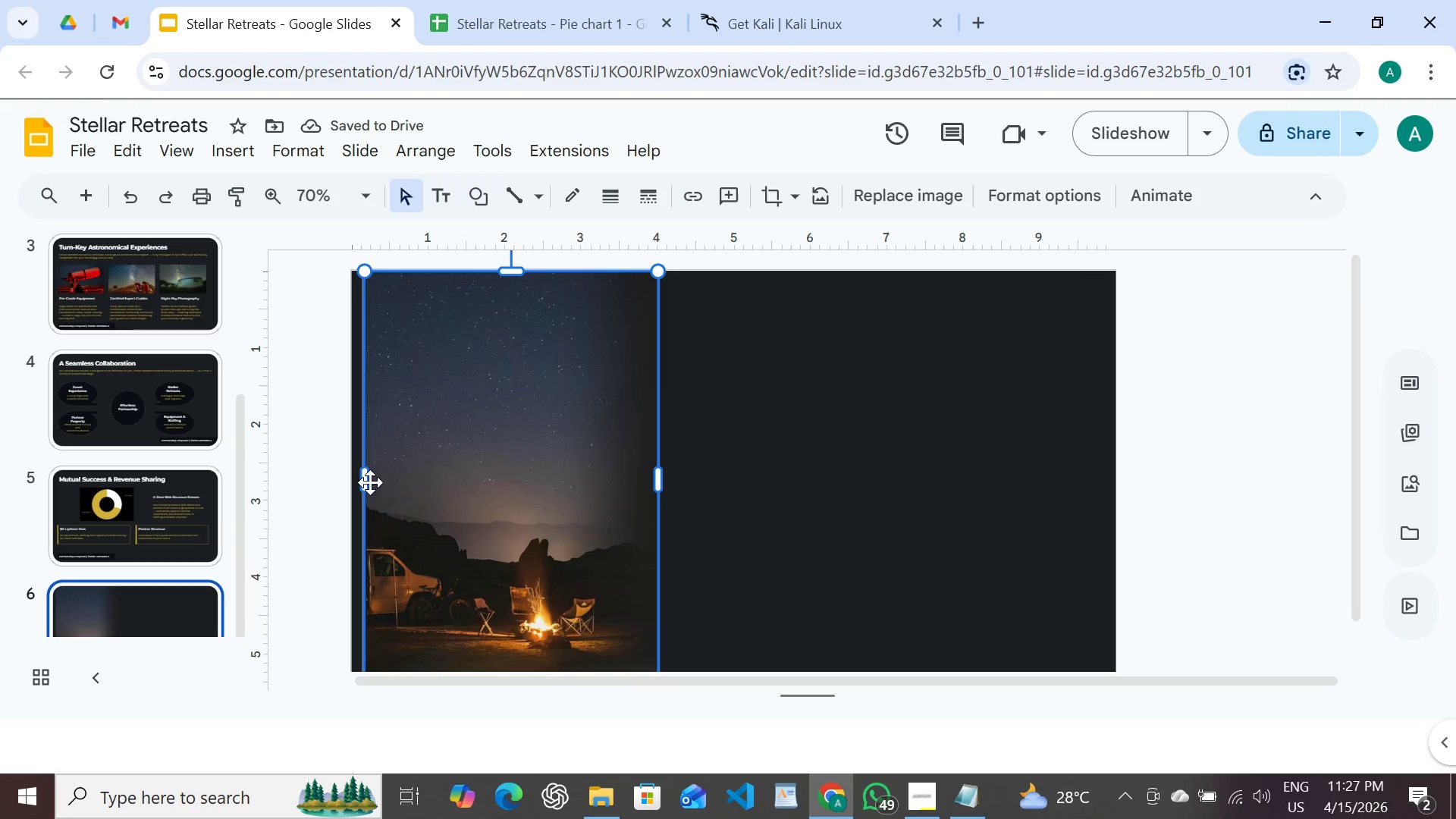 
left_click_drag(start_coordinate=[361, 479], to_coordinate=[347, 475])
 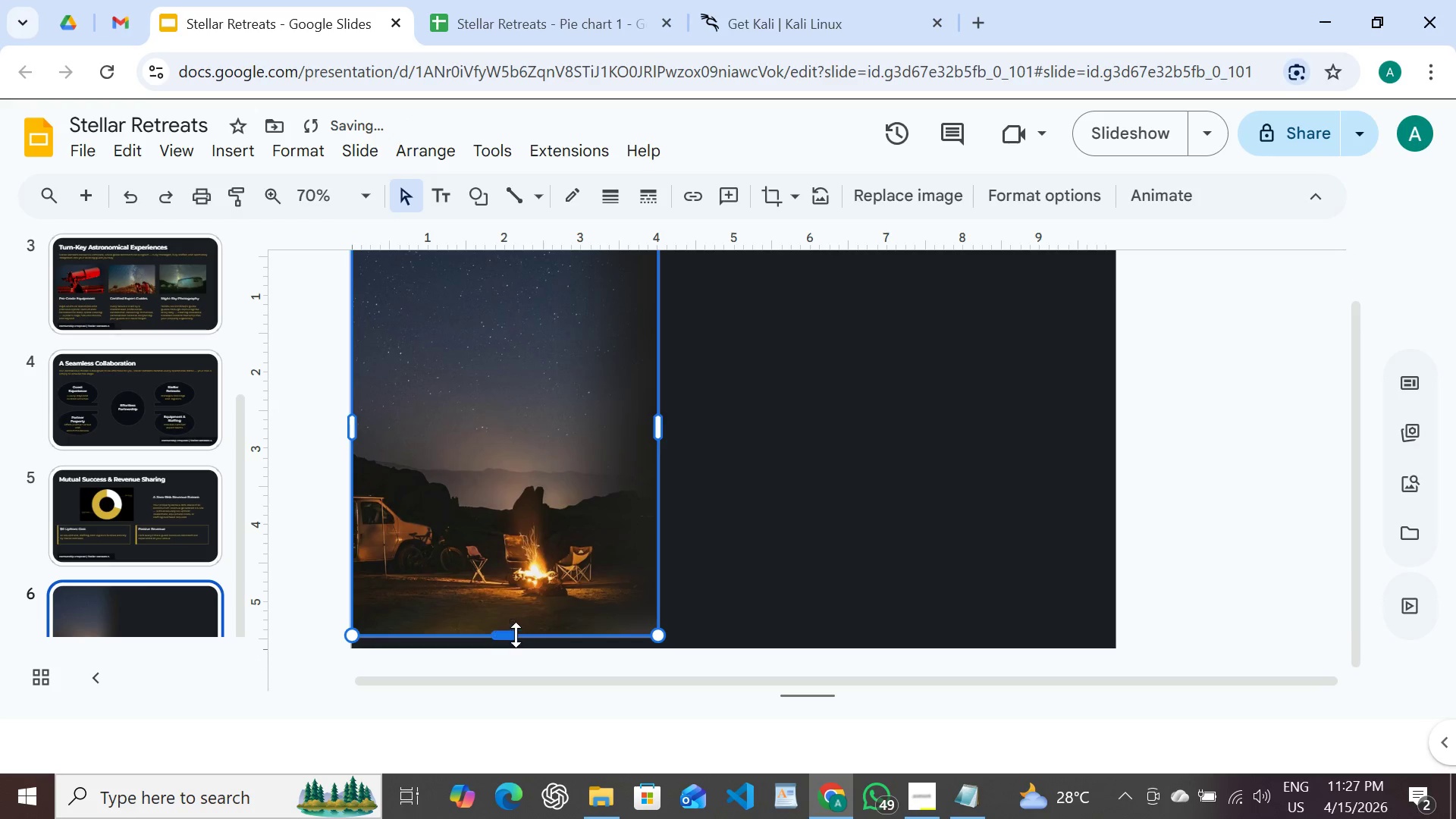 
left_click_drag(start_coordinate=[516, 636], to_coordinate=[516, 647])
 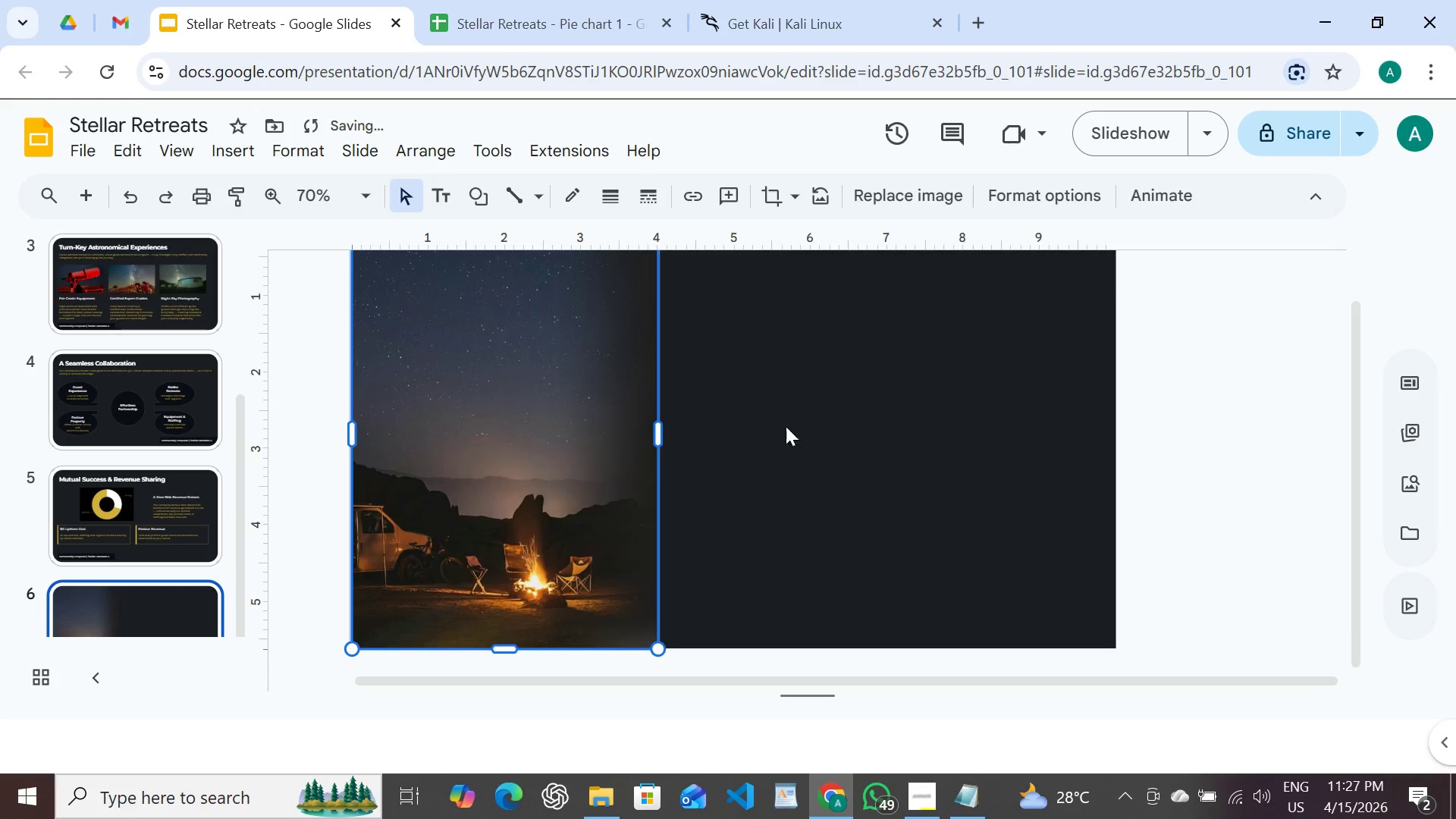 
left_click([744, 378])
 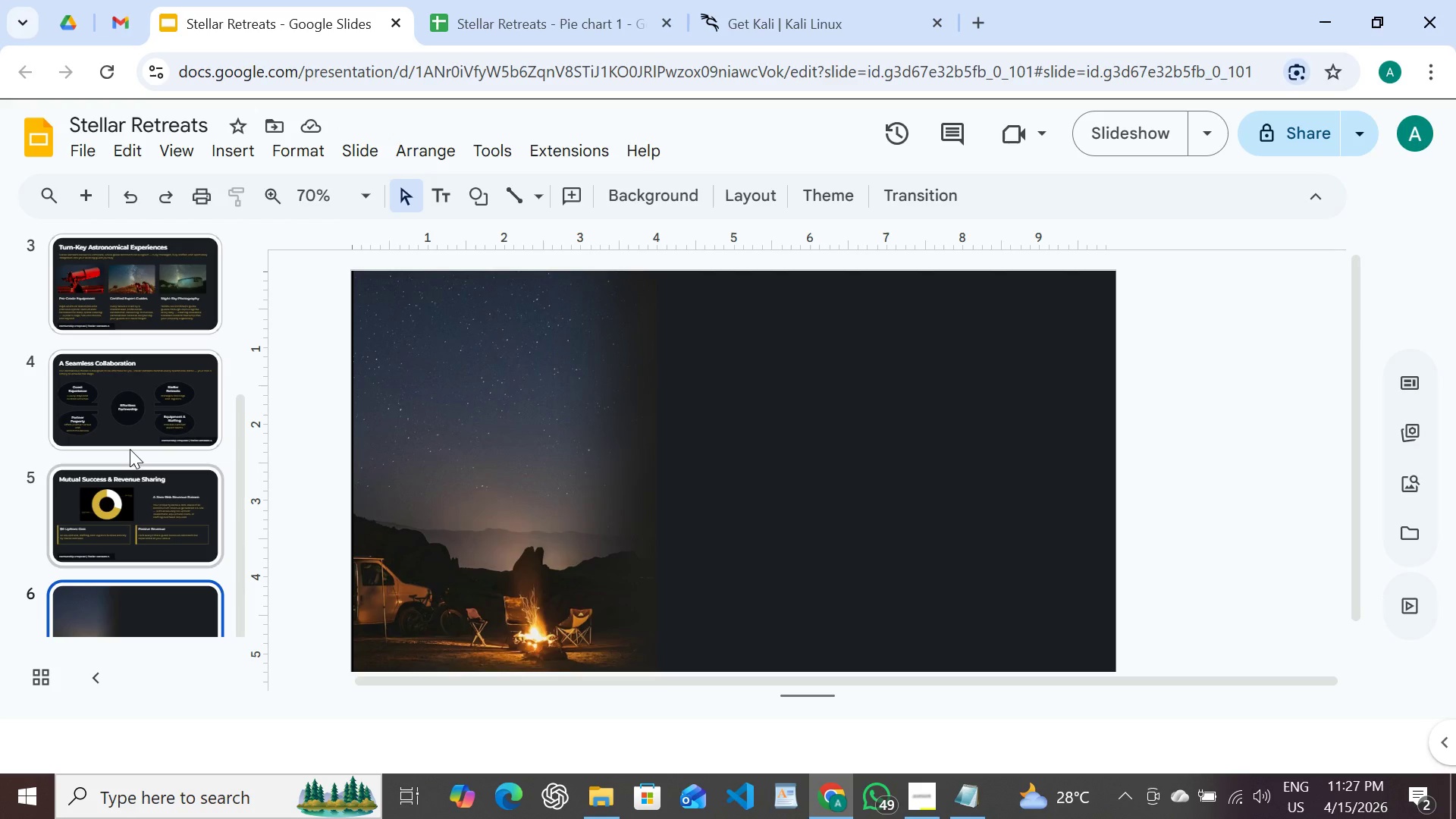 
left_click([127, 482])
 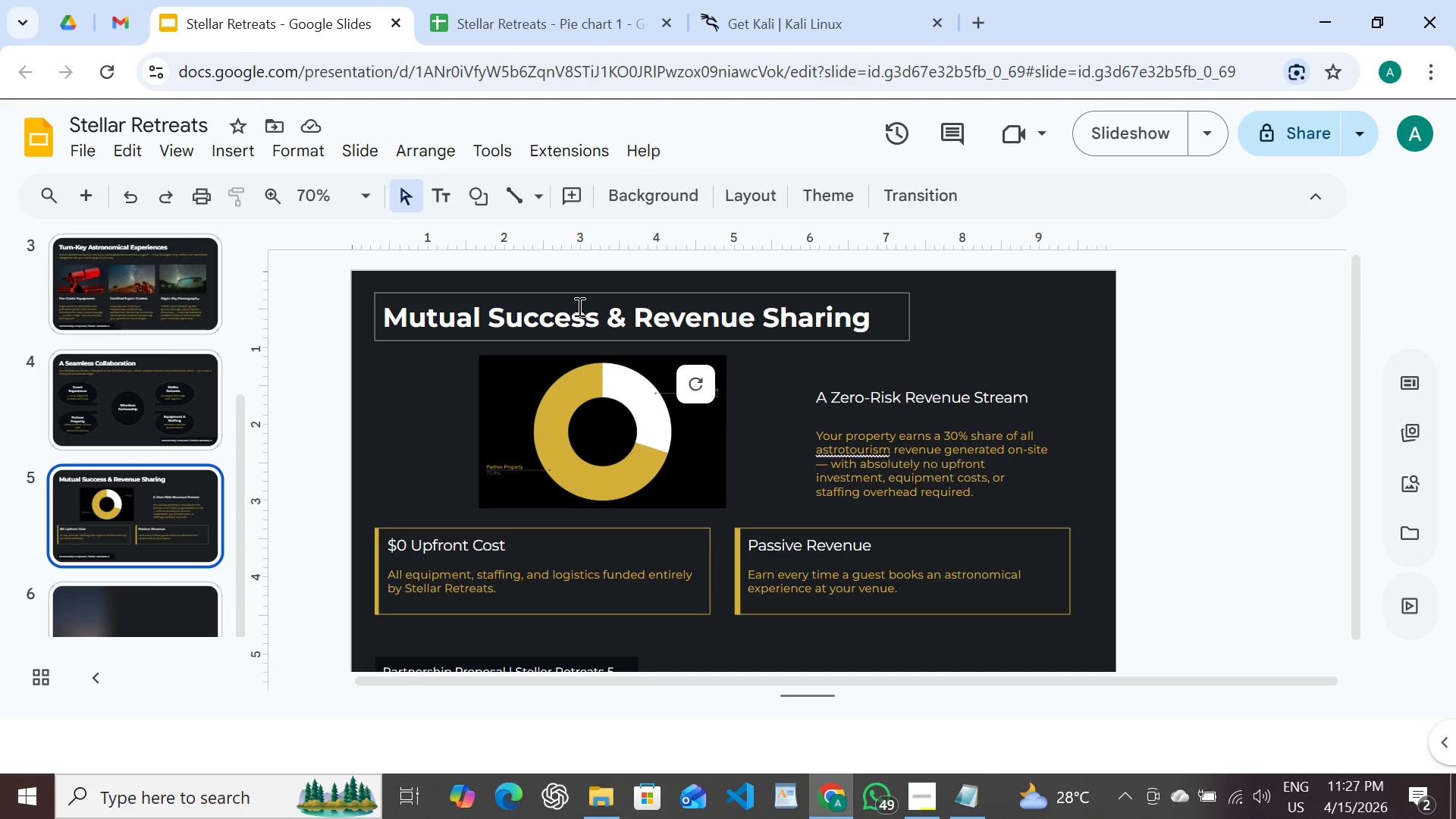 
left_click([578, 306])
 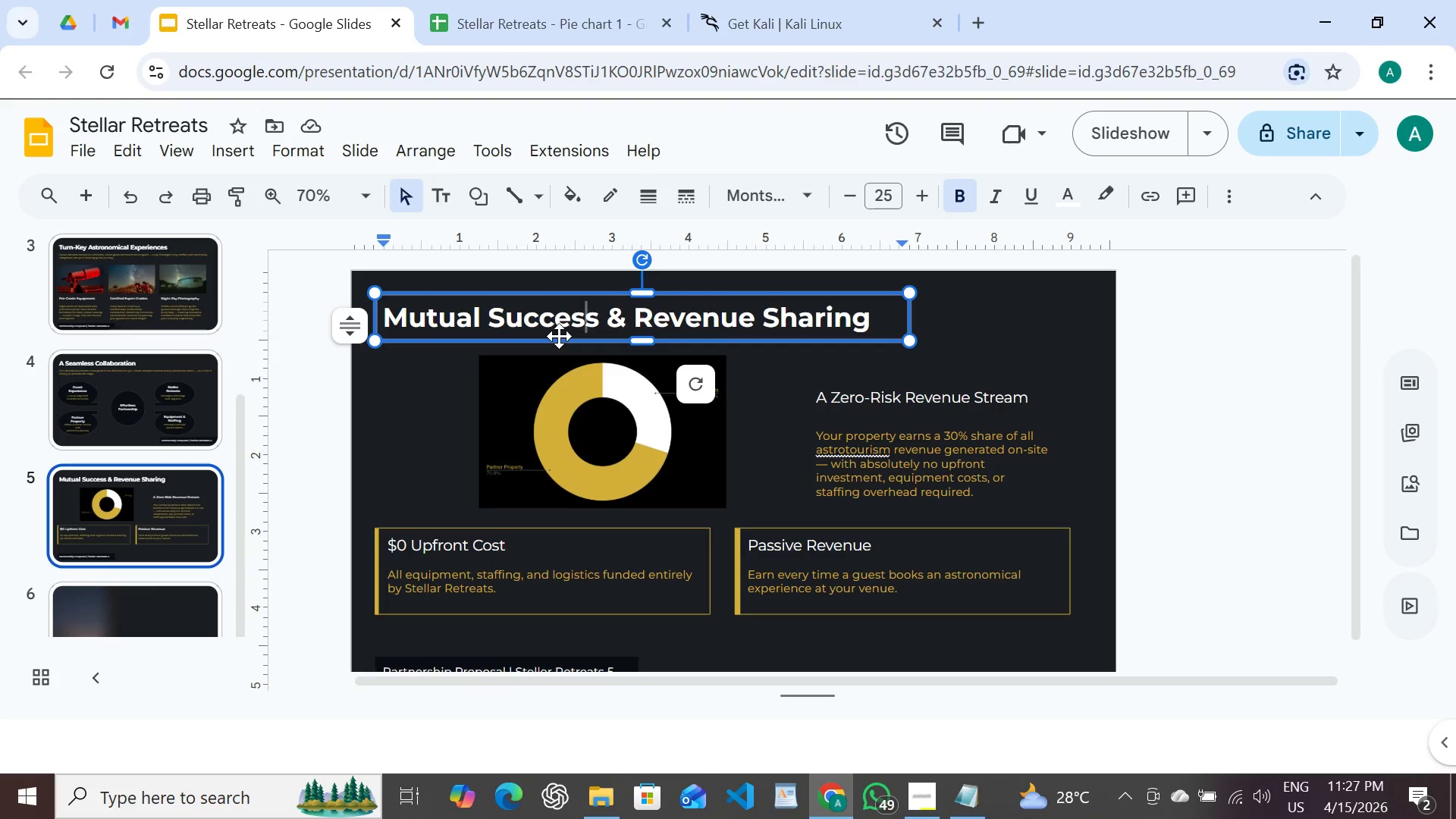 
left_click([559, 336])
 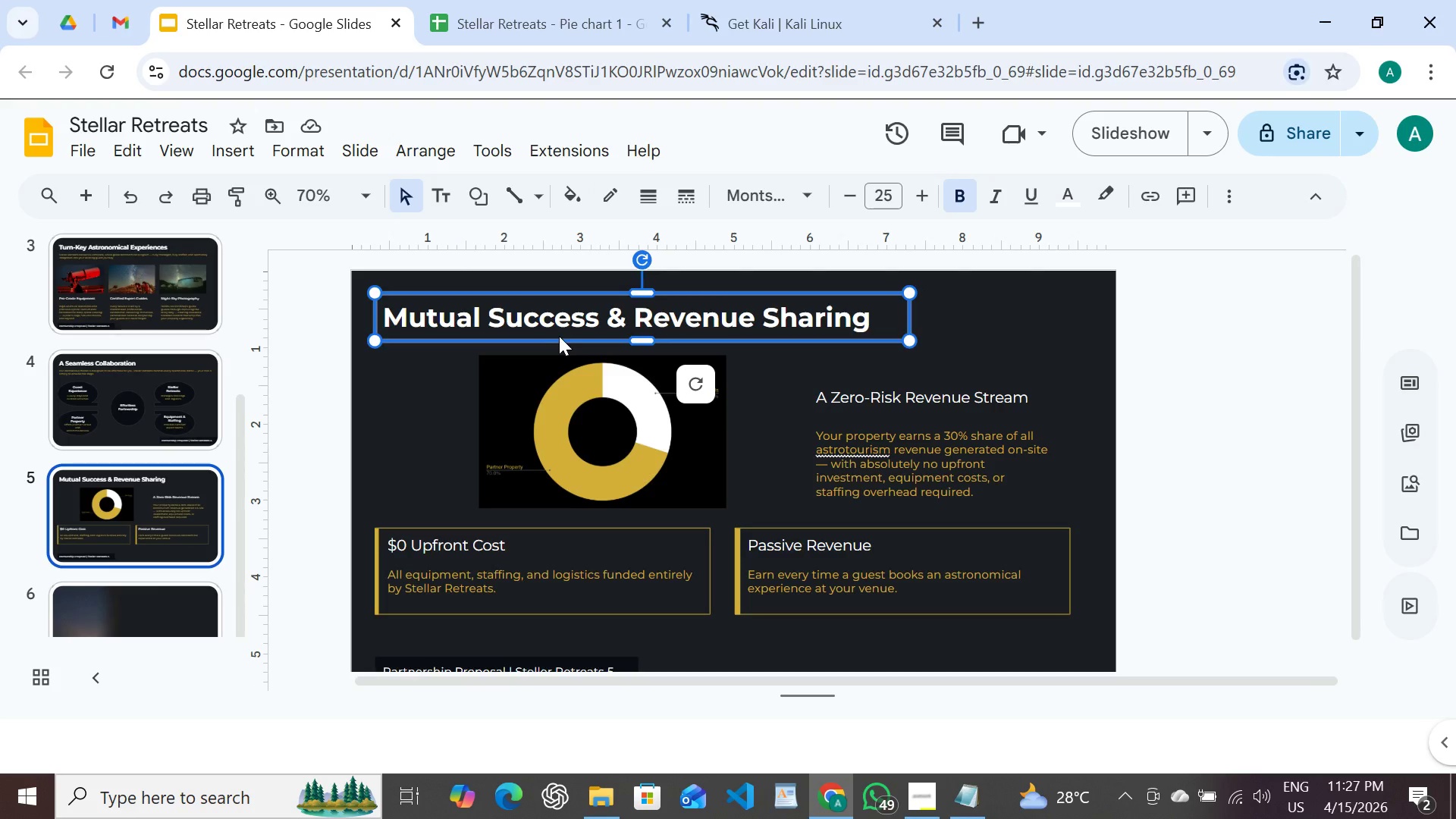 
key(Control+C)
 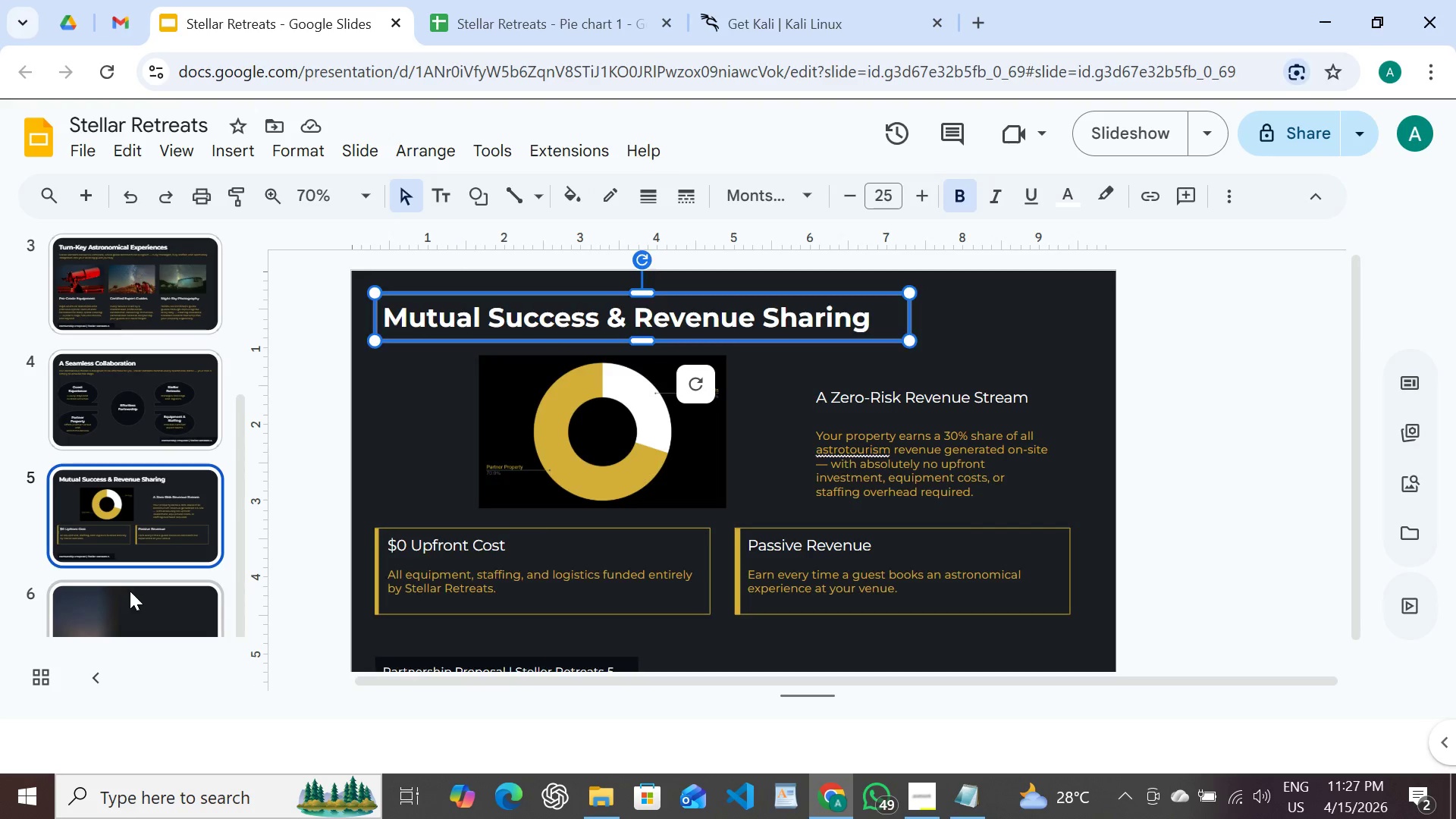 
left_click([130, 591])
 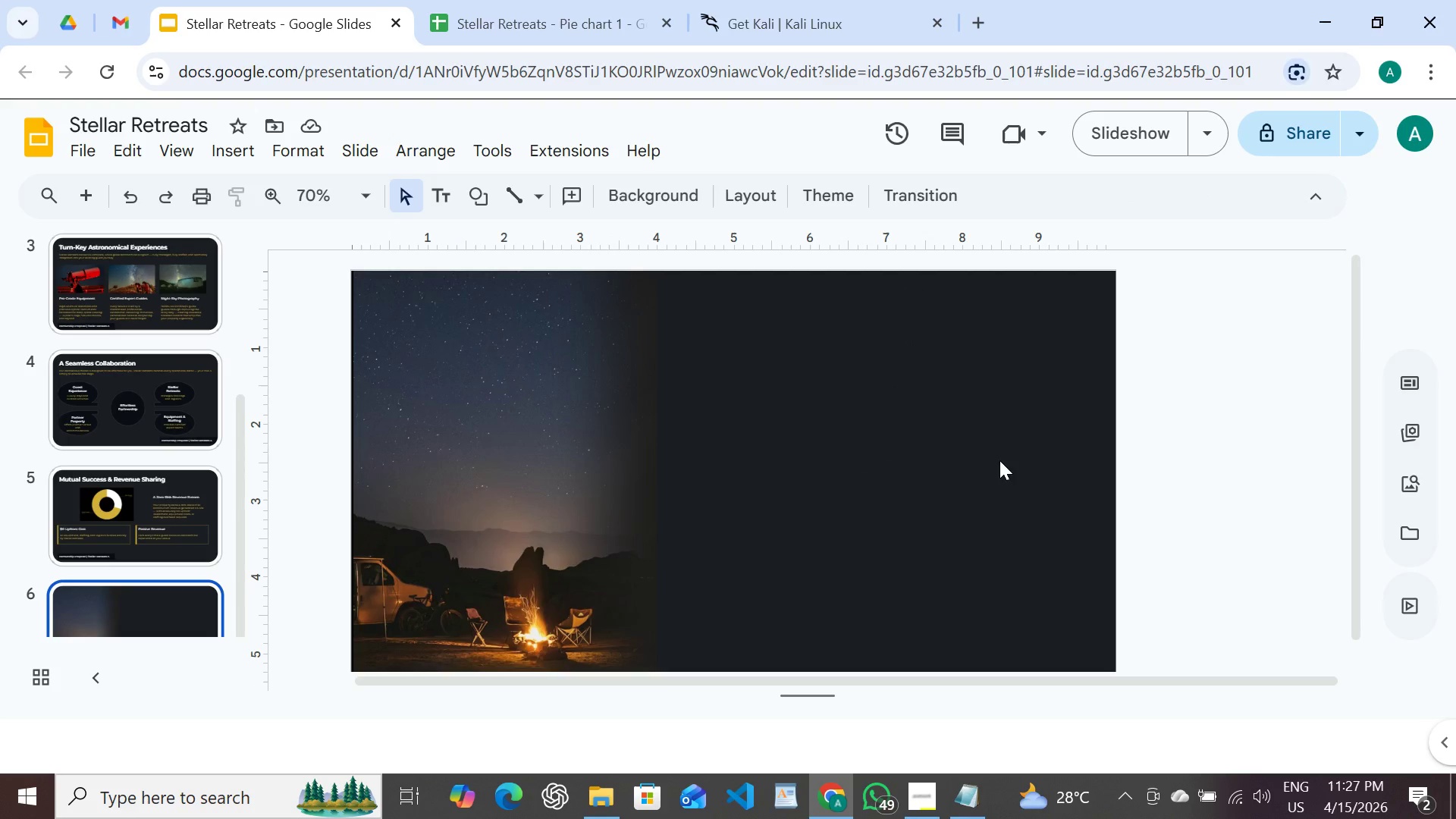 
key(Control+V)
 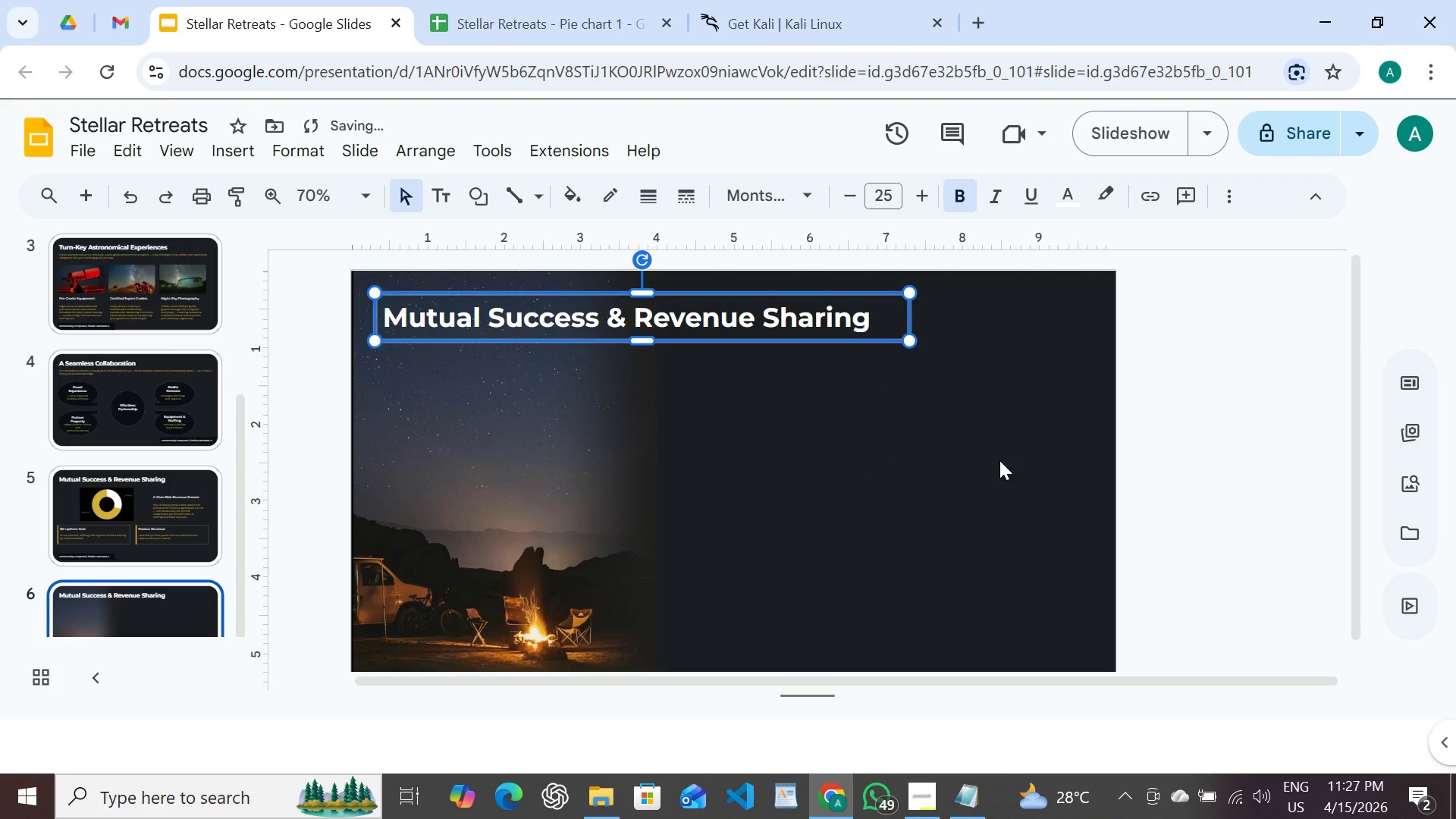 
hold_key(key=ArrowRight, duration=1.45)
 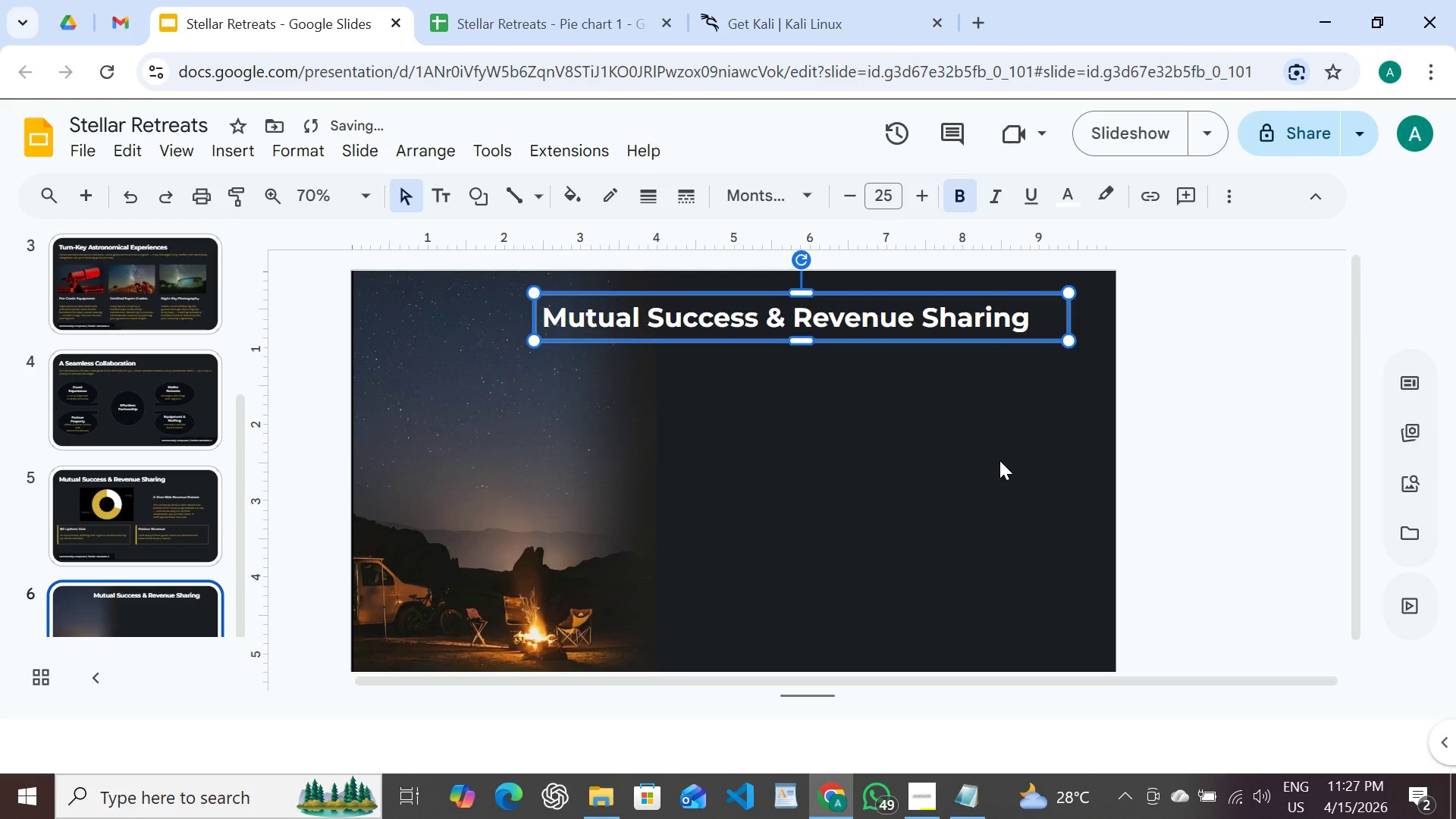 
key(Shift+ArrowRight)
 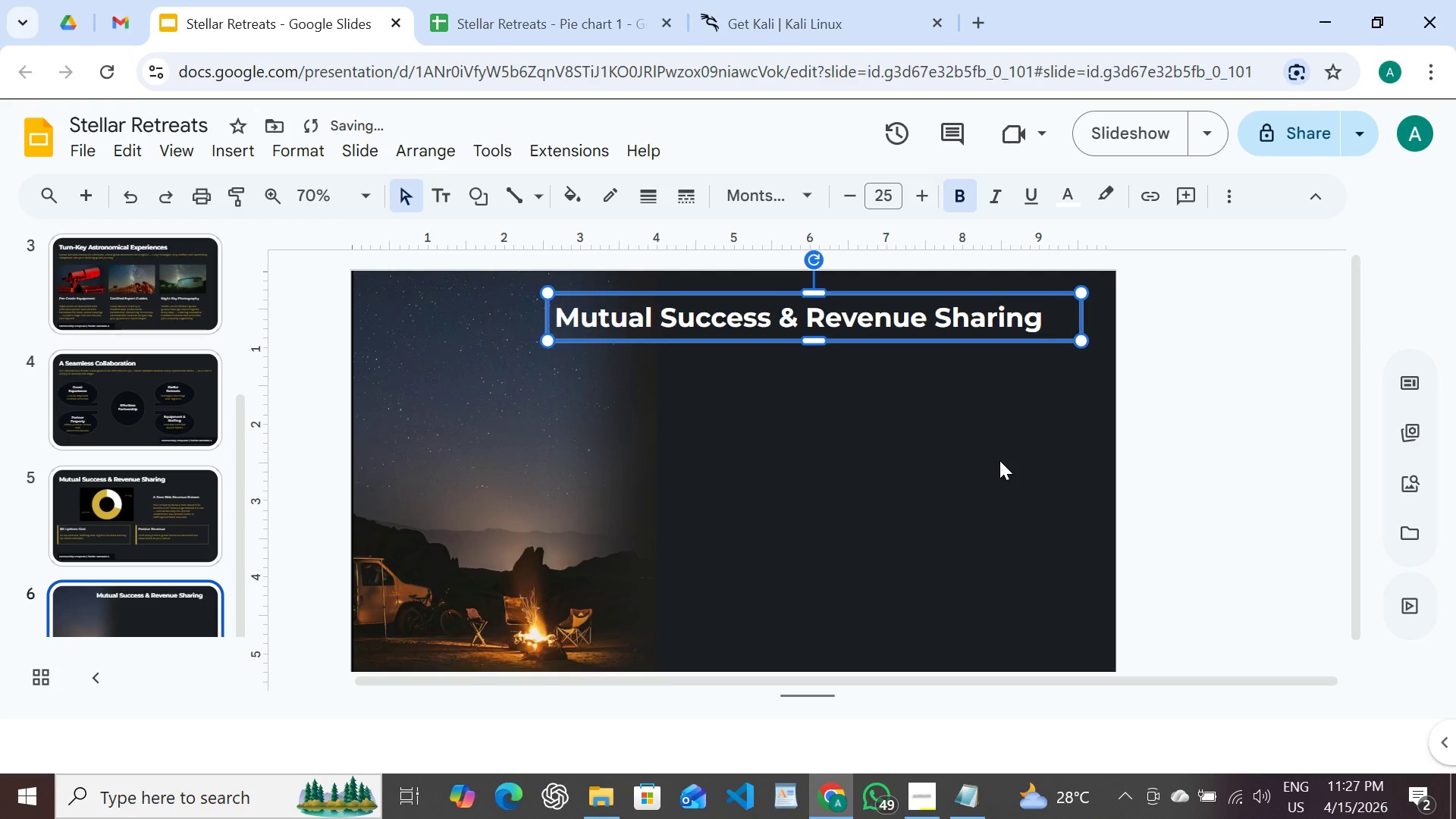 
key(Shift+ArrowRight)
 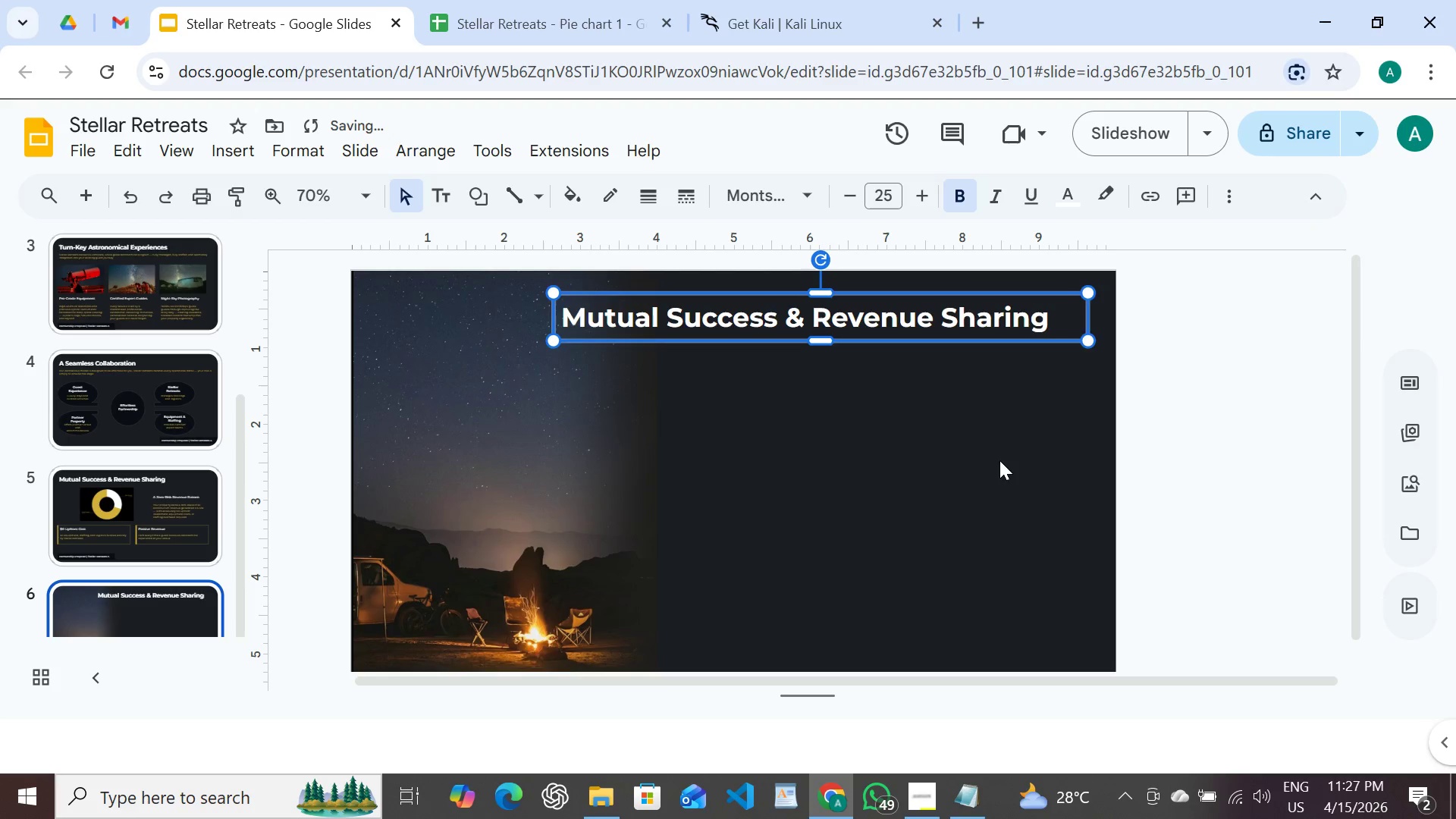 
key(Shift+ArrowRight)
 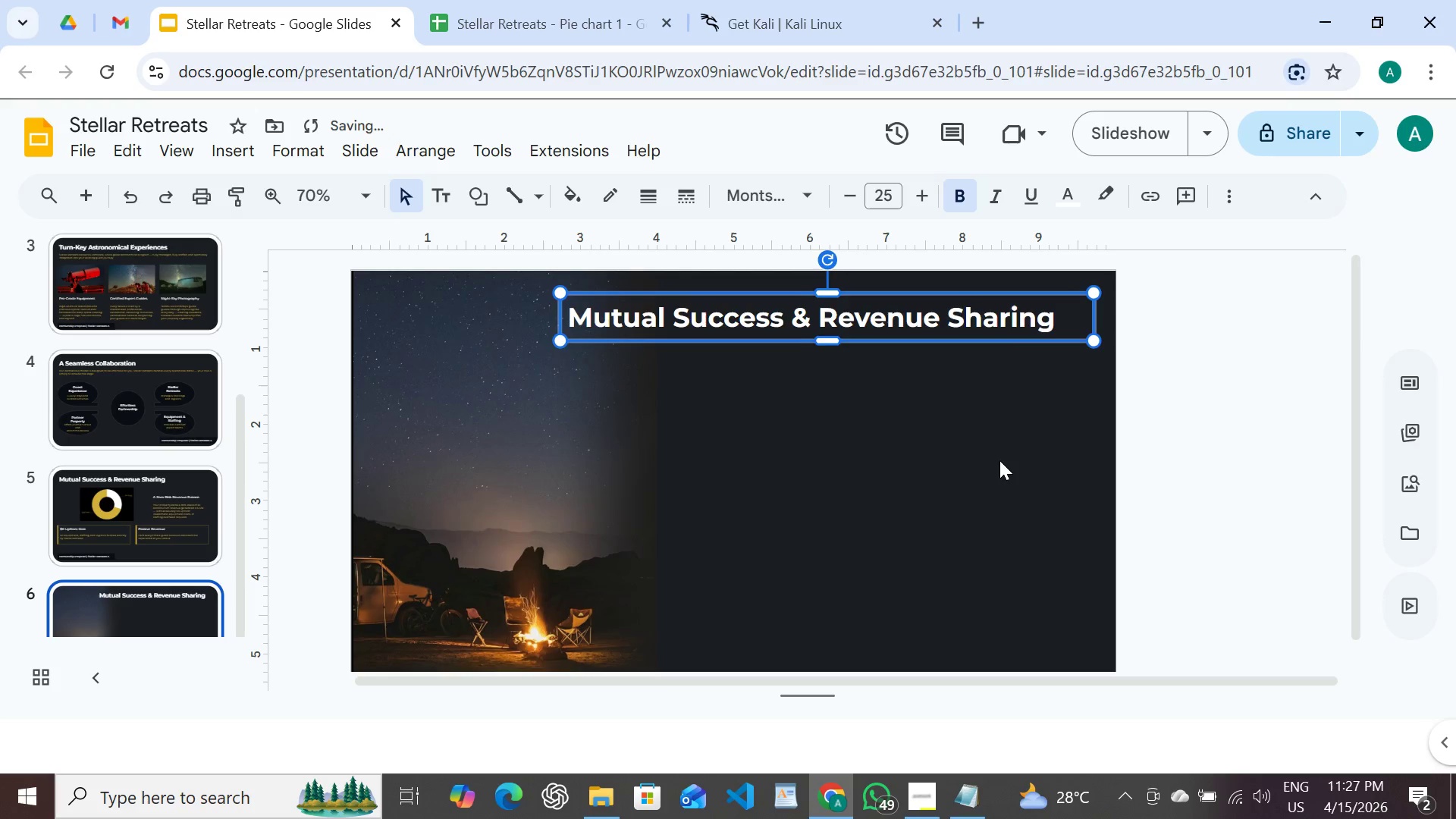 
key(Shift+ArrowRight)
 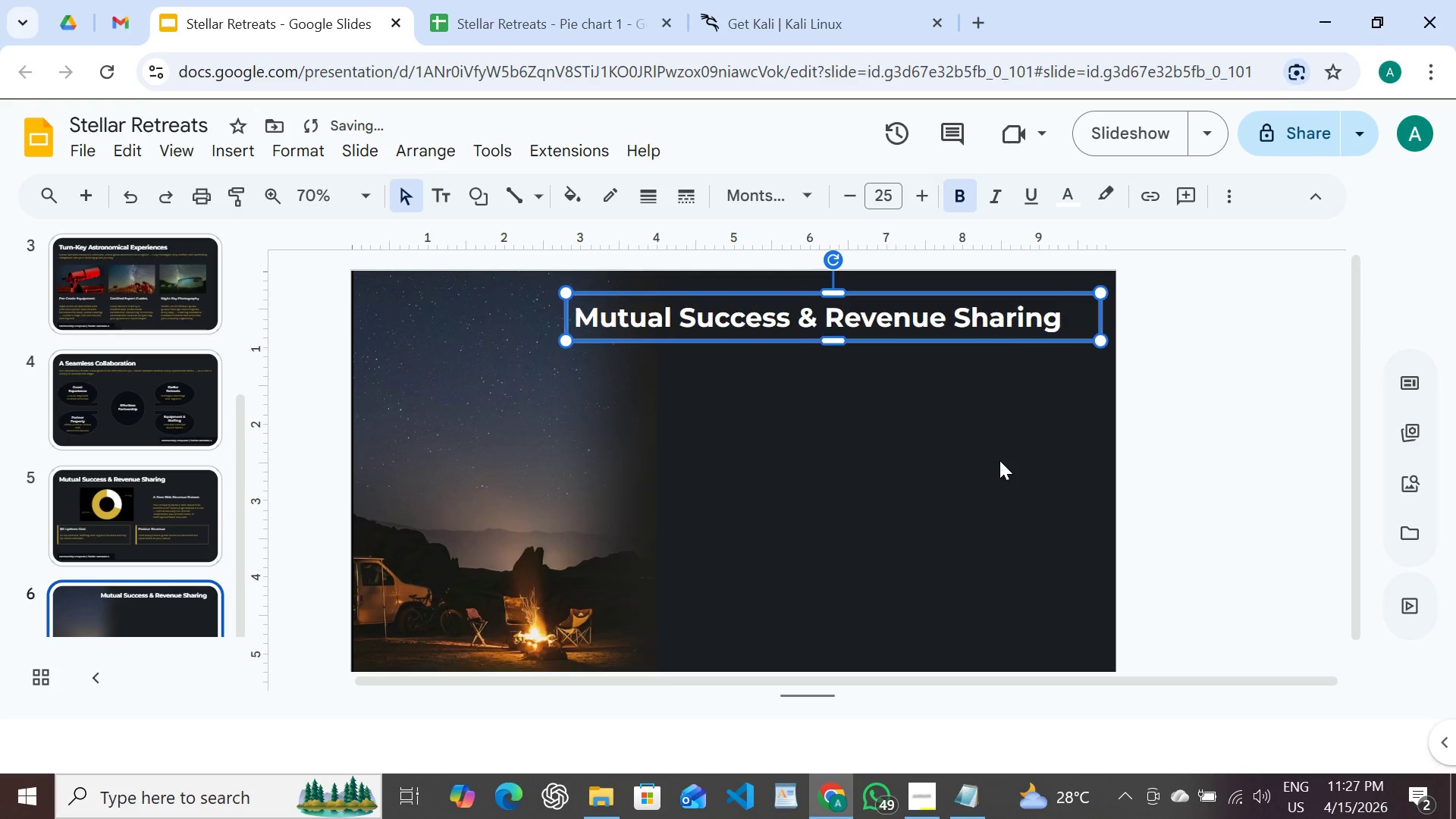 
key(Shift+ArrowRight)
 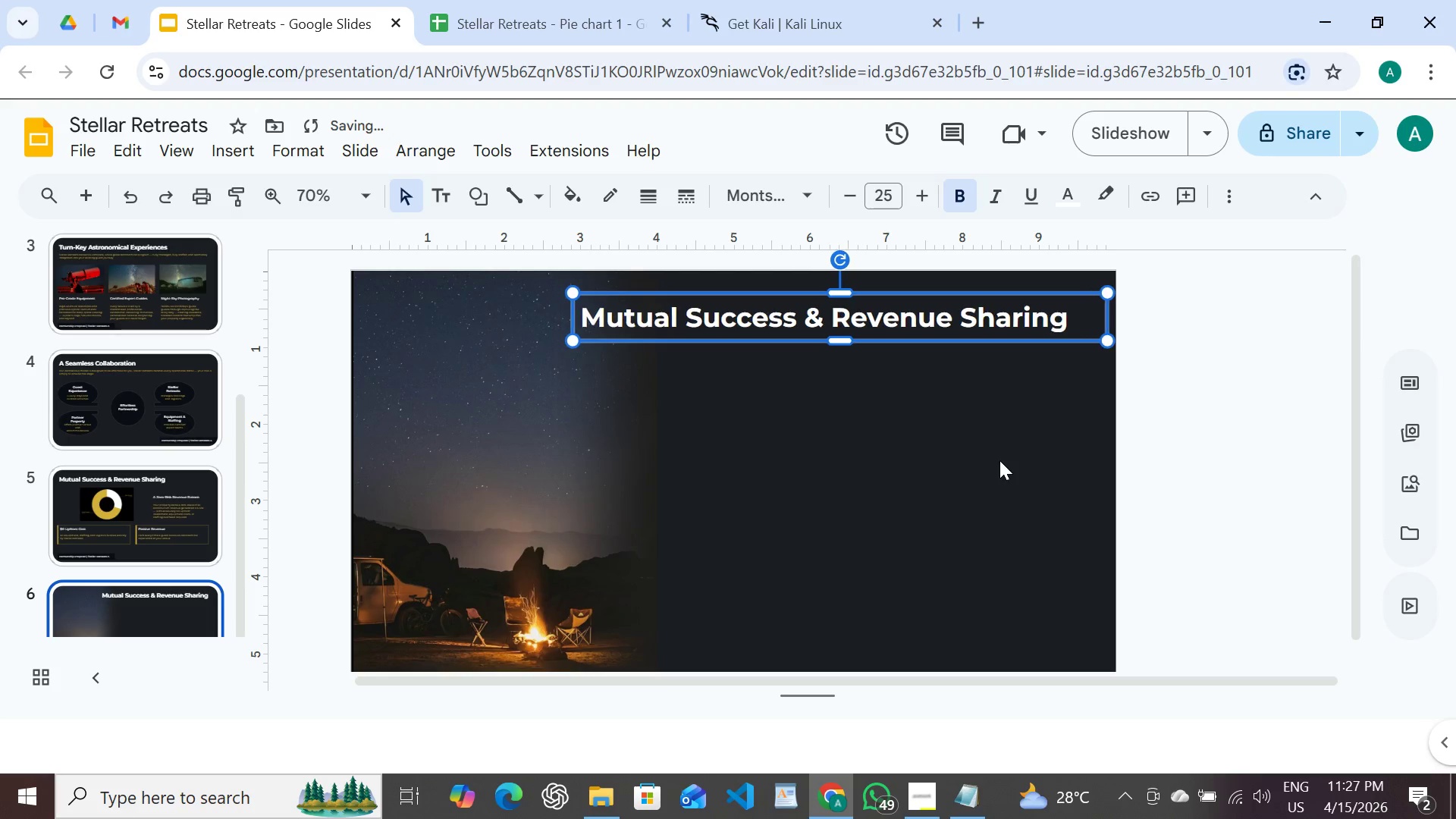 
key(Shift+ArrowRight)
 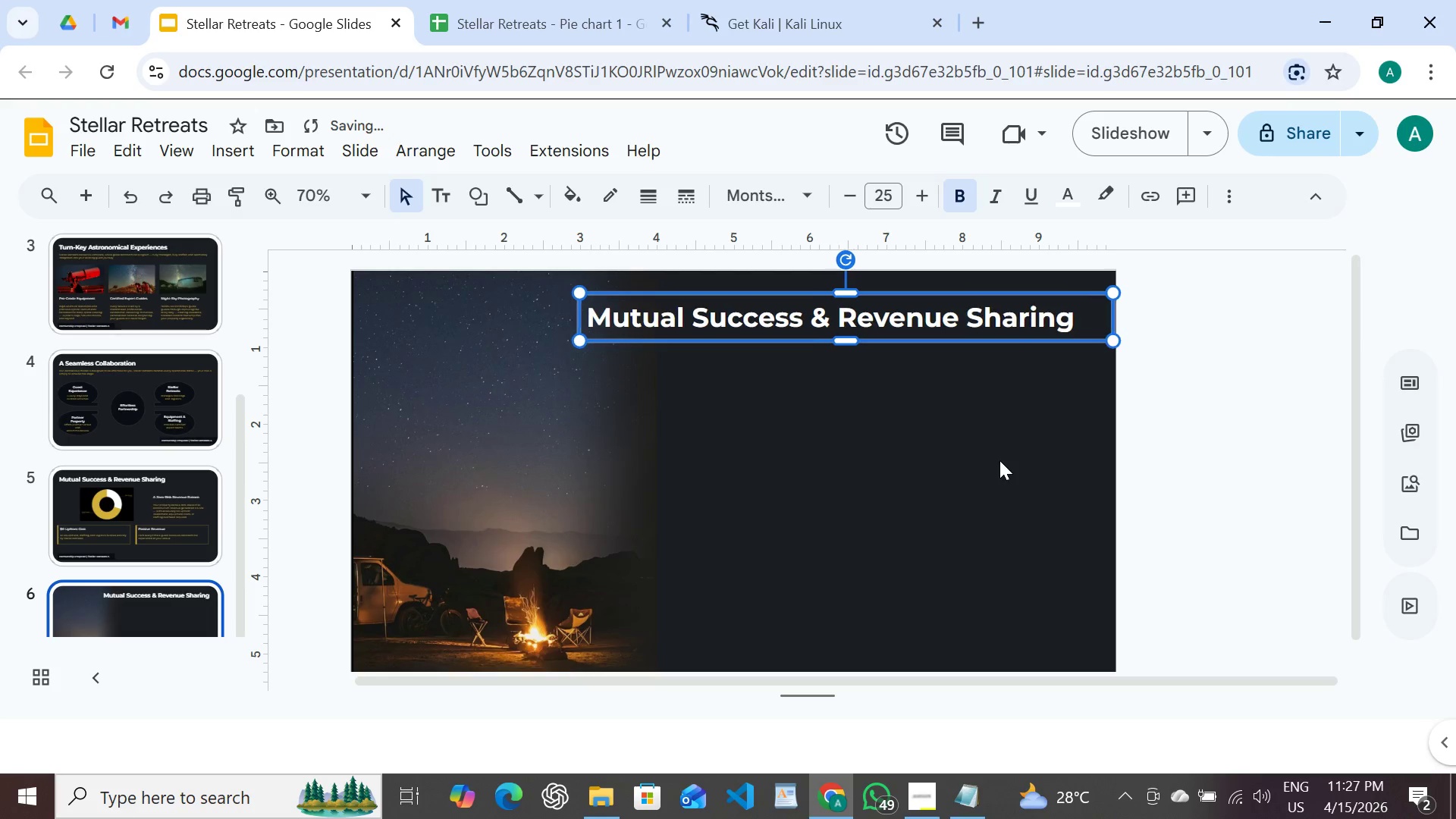 
key(Shift+ArrowRight)
 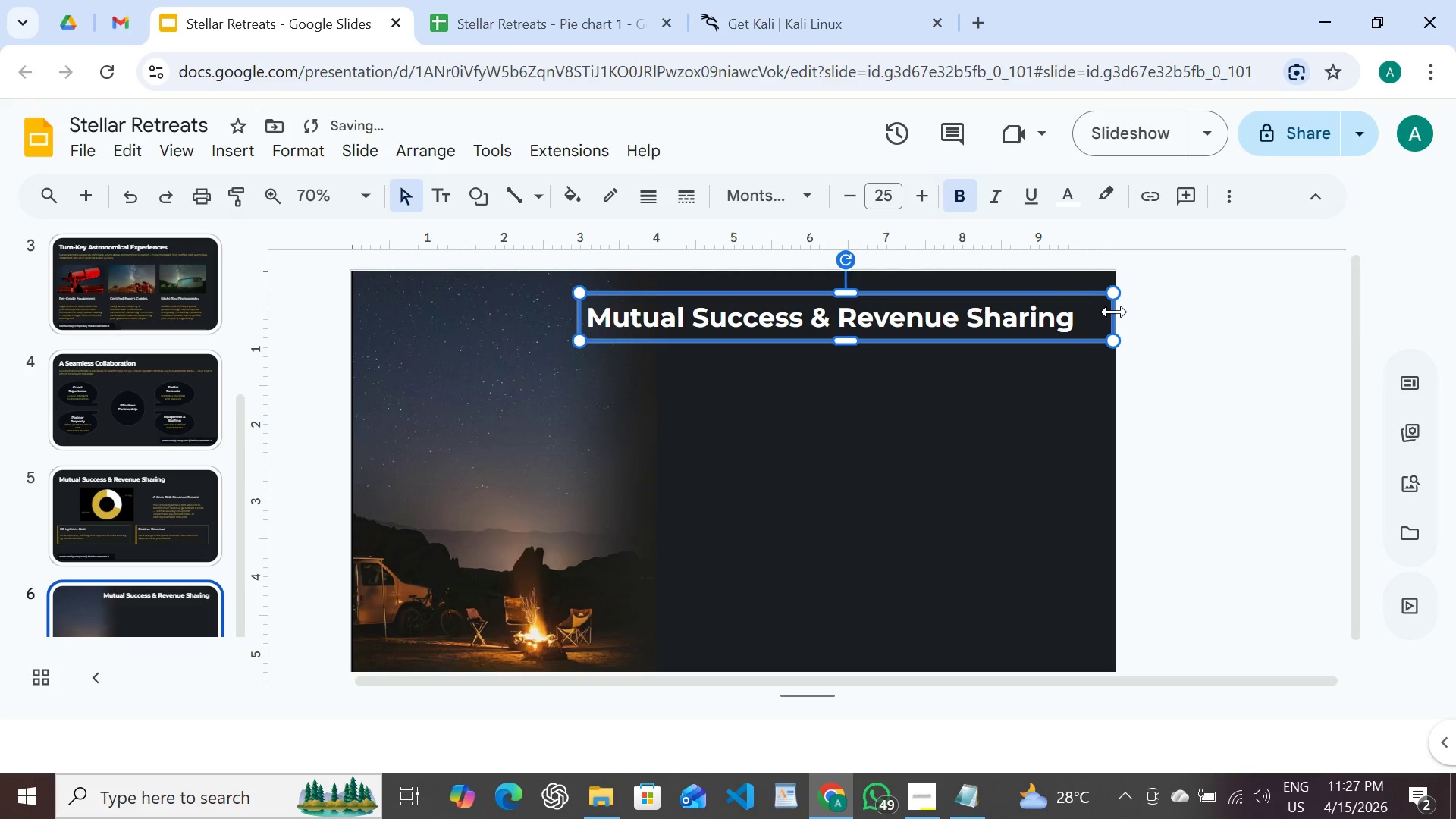 
left_click_drag(start_coordinate=[1114, 312], to_coordinate=[925, 340])
 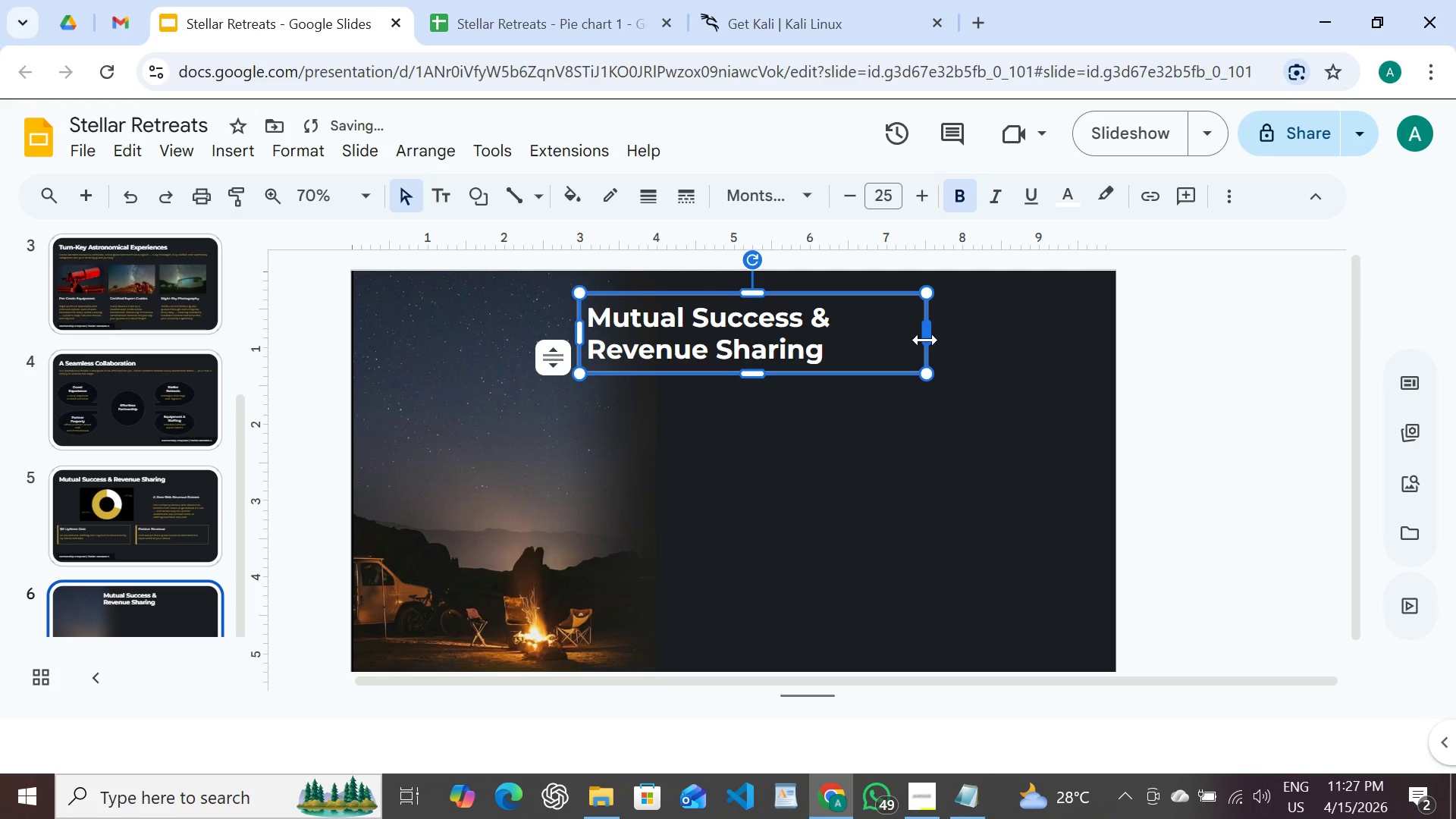 
hold_key(key=ArrowRight, duration=1.02)
 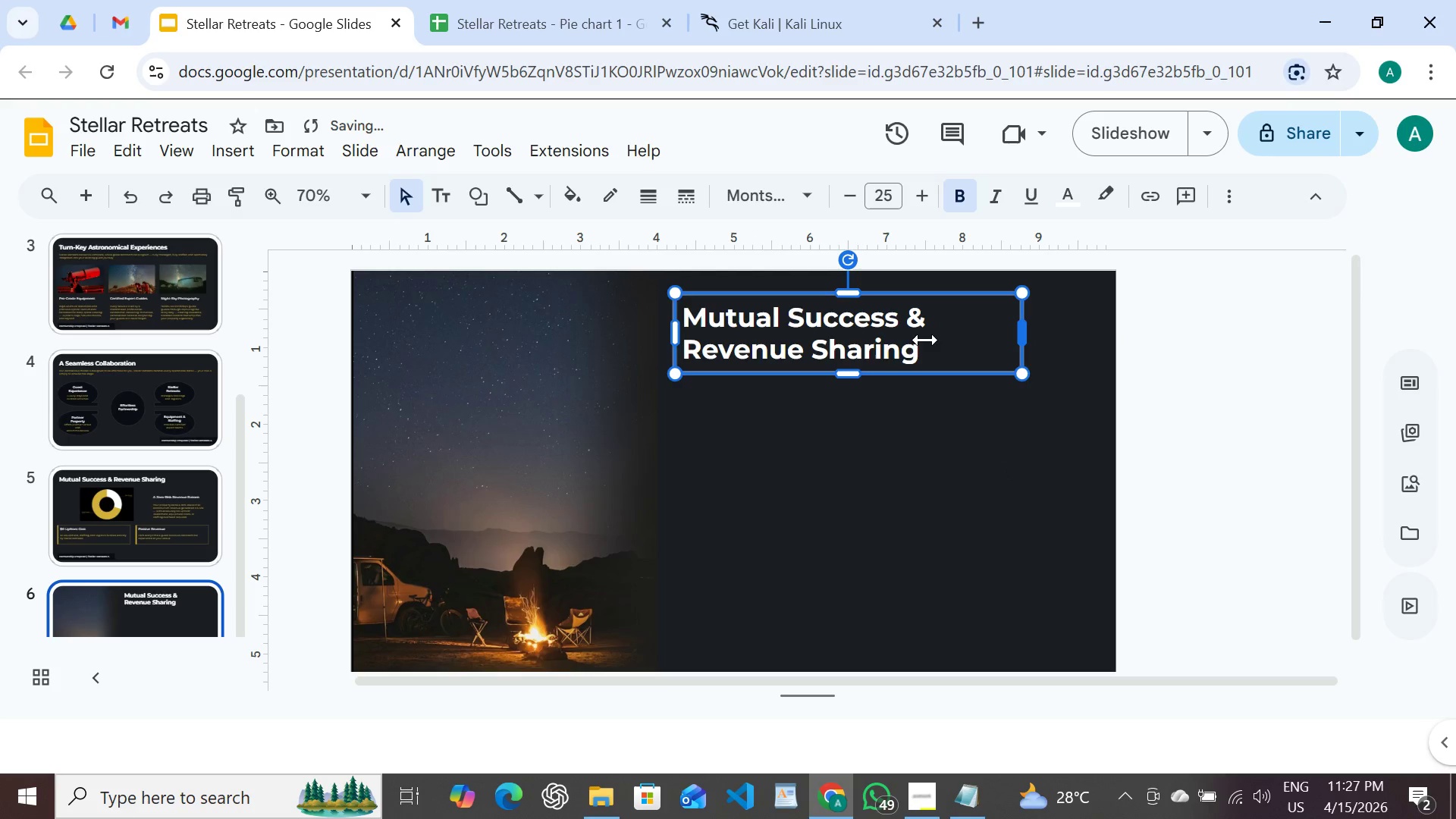 
key(Shift+ArrowRight)
 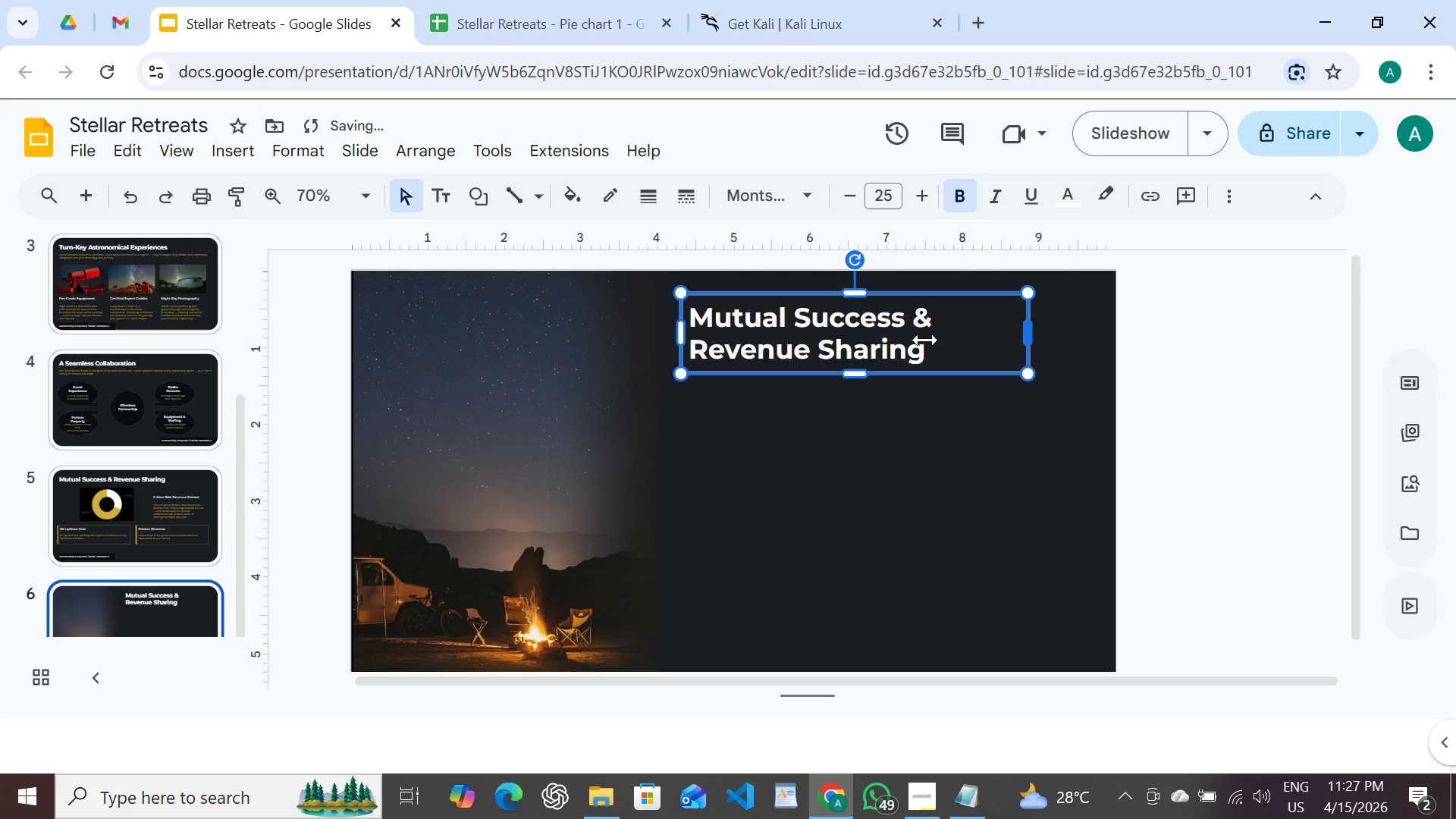 
key(Shift+ArrowRight)
 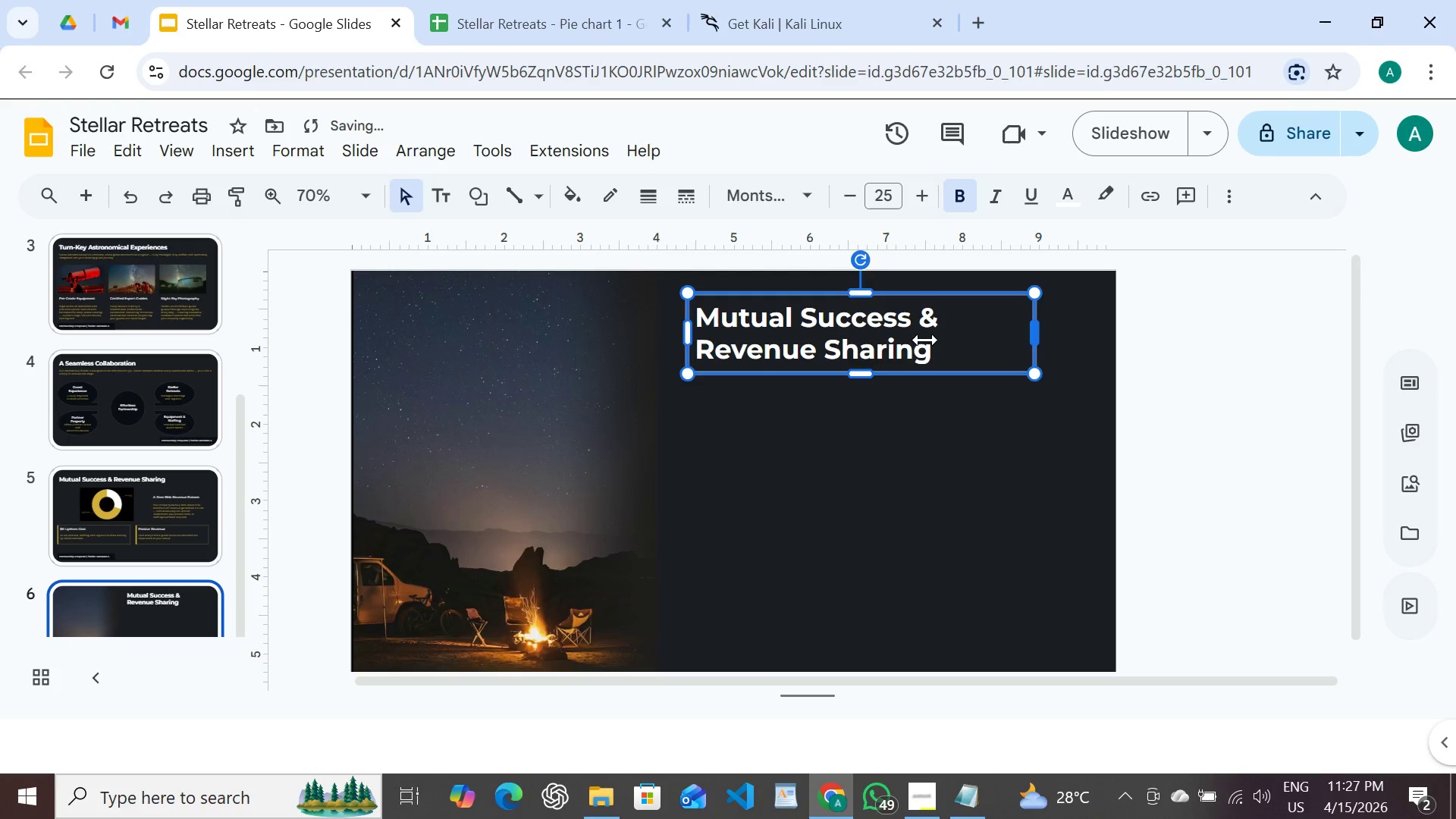 
key(Shift+ArrowRight)
 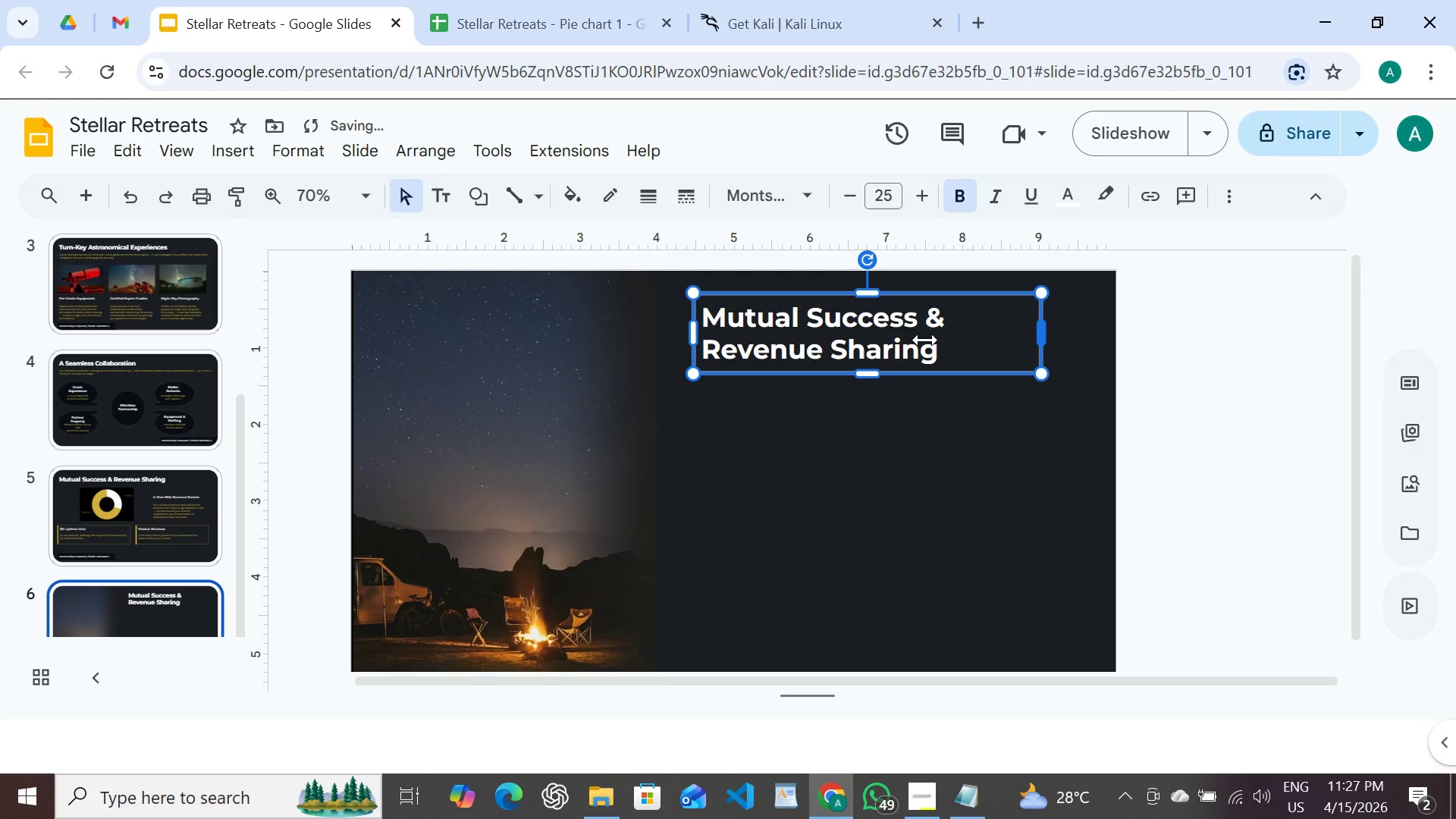 
key(Shift+ArrowRight)
 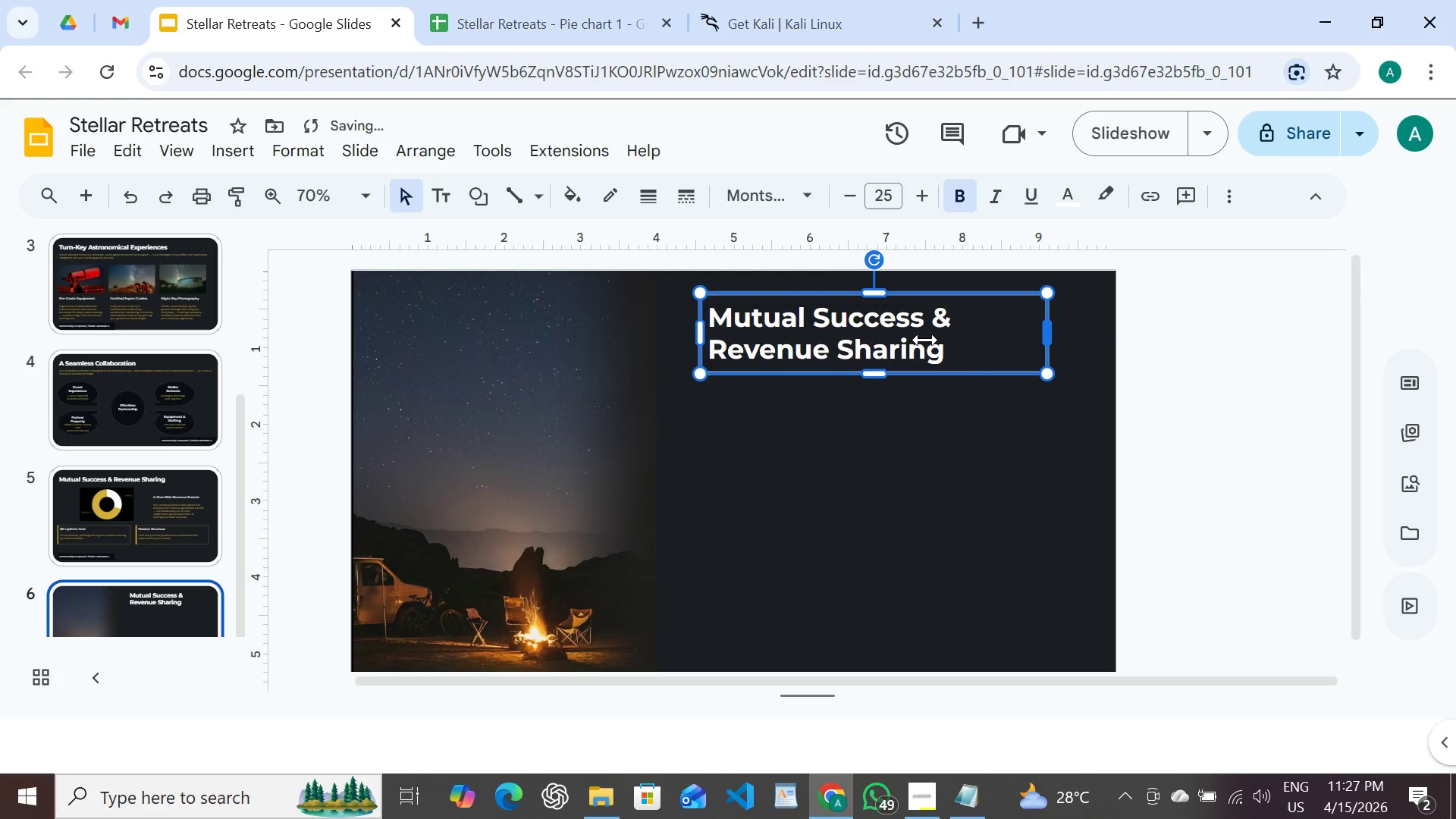 
key(Shift+ArrowRight)
 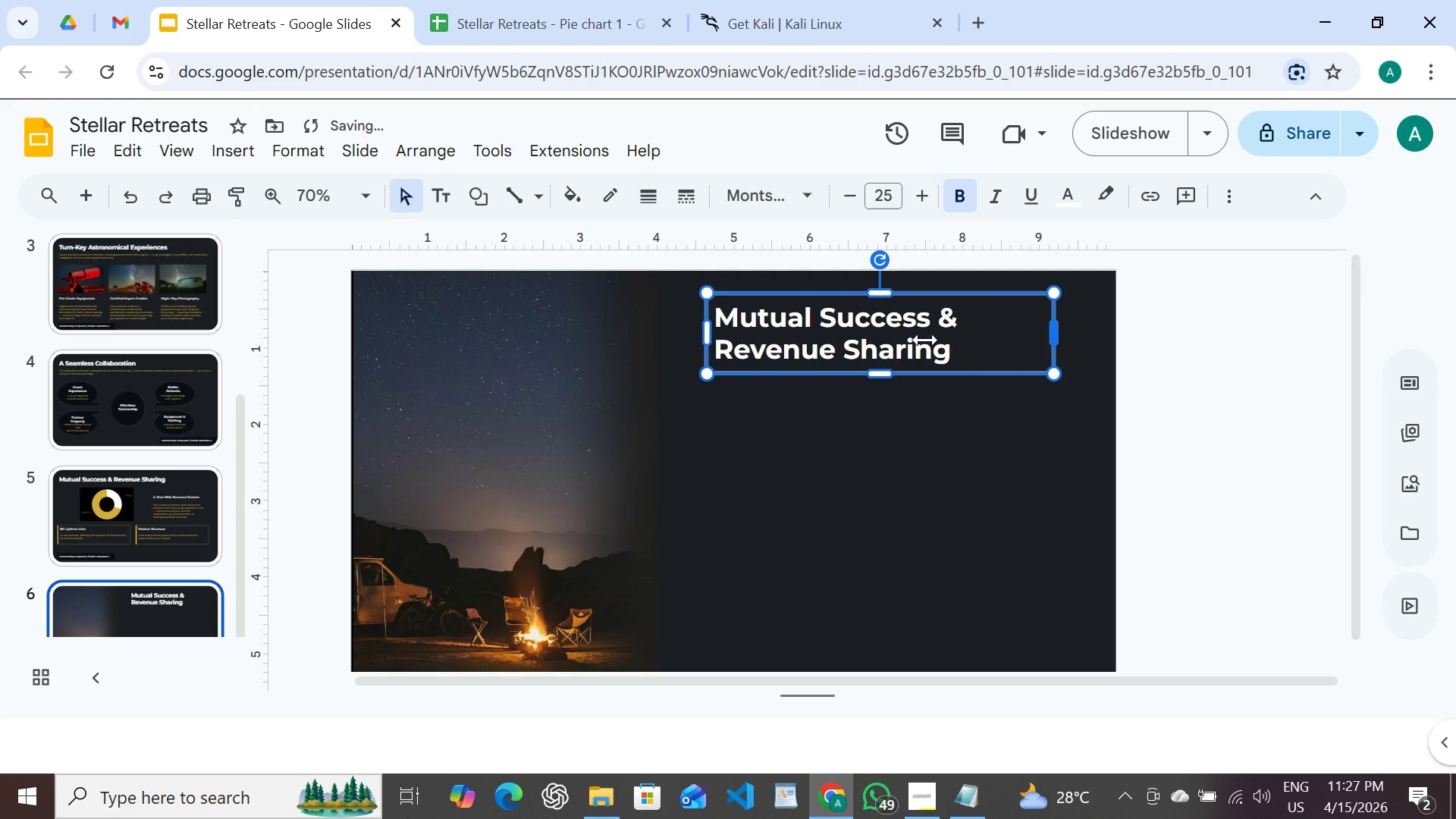 
key(Shift+ArrowRight)
 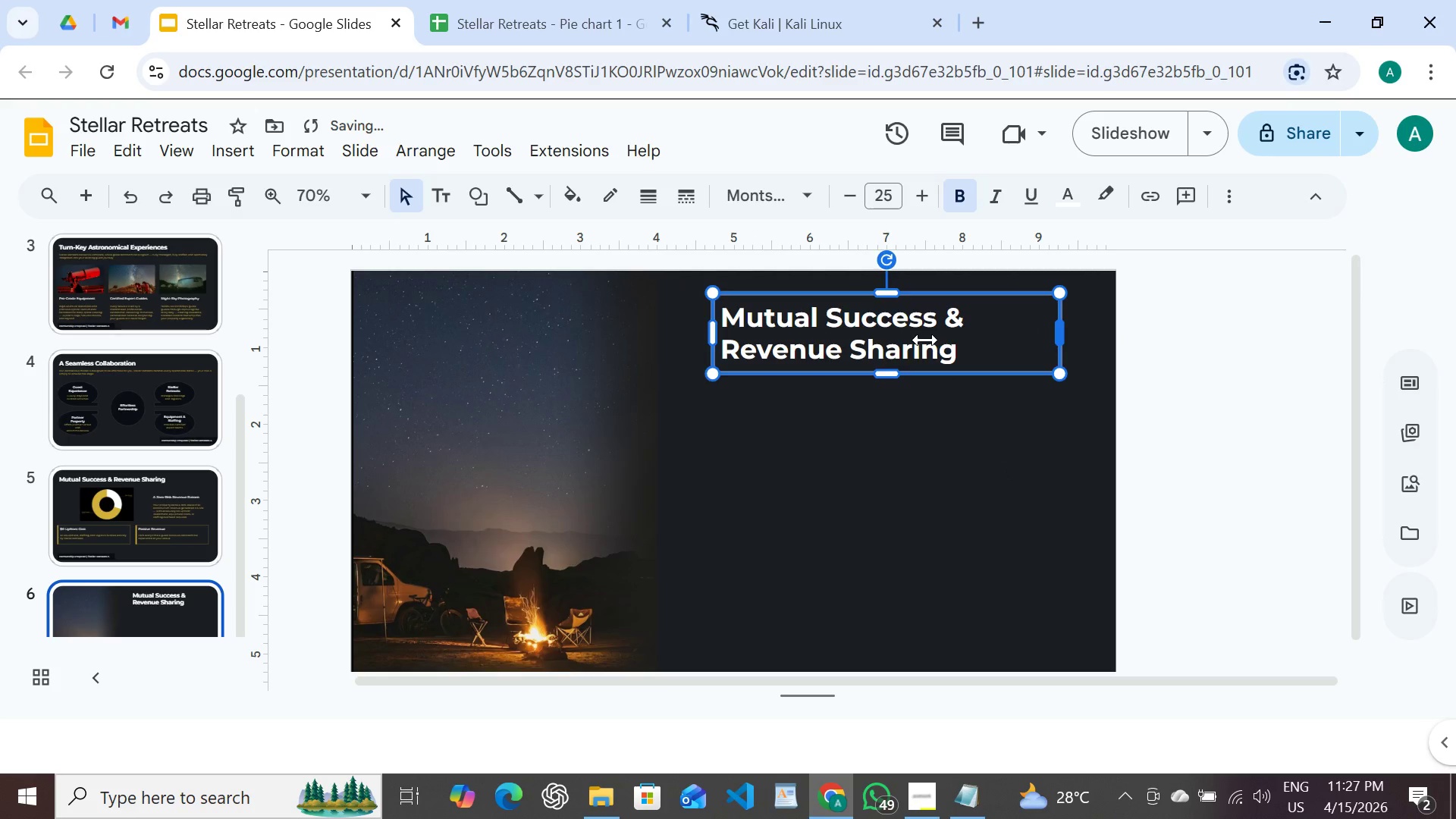 
key(Shift+ArrowRight)
 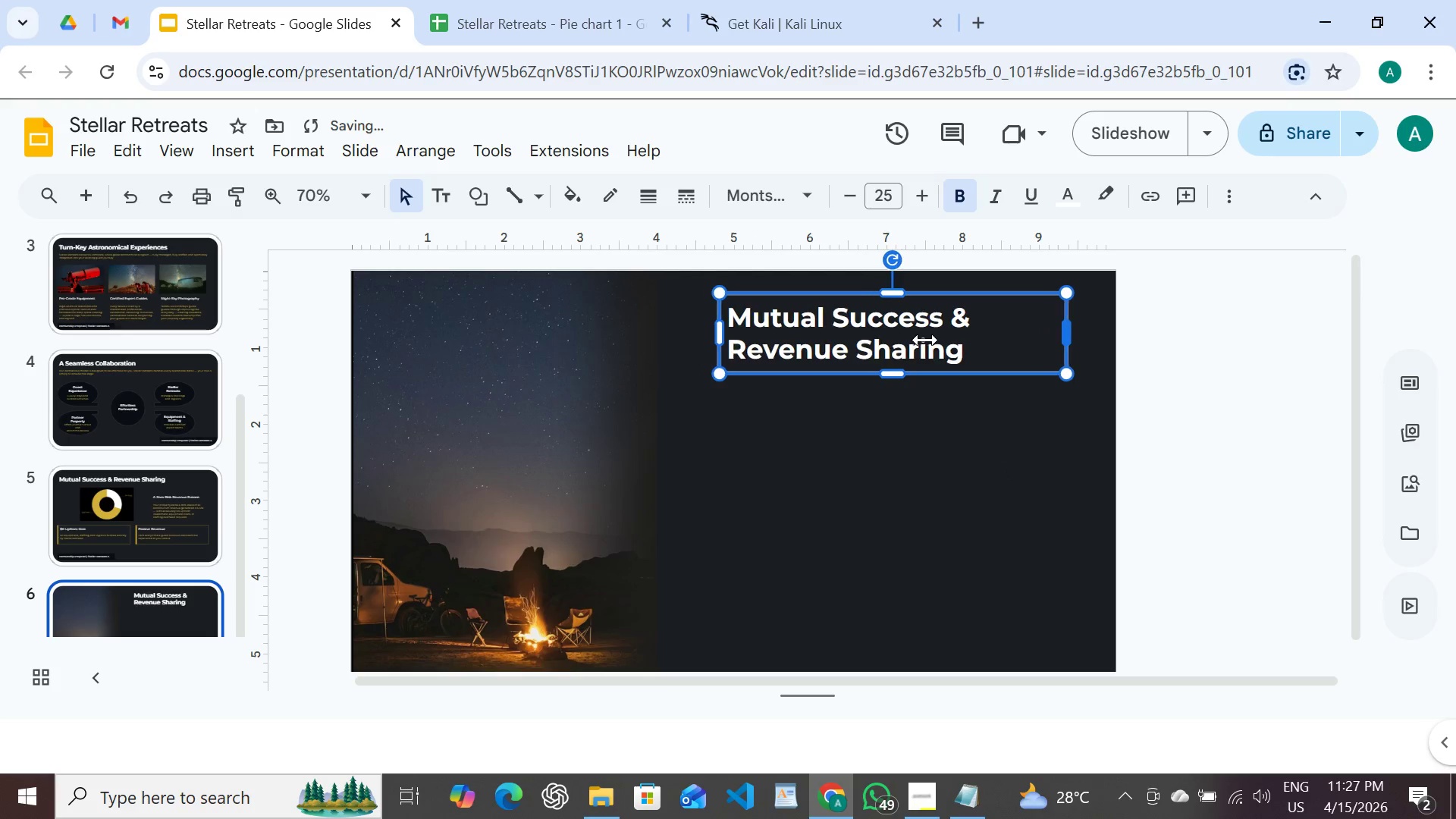 
key(Shift+ArrowRight)
 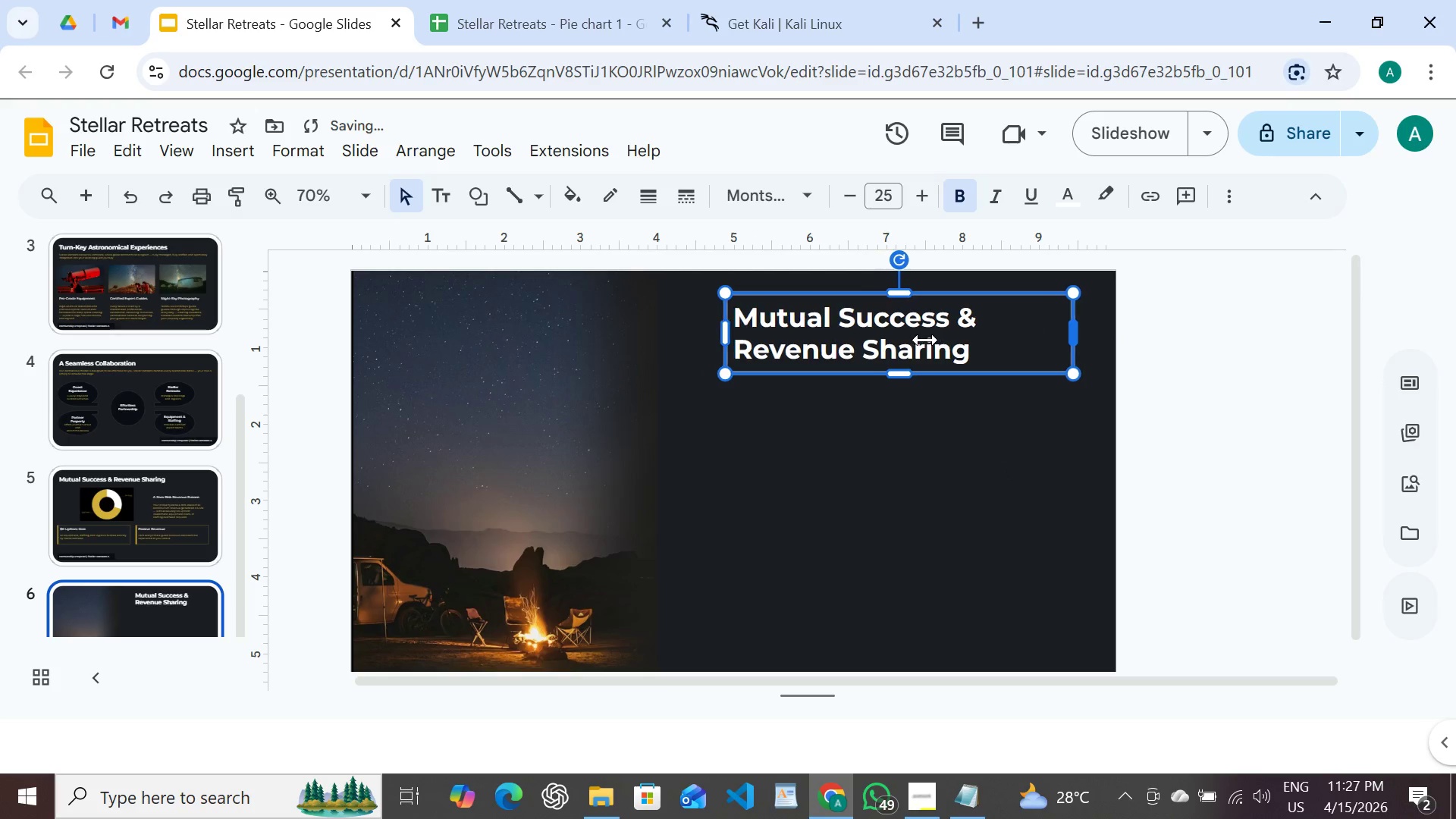 
key(Shift+ArrowRight)
 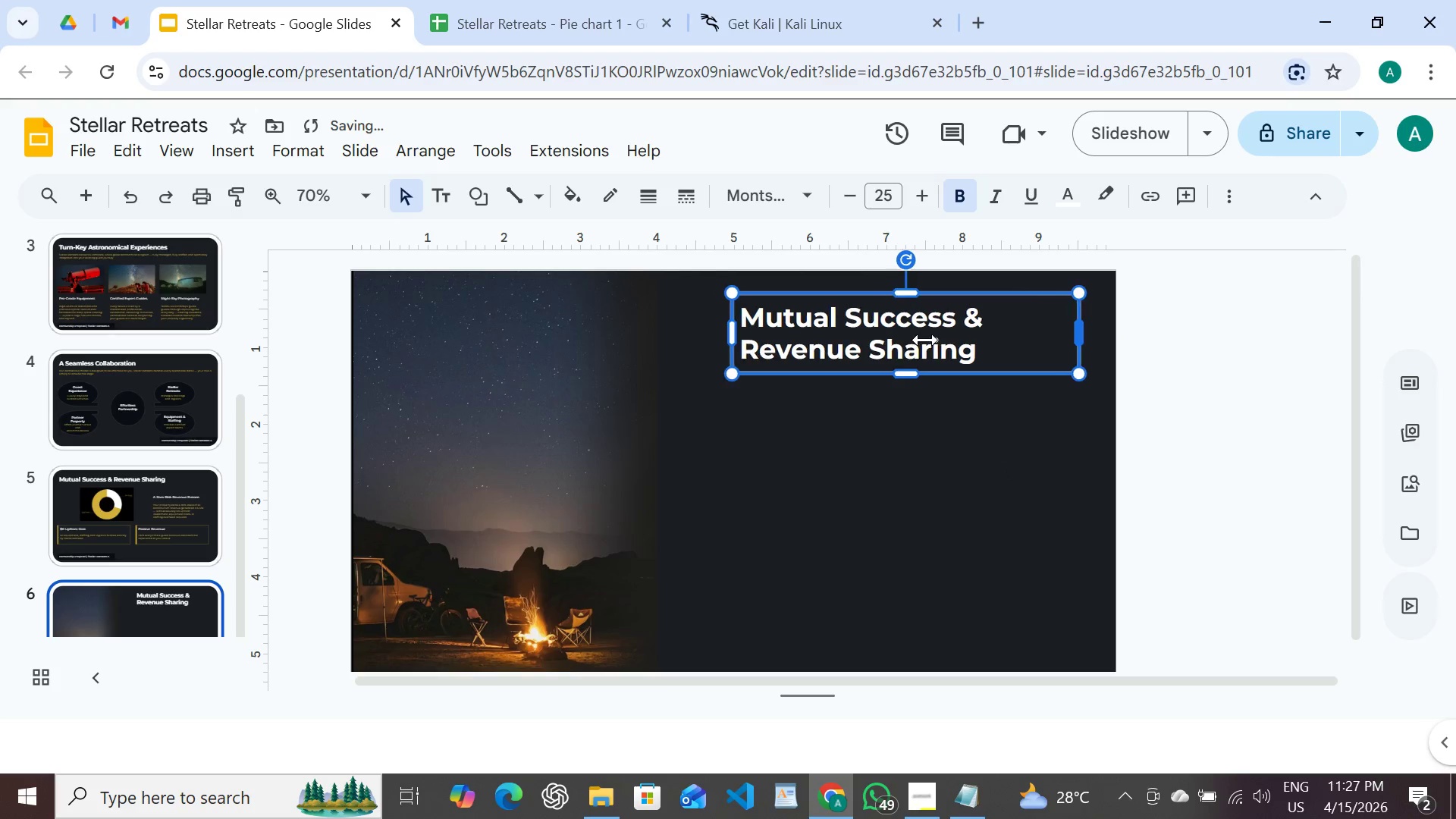 
key(Shift+ArrowRight)
 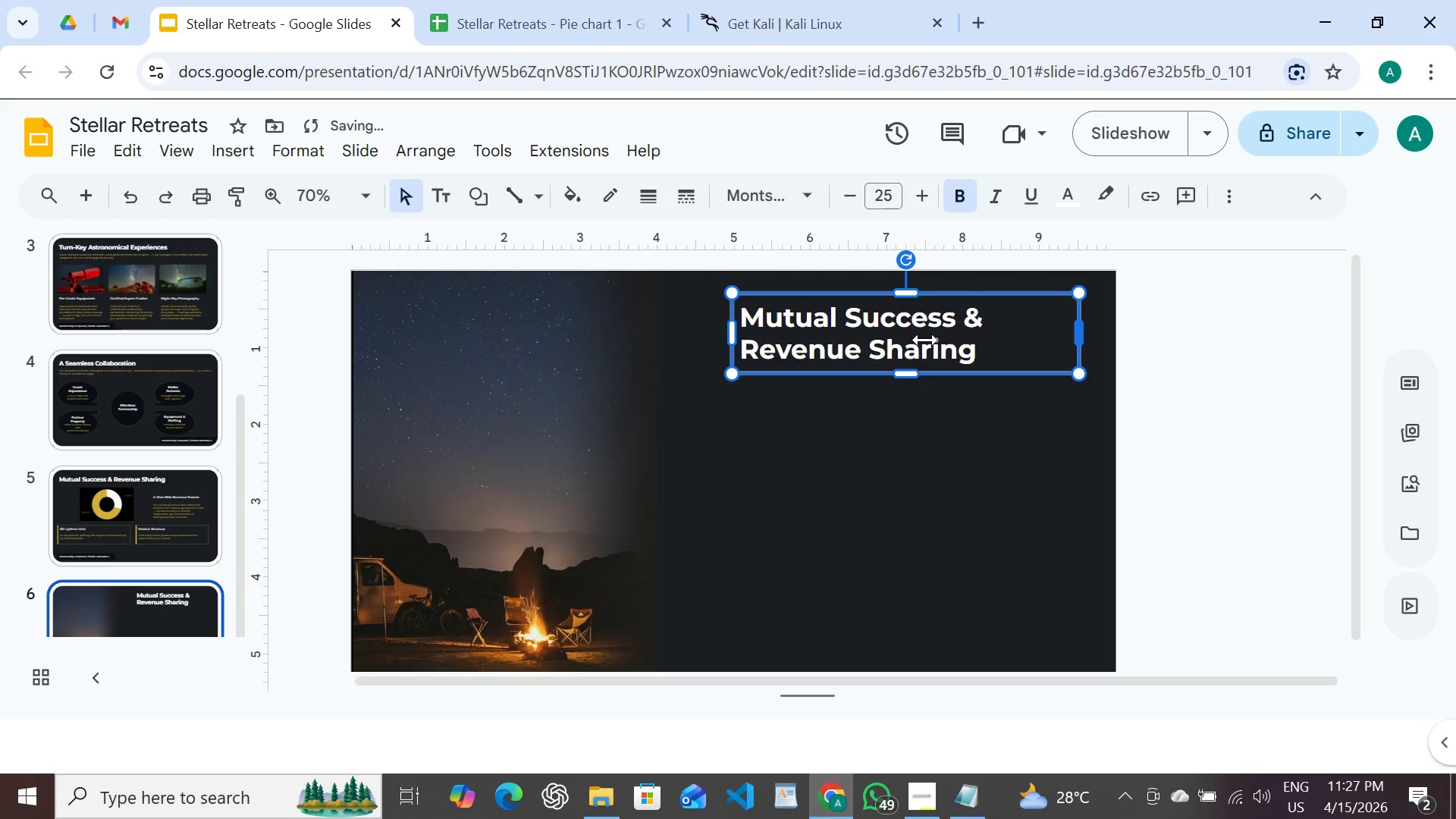 
hold_key(key=ShiftLeft, duration=0.44)
 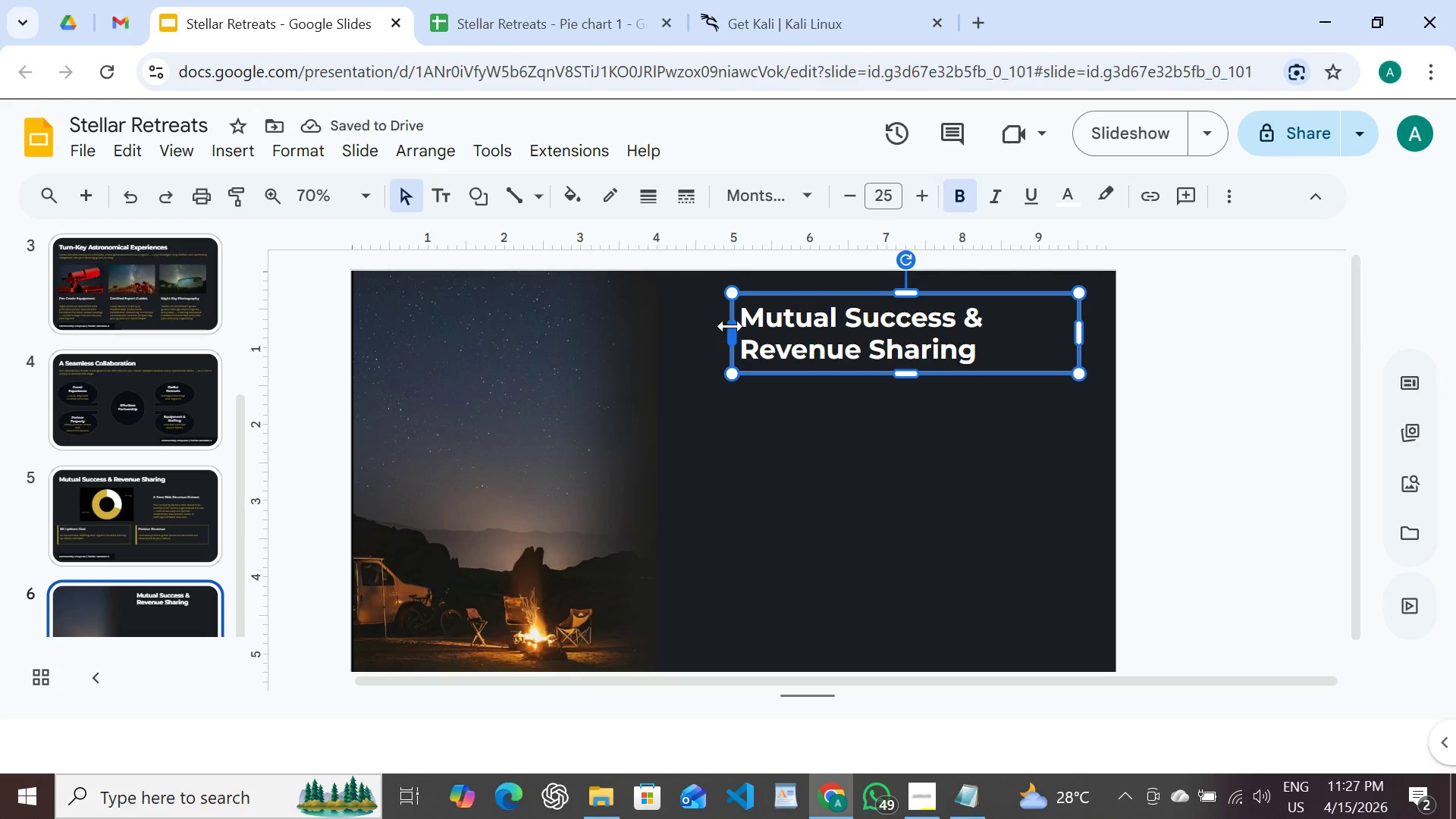 
left_click_drag(start_coordinate=[730, 326], to_coordinate=[691, 322])
 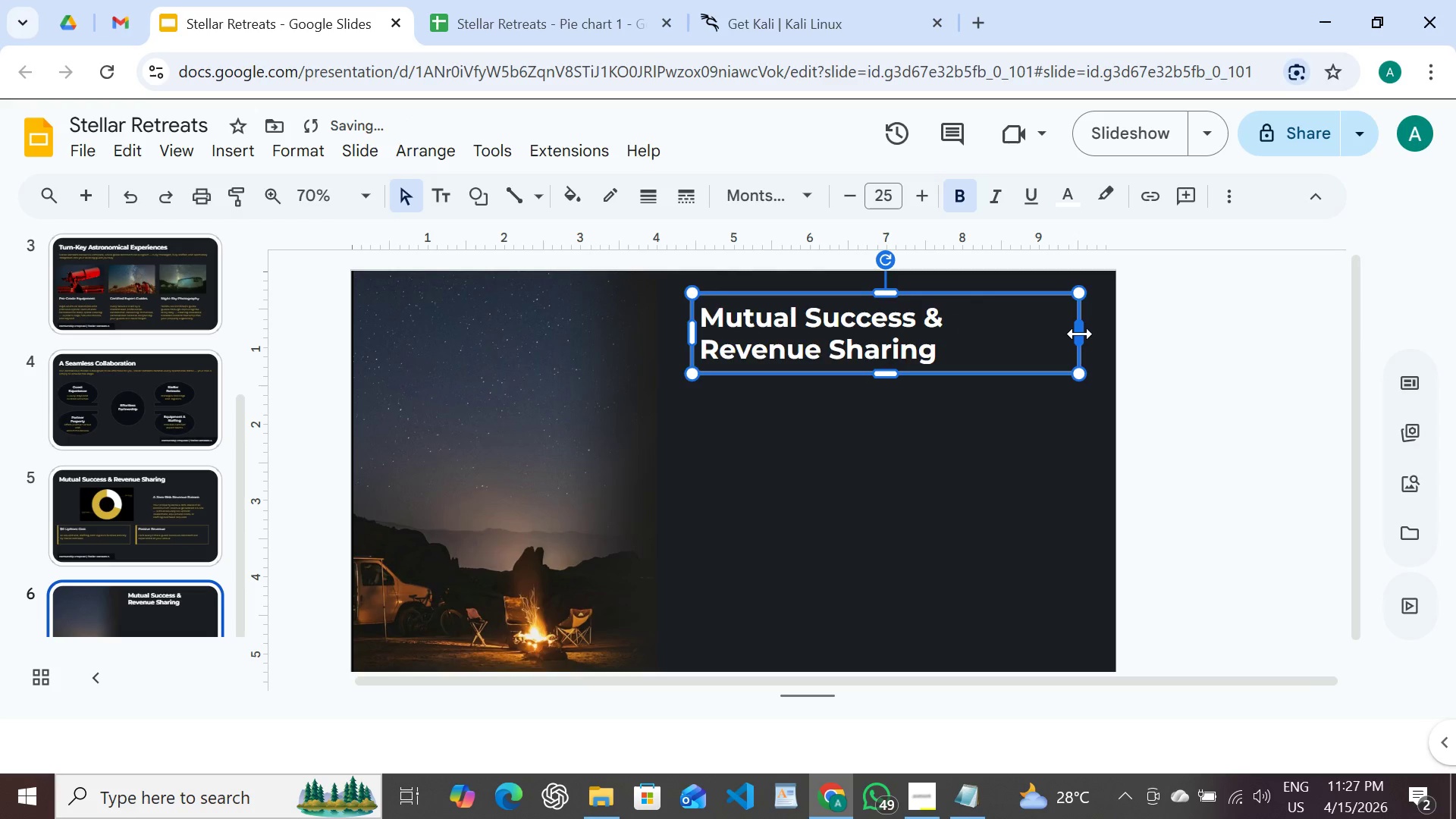 
left_click_drag(start_coordinate=[1080, 334], to_coordinate=[1097, 338])
 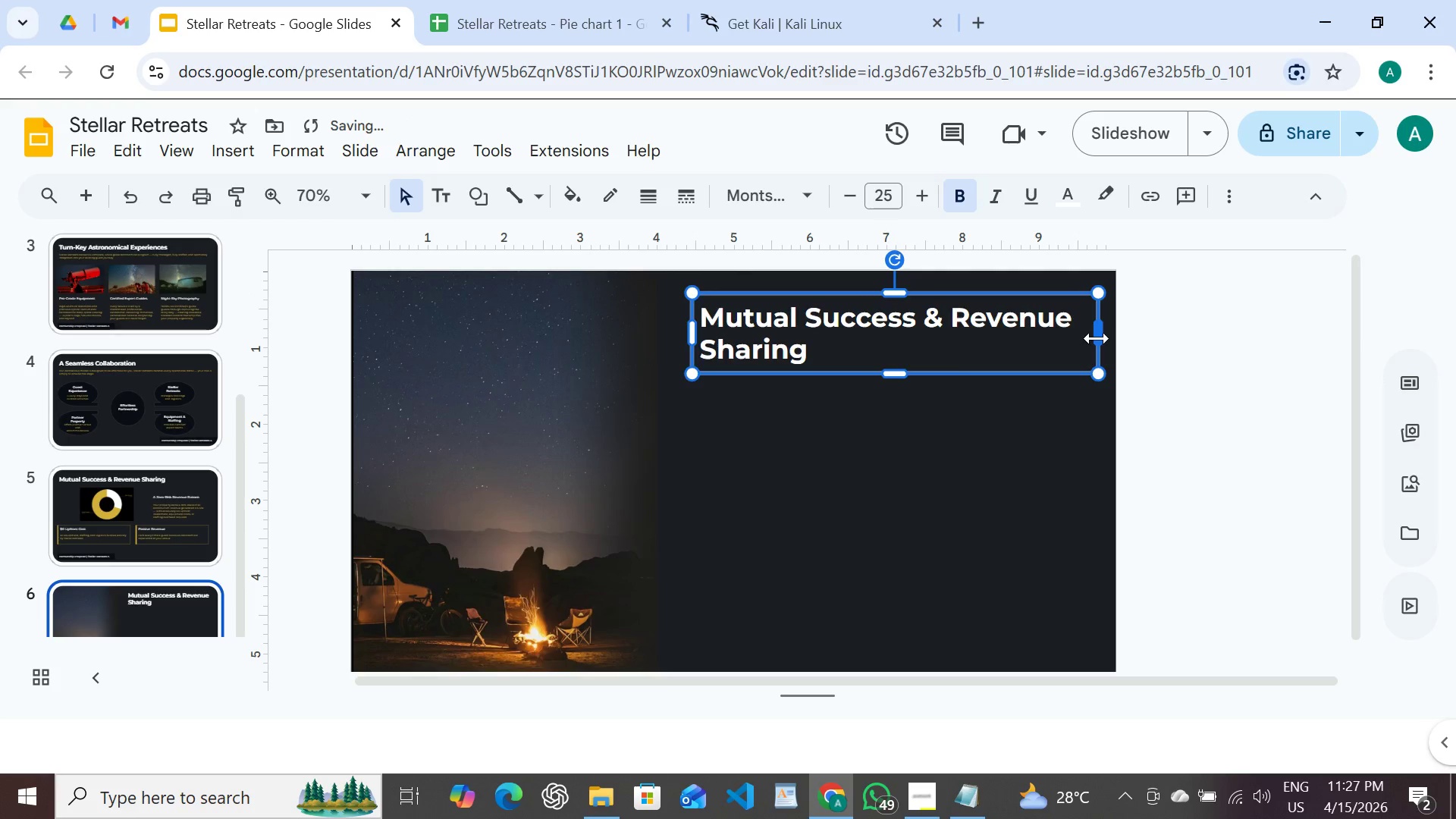 
left_click_drag(start_coordinate=[1097, 338], to_coordinate=[1082, 340])
 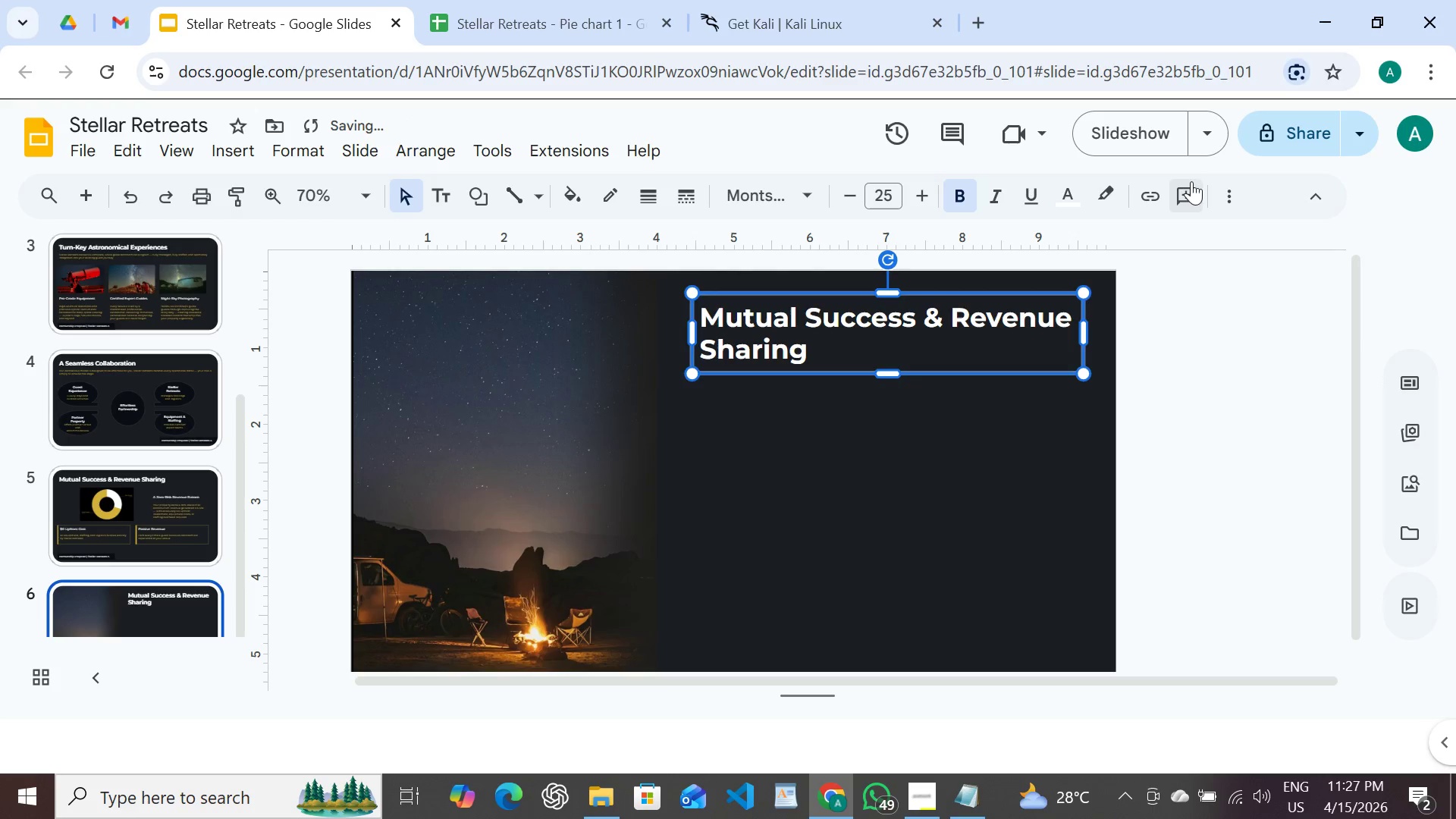 
left_click_drag(start_coordinate=[1223, 190], to_coordinate=[764, 234])
 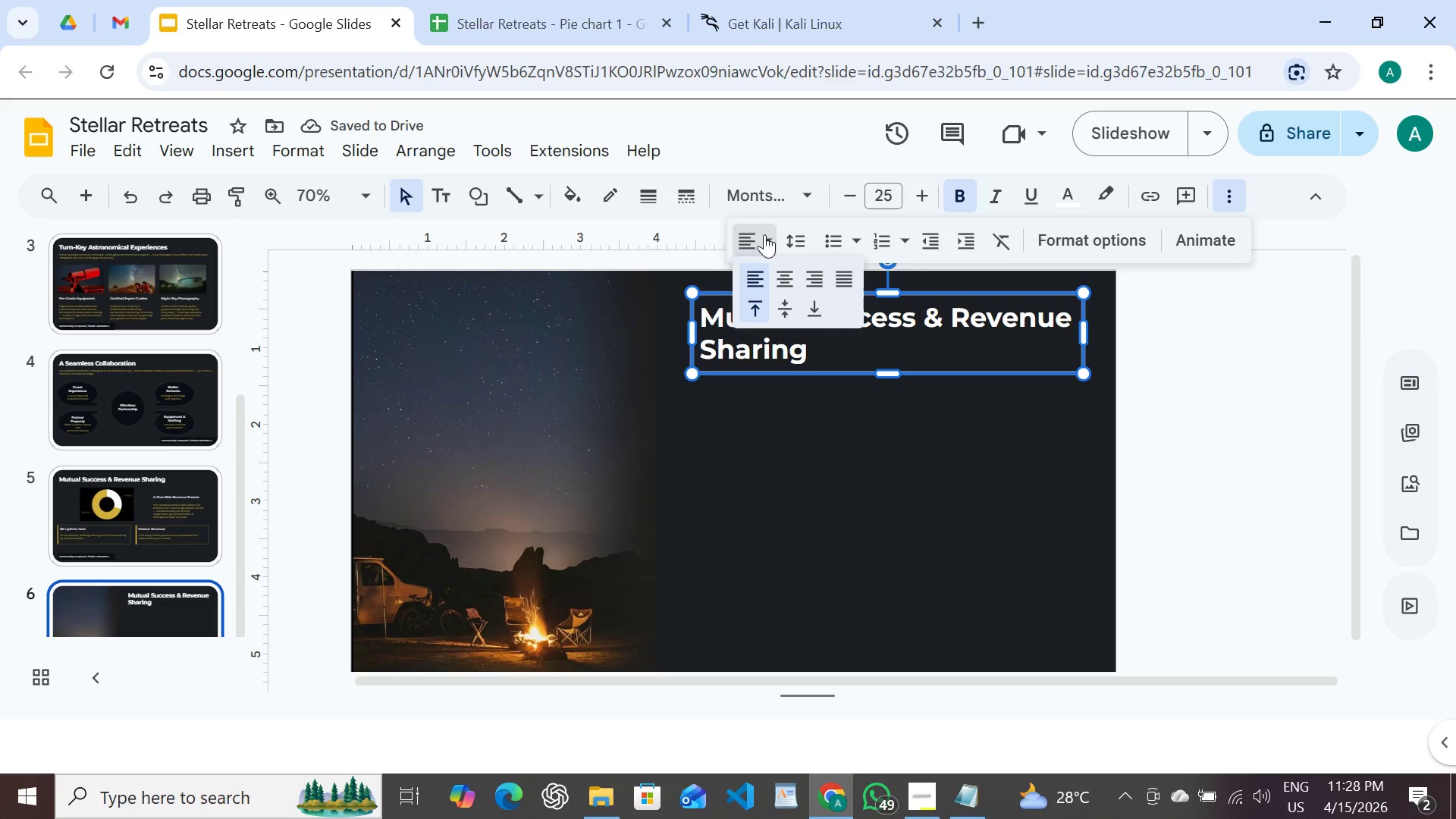 
left_click_drag(start_coordinate=[764, 234], to_coordinate=[786, 281])
 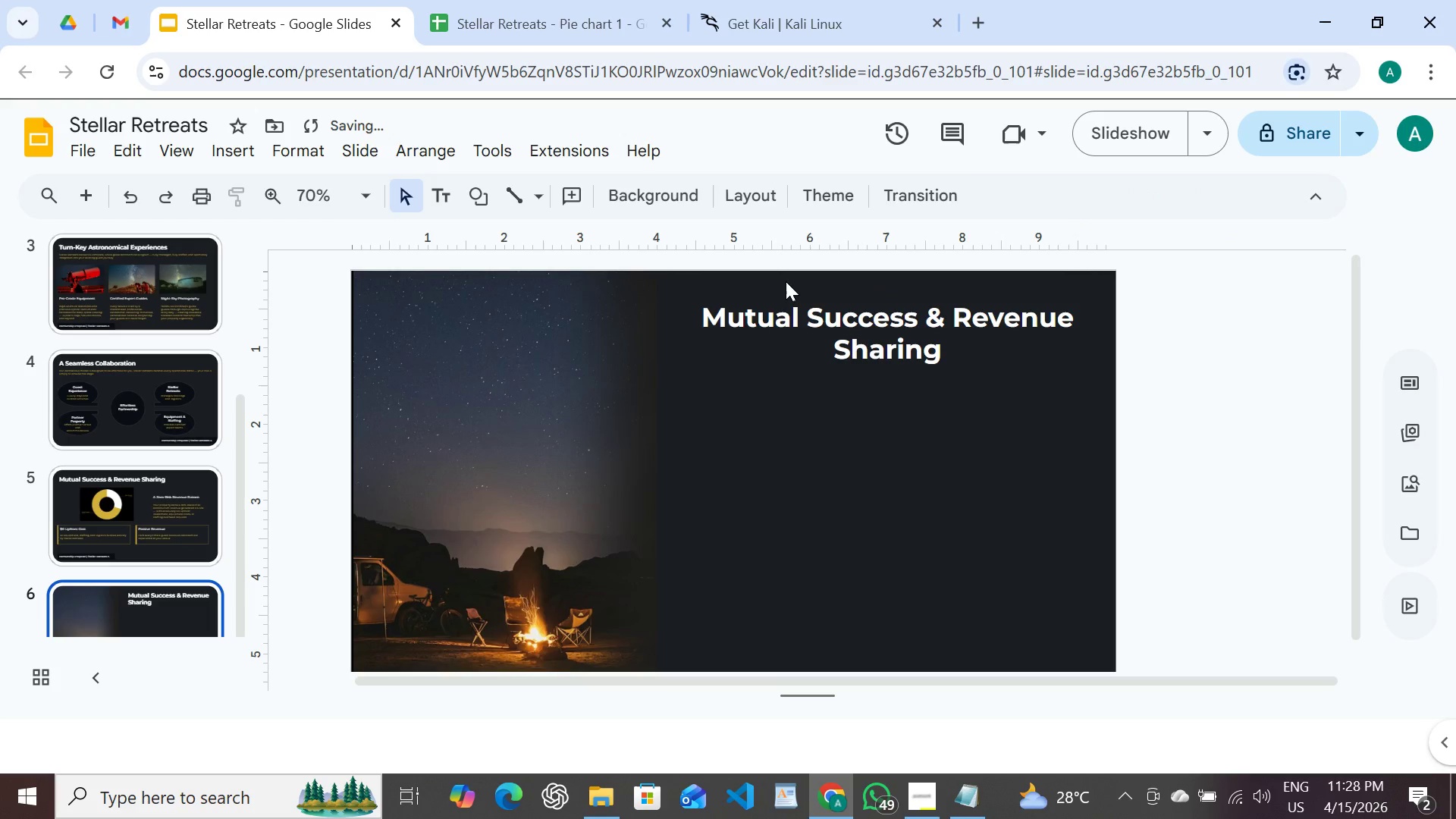 
left_click([786, 281])
 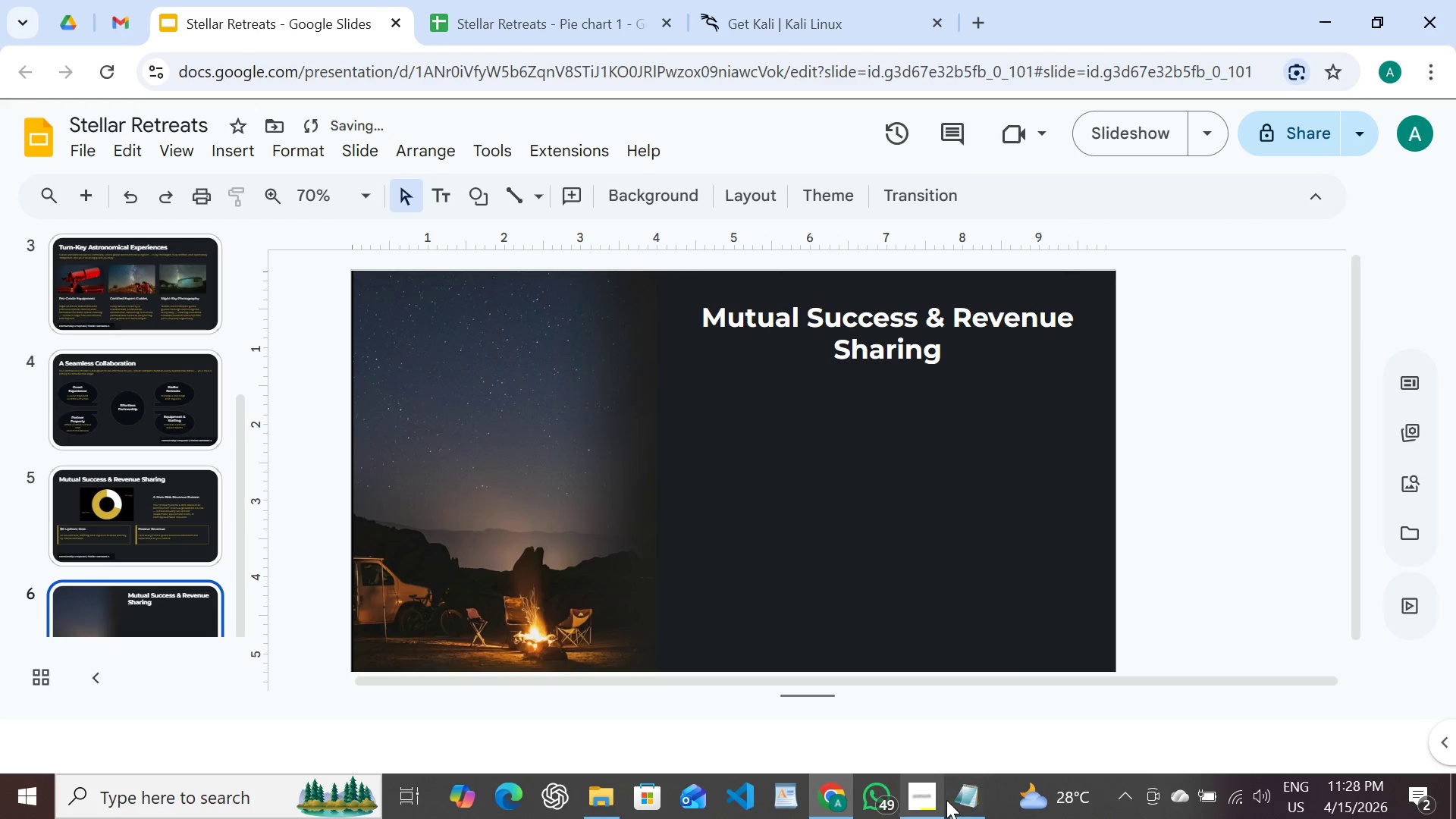 
left_click([956, 801])
 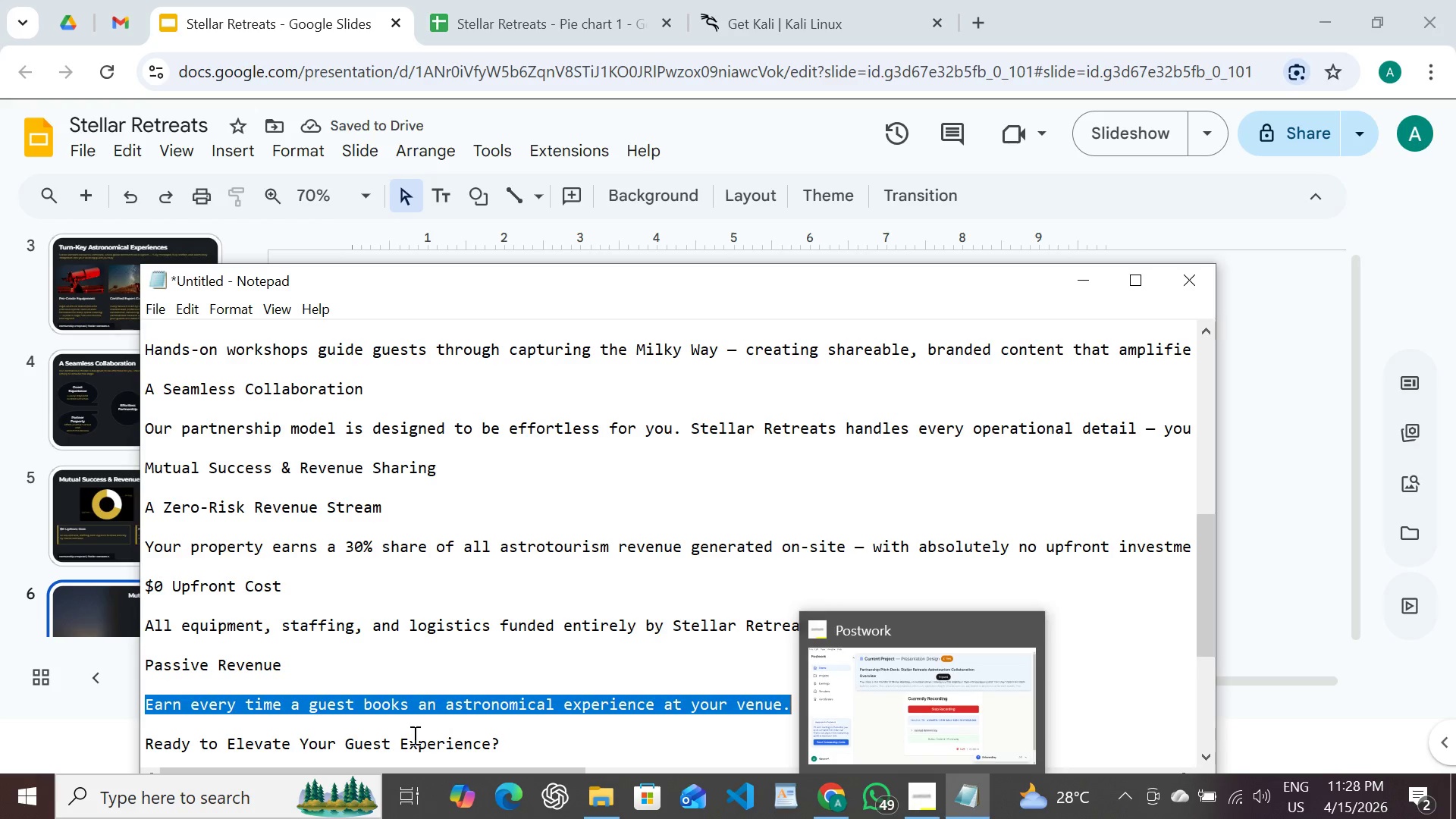 
scroll: coordinate [413, 735], scroll_direction: down, amount: 10.0
 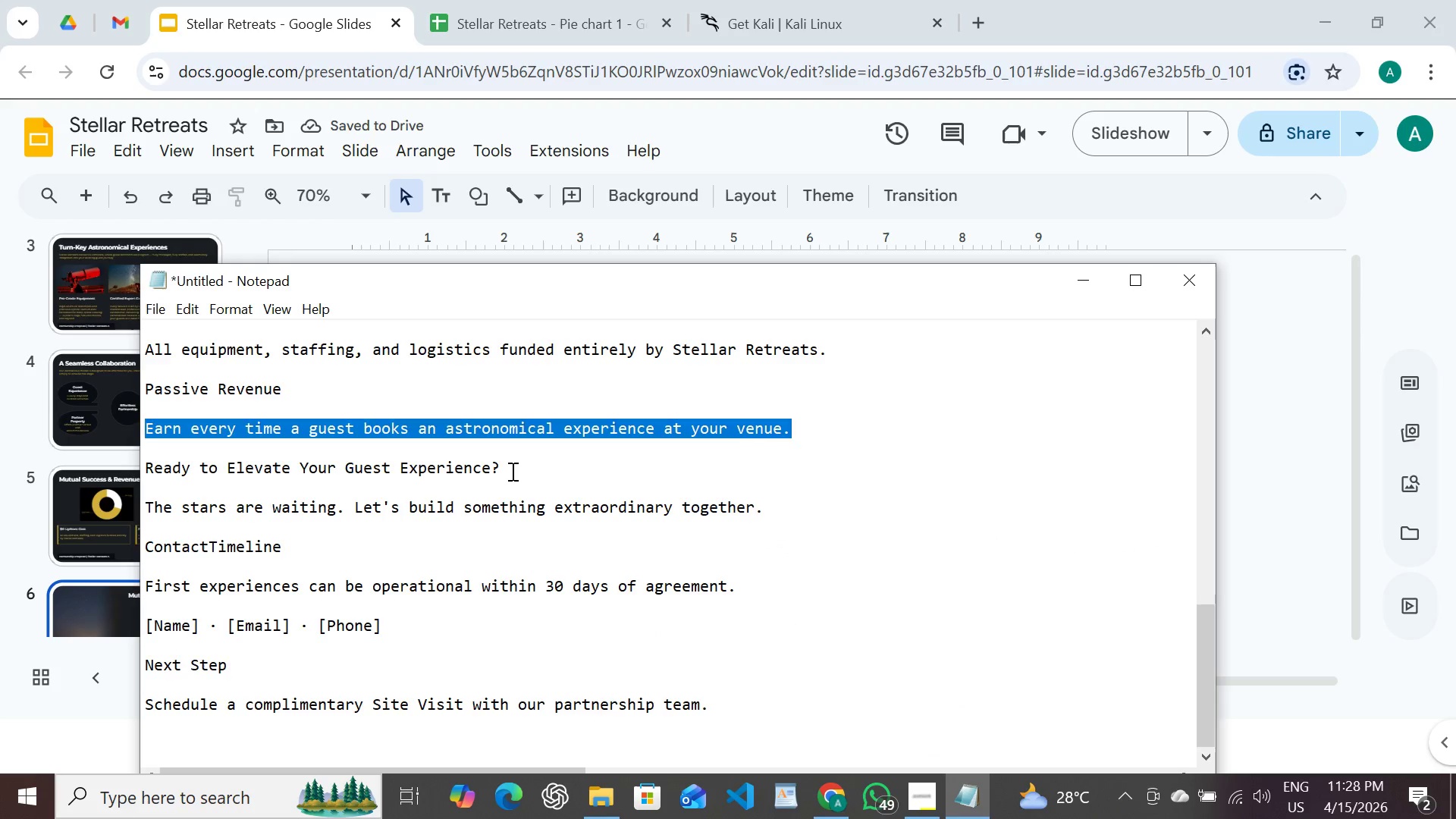 
left_click_drag(start_coordinate=[511, 470], to_coordinate=[146, 467])
 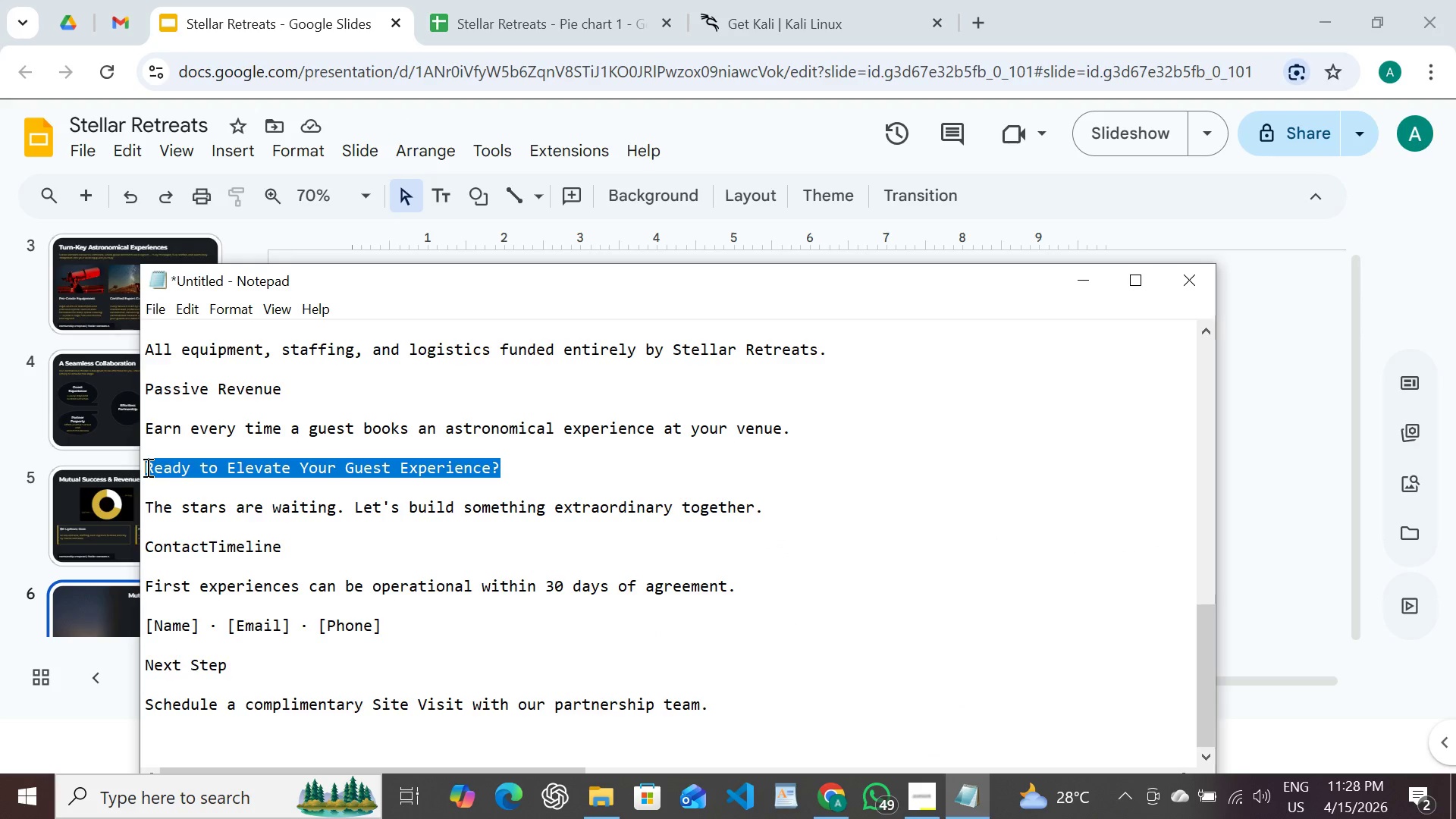 
key(Control+C)
 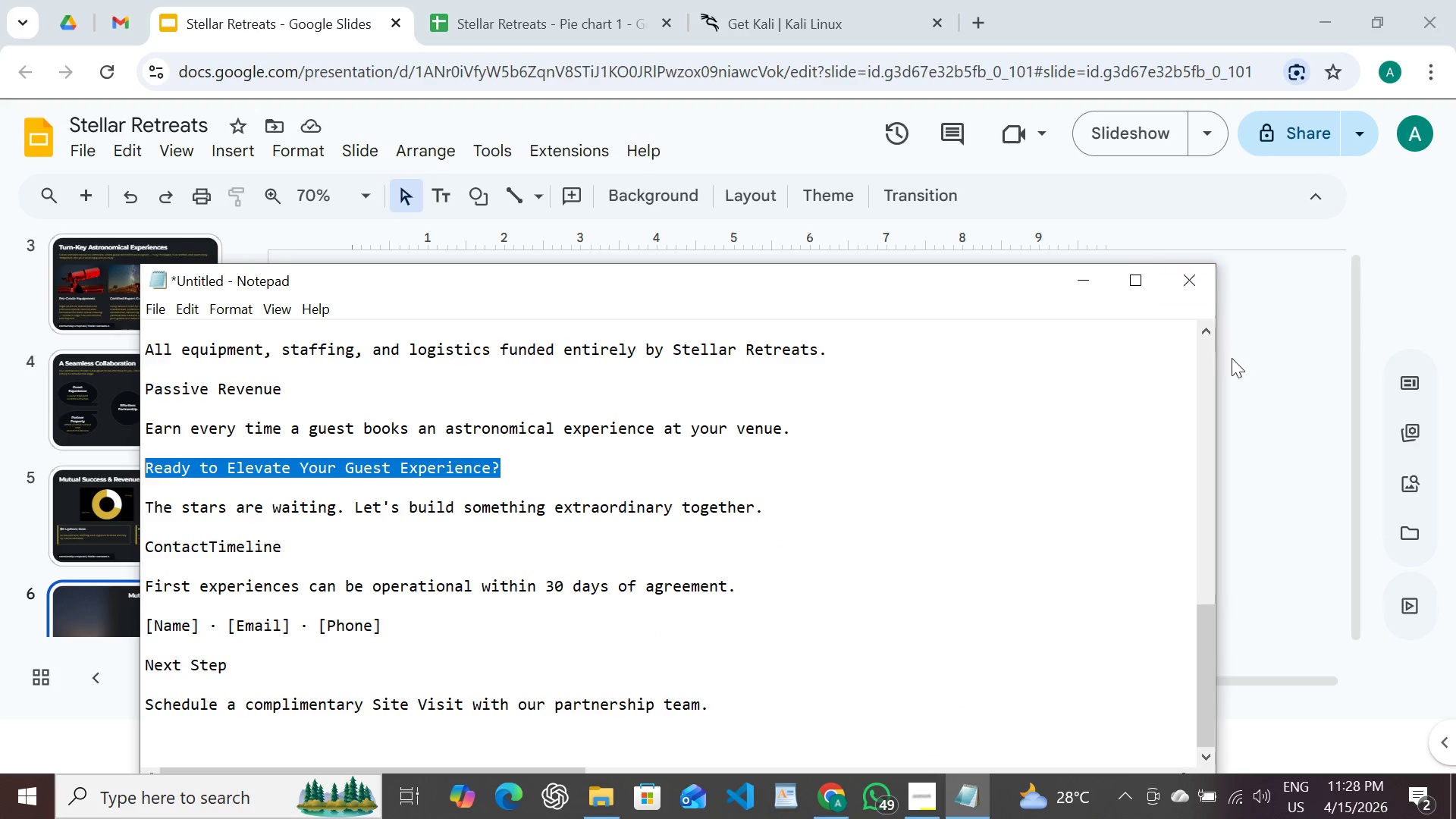 
left_click_drag(start_coordinate=[1232, 359], to_coordinate=[807, 286])
 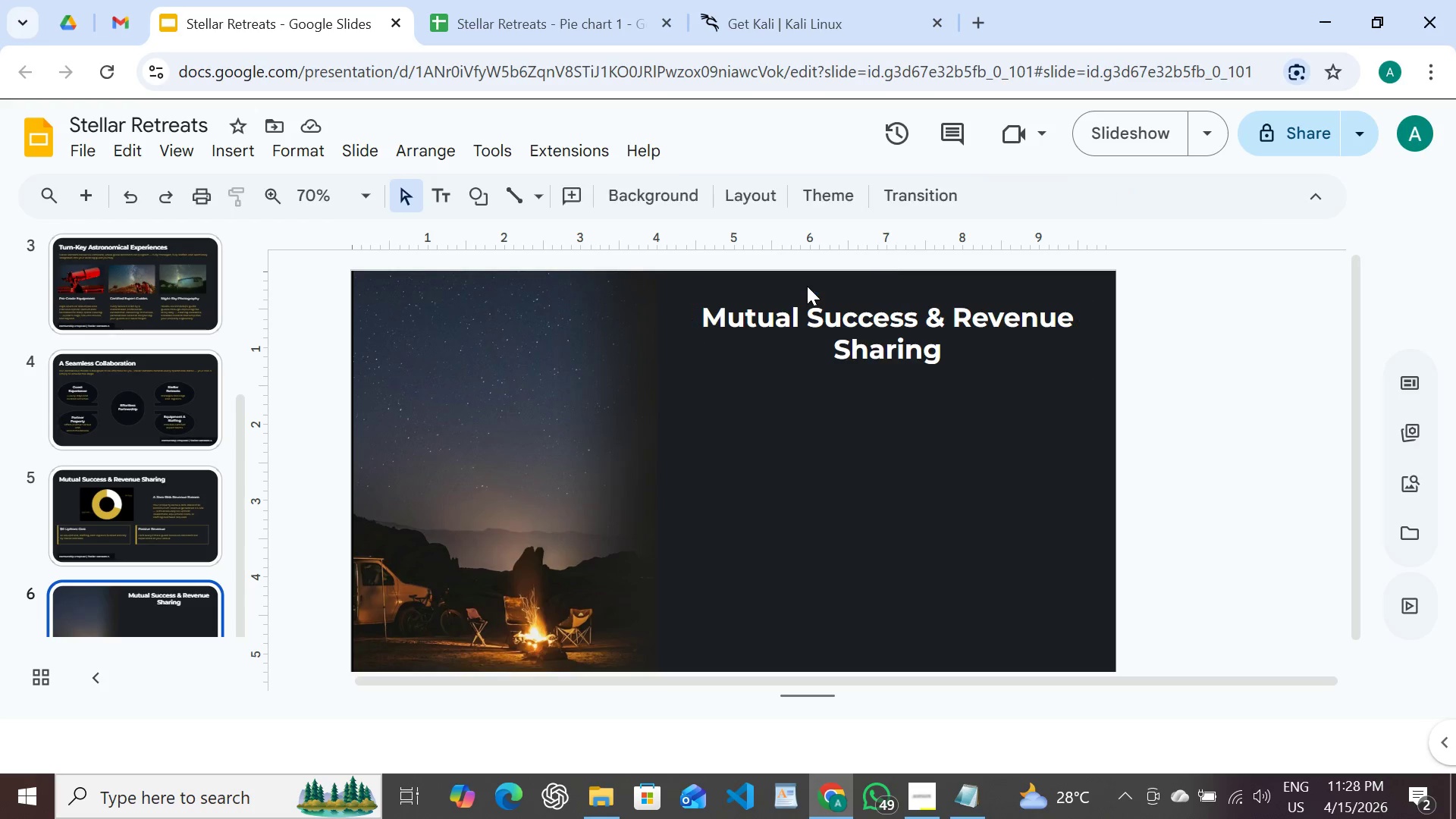 
left_click([807, 286])
 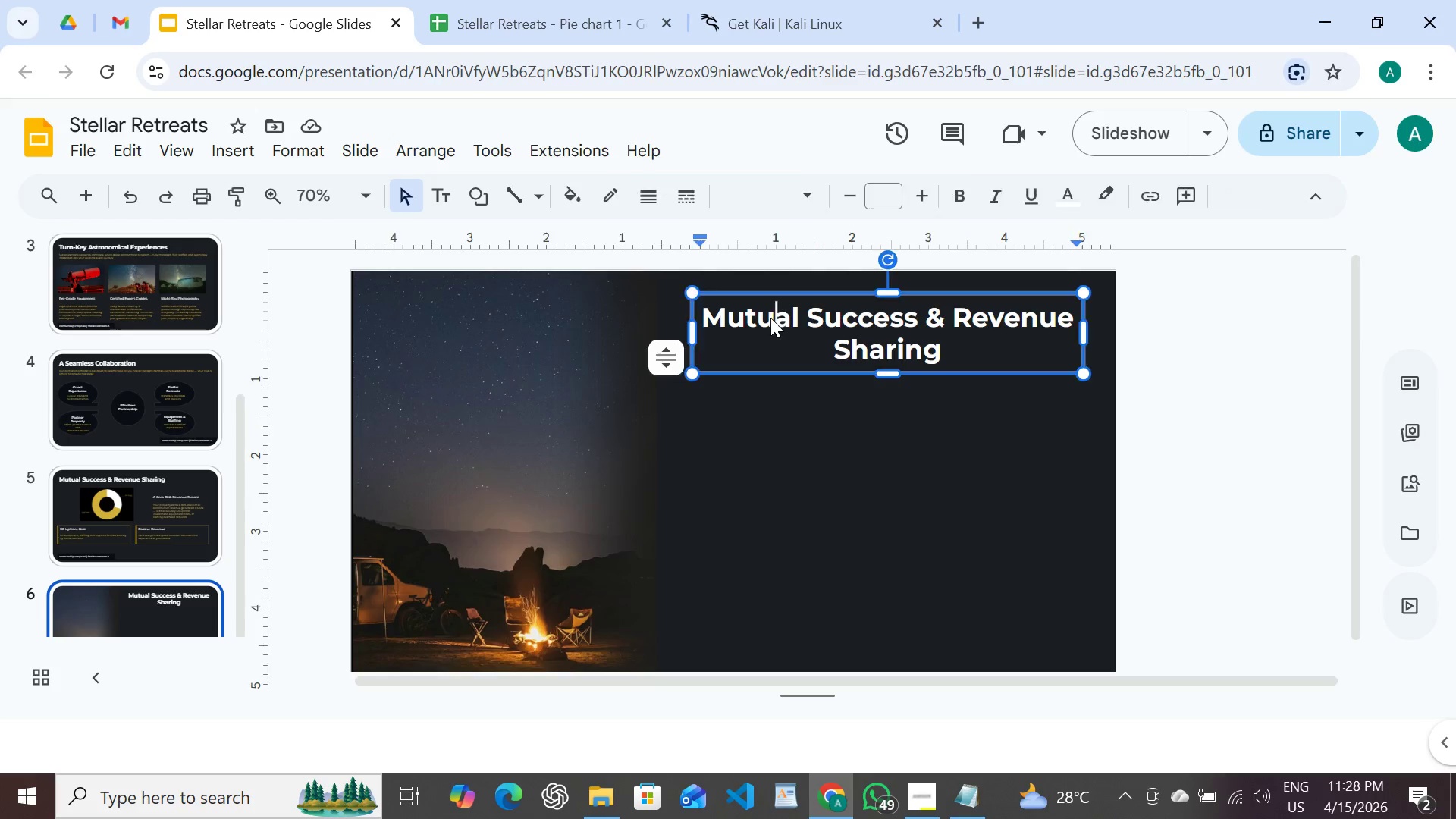 
double_click([770, 318])
 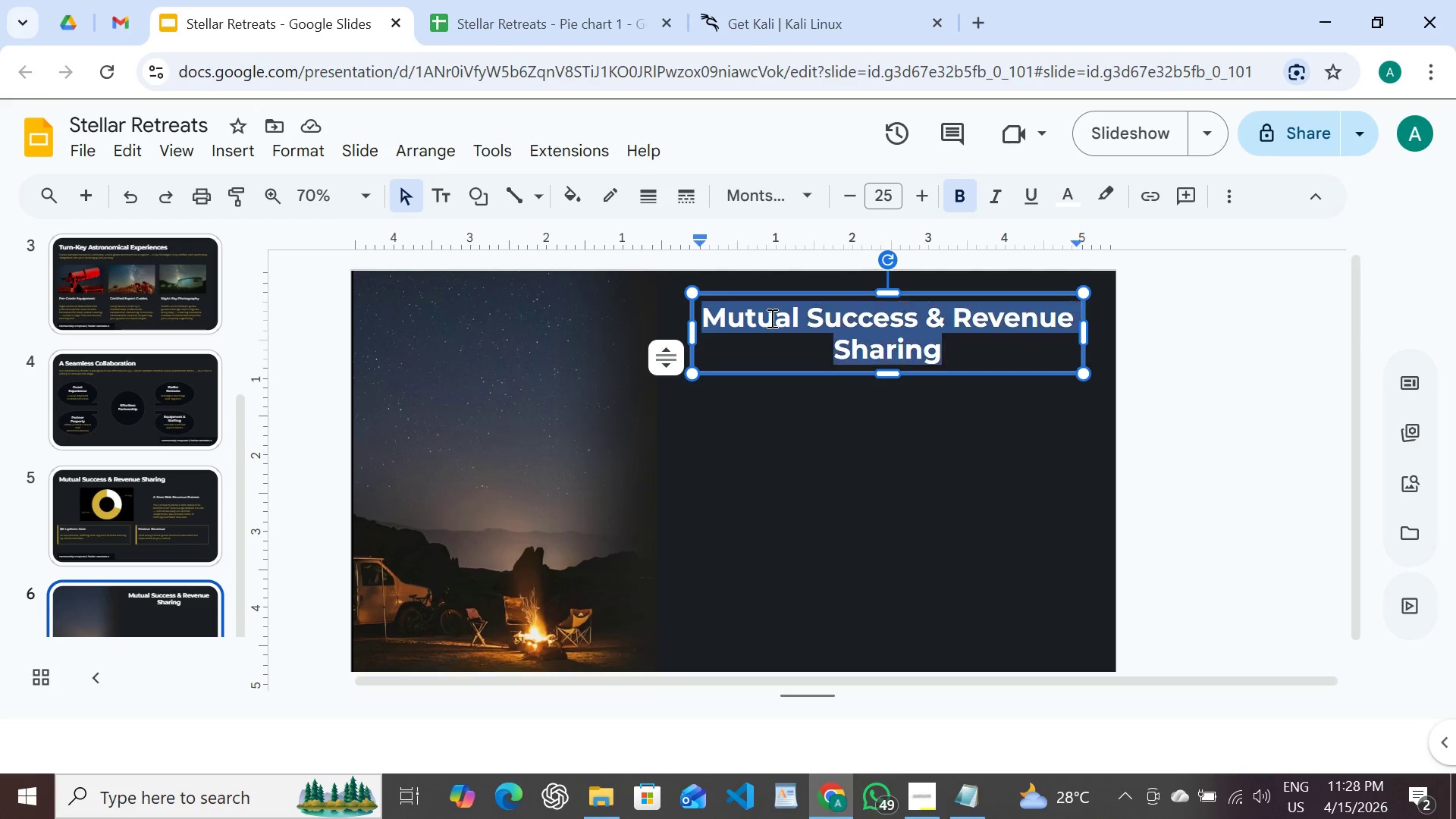 
triple_click([770, 318])
 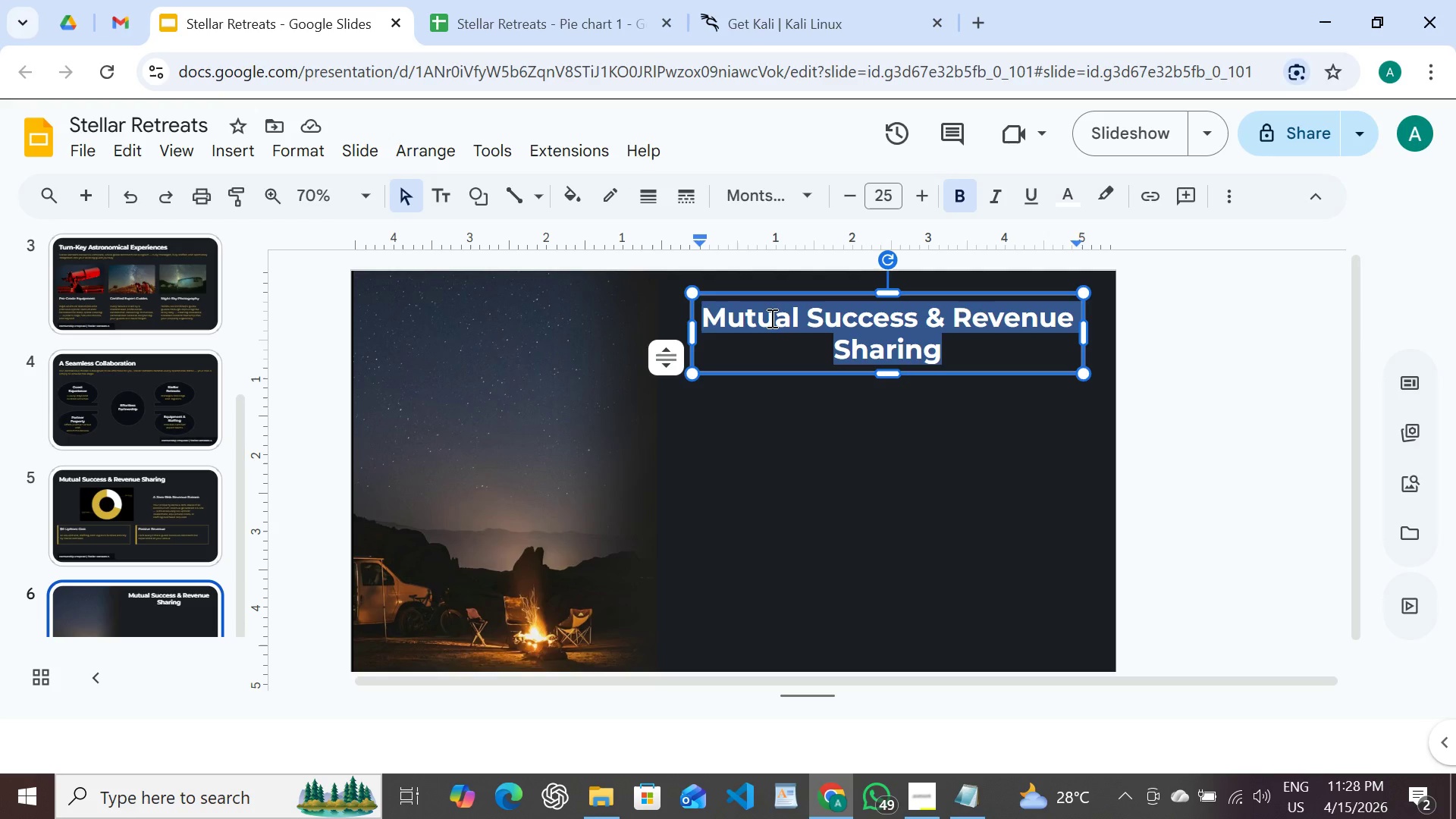 
key(Control+V)
 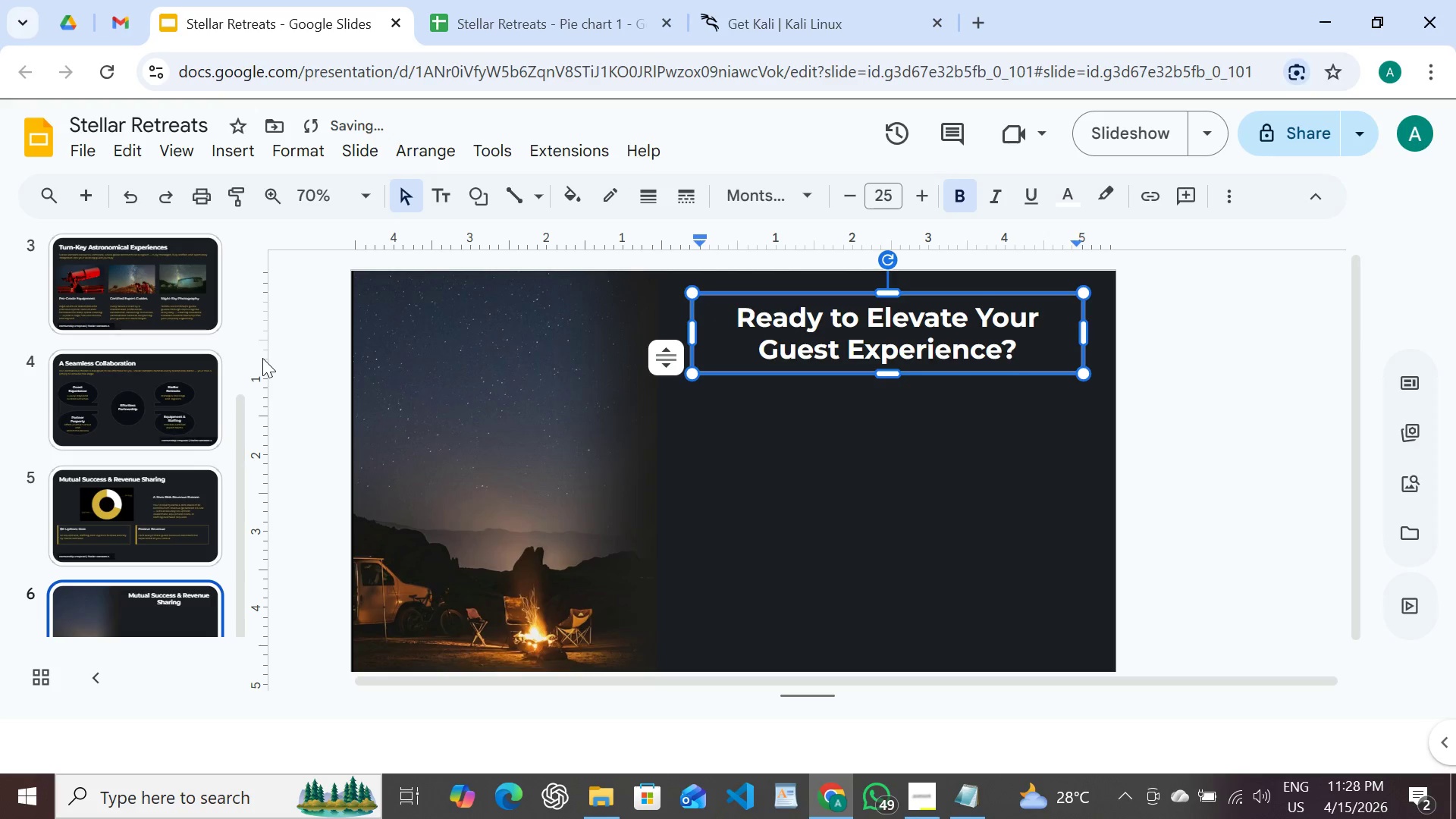 
left_click([138, 526])
 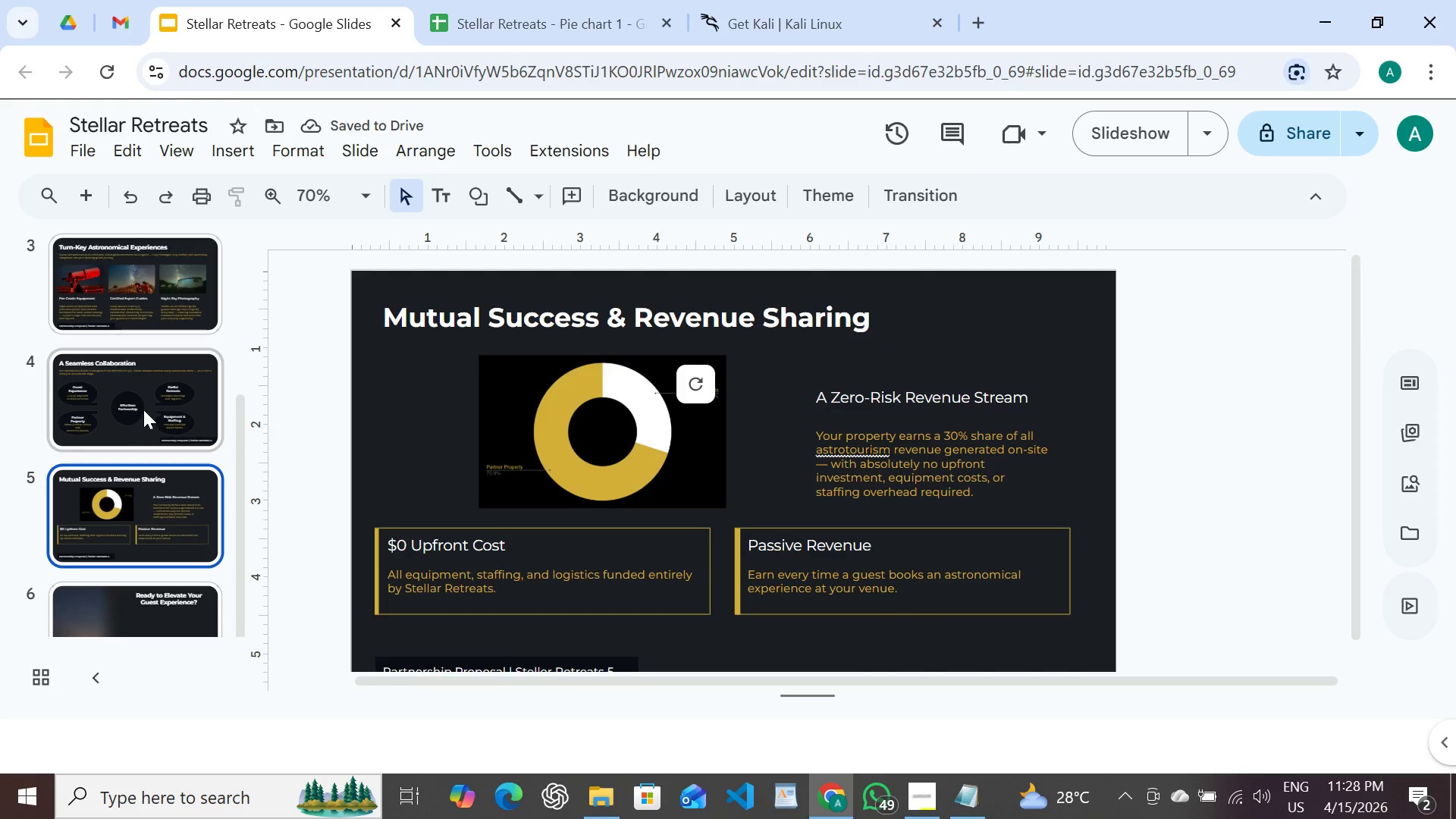 
left_click([143, 410])
 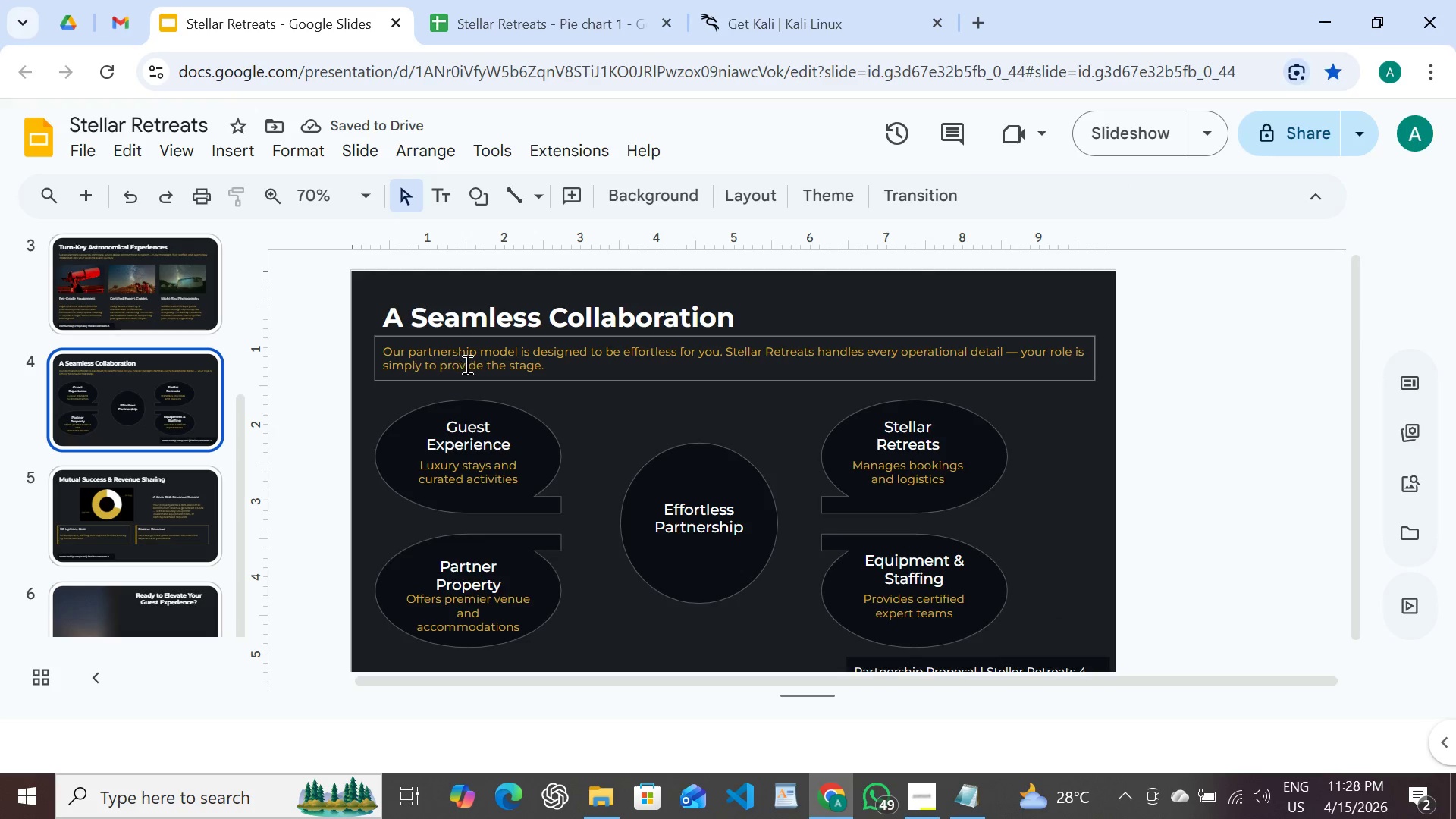 
left_click([466, 364])
 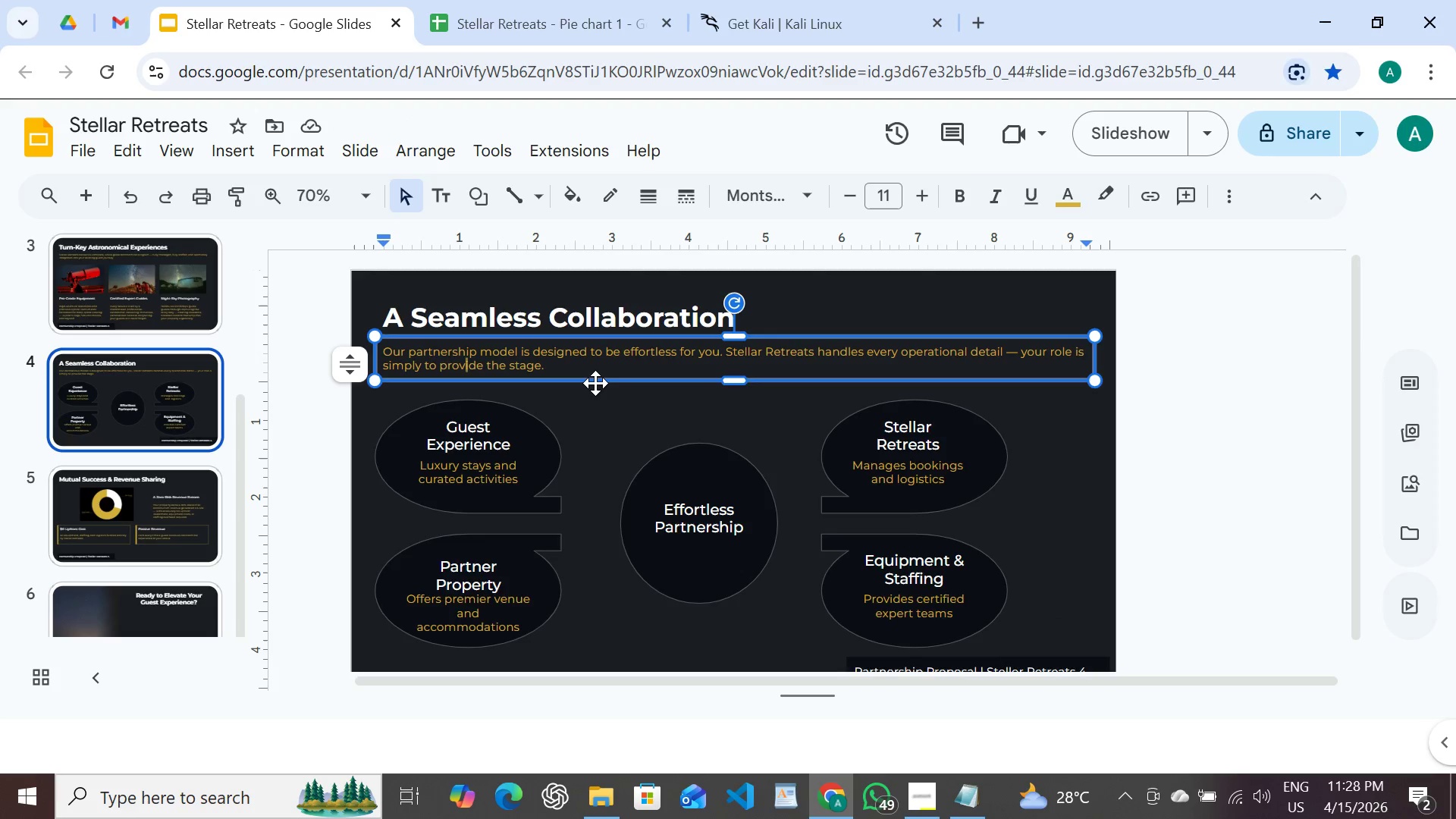 
left_click([595, 383])
 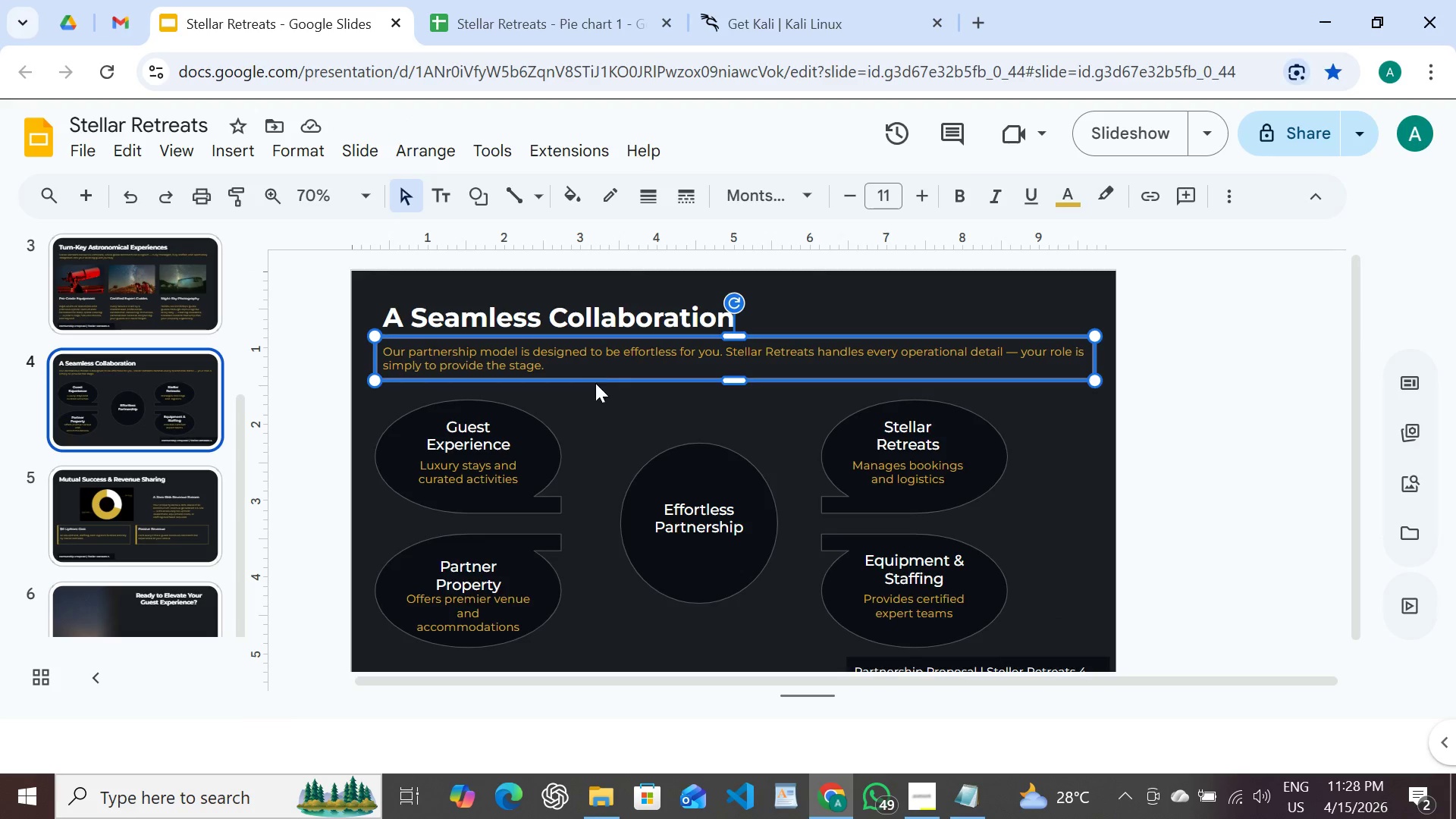 
key(Control+C)
 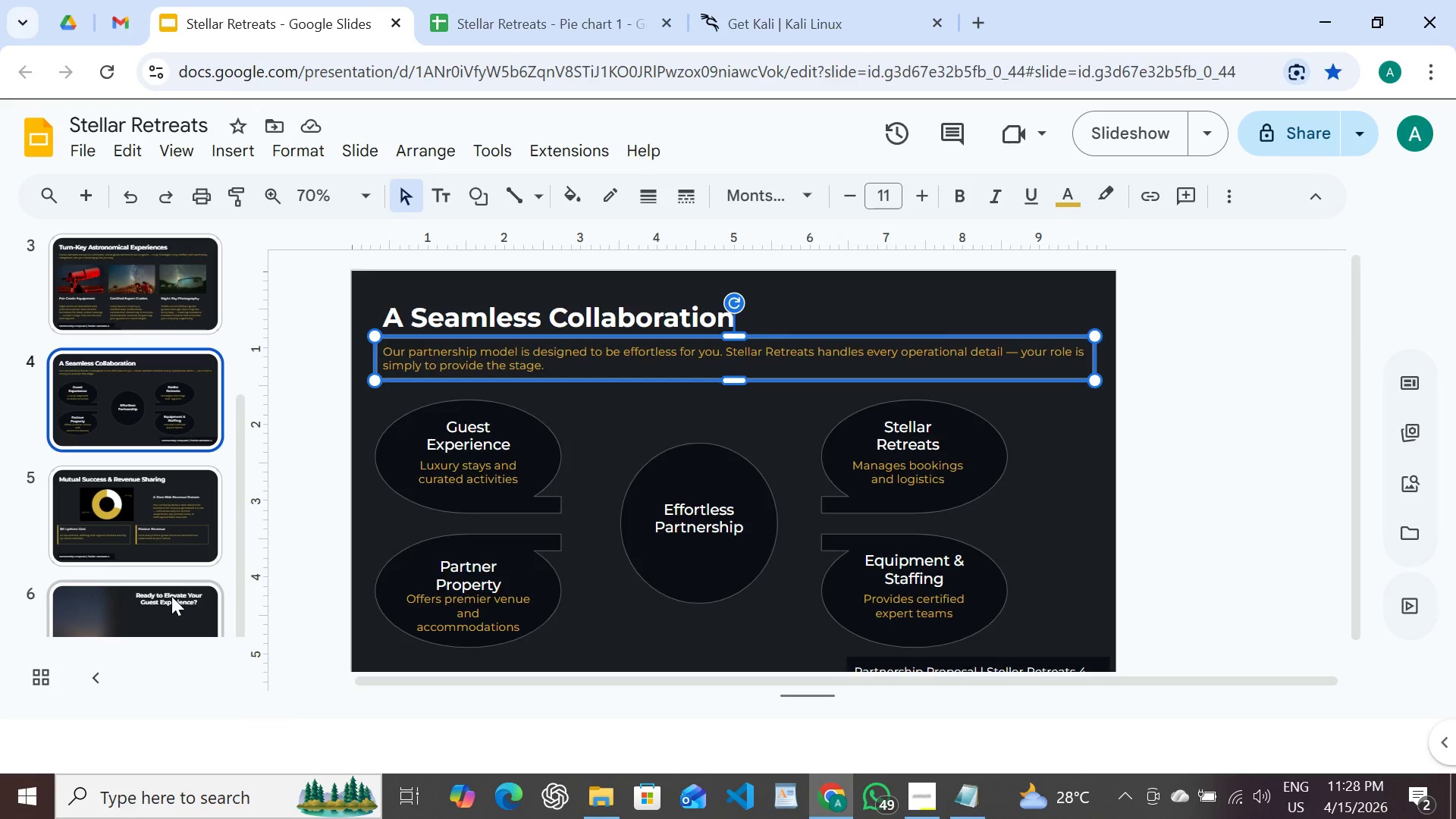 
left_click([171, 596])
 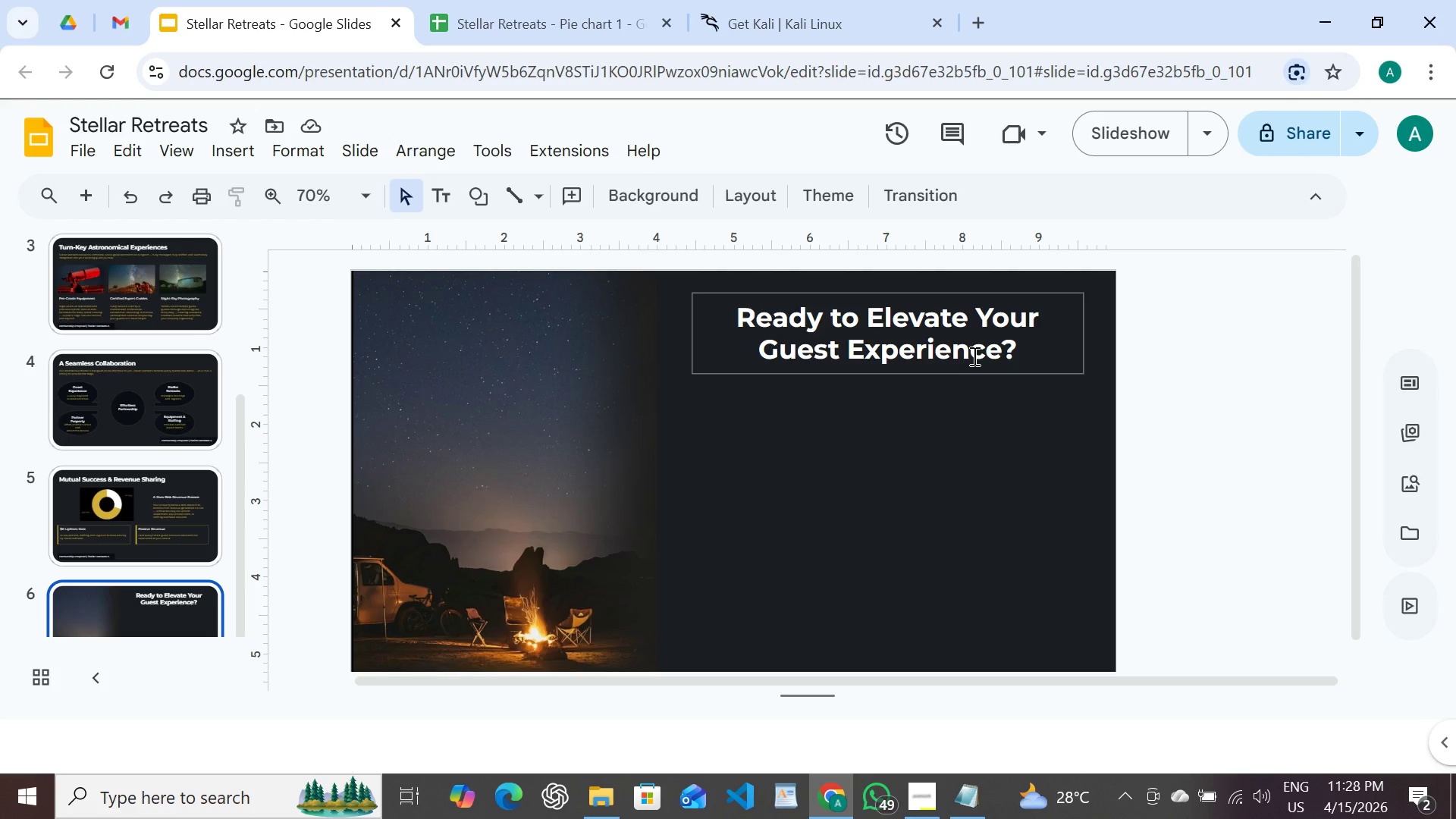 
key(Control+V)
 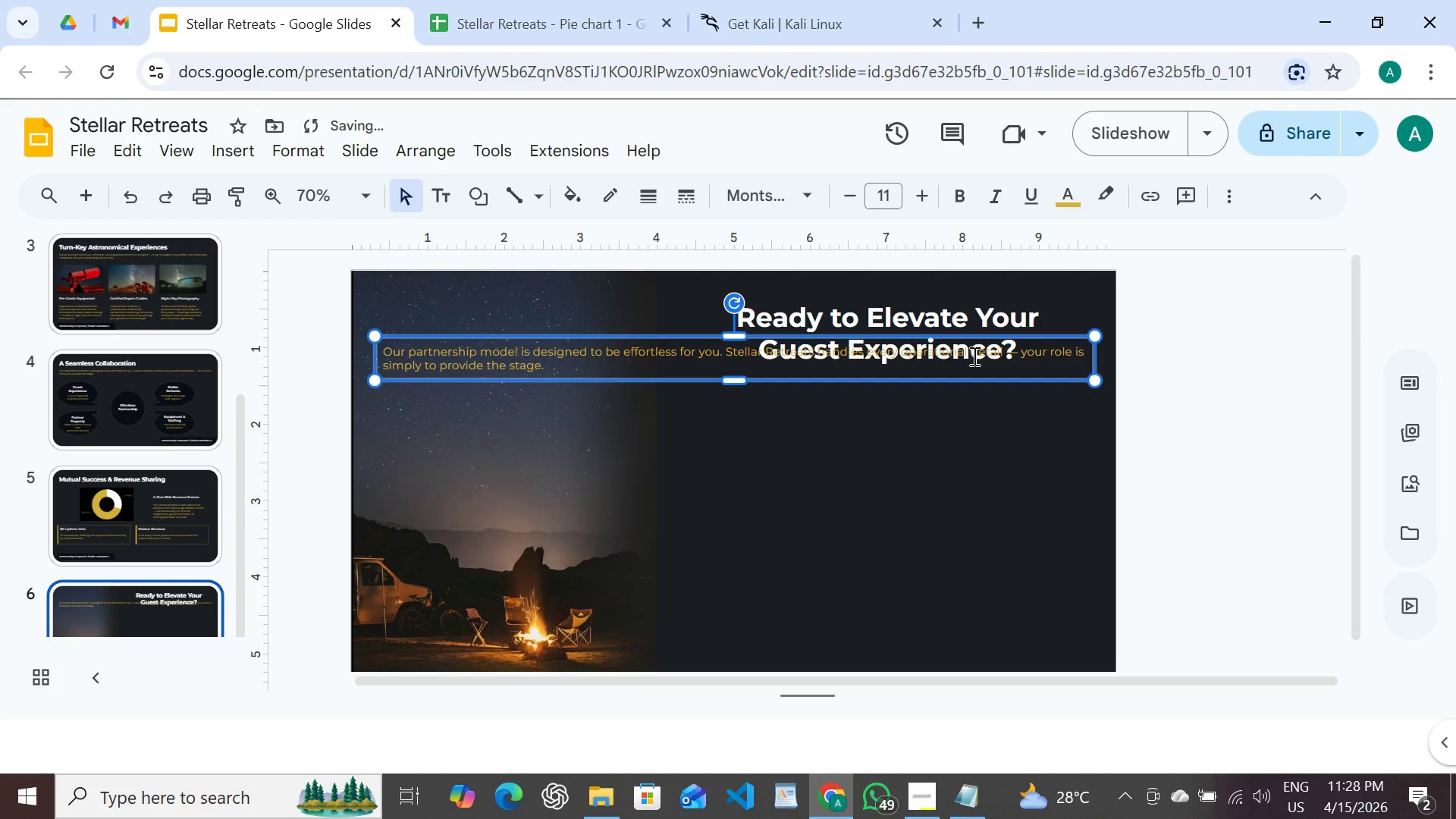 
key(Shift+ArrowDown)
 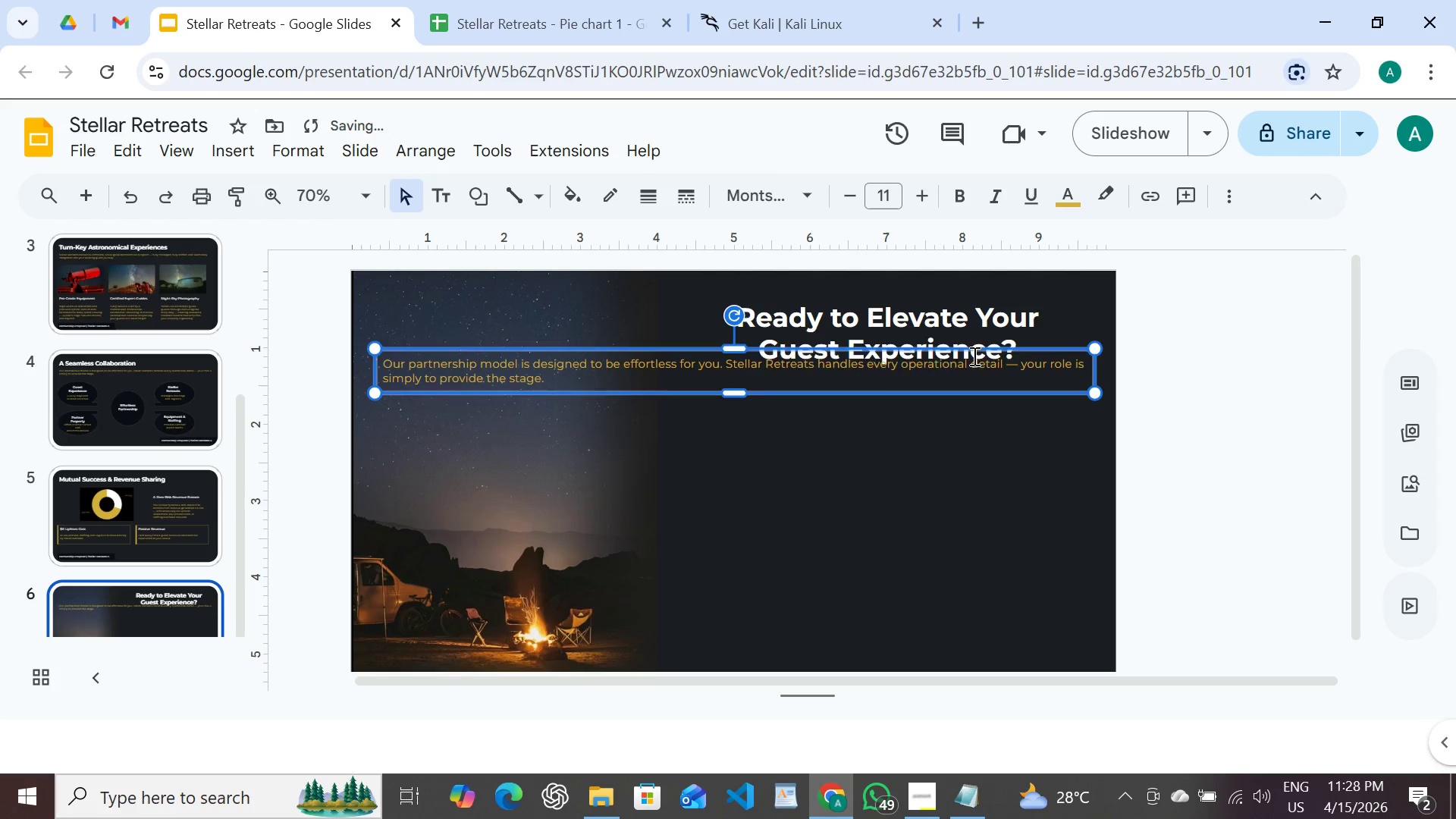 
key(Shift+ArrowDown)
 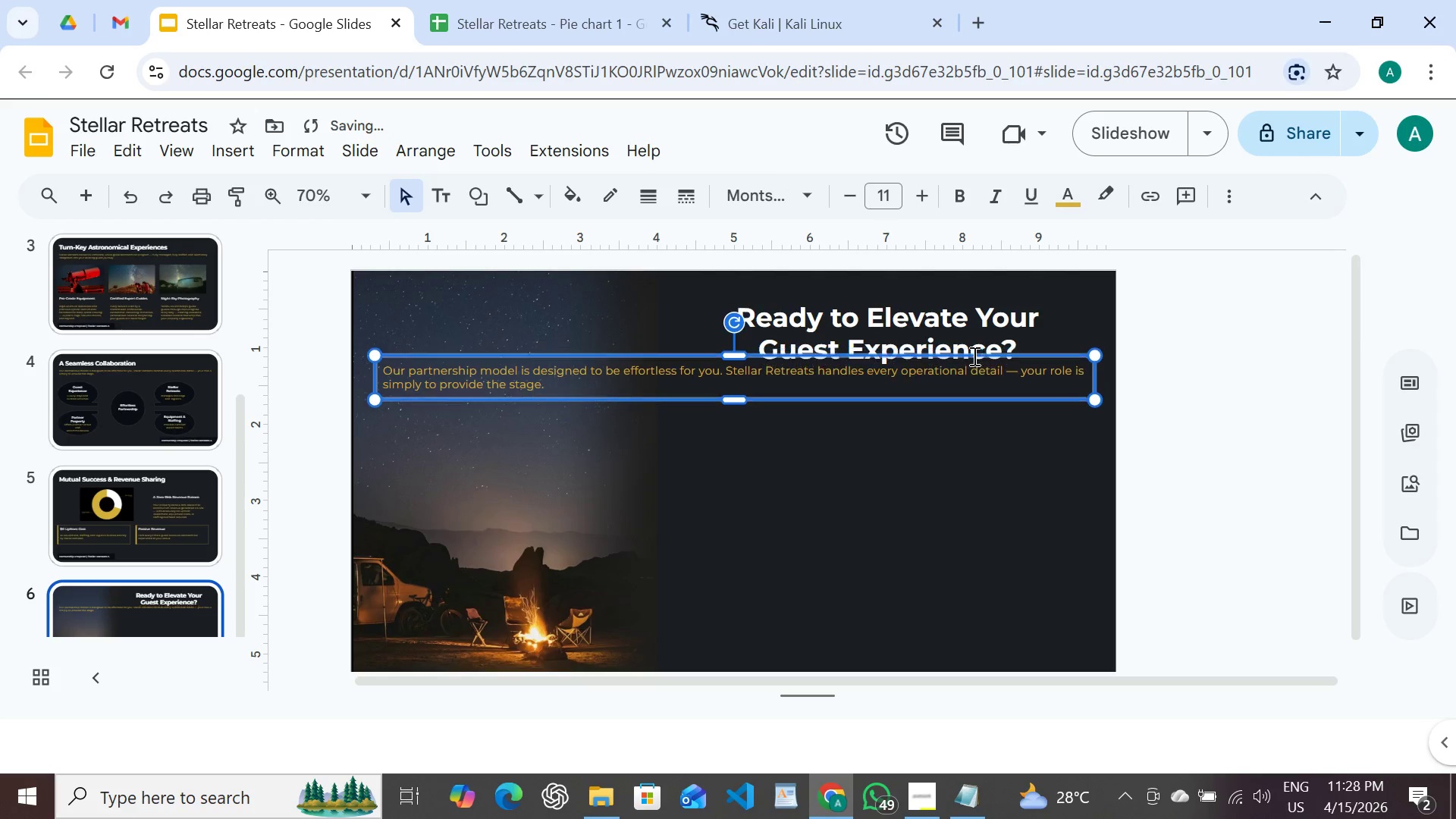 
key(Shift+ArrowDown)
 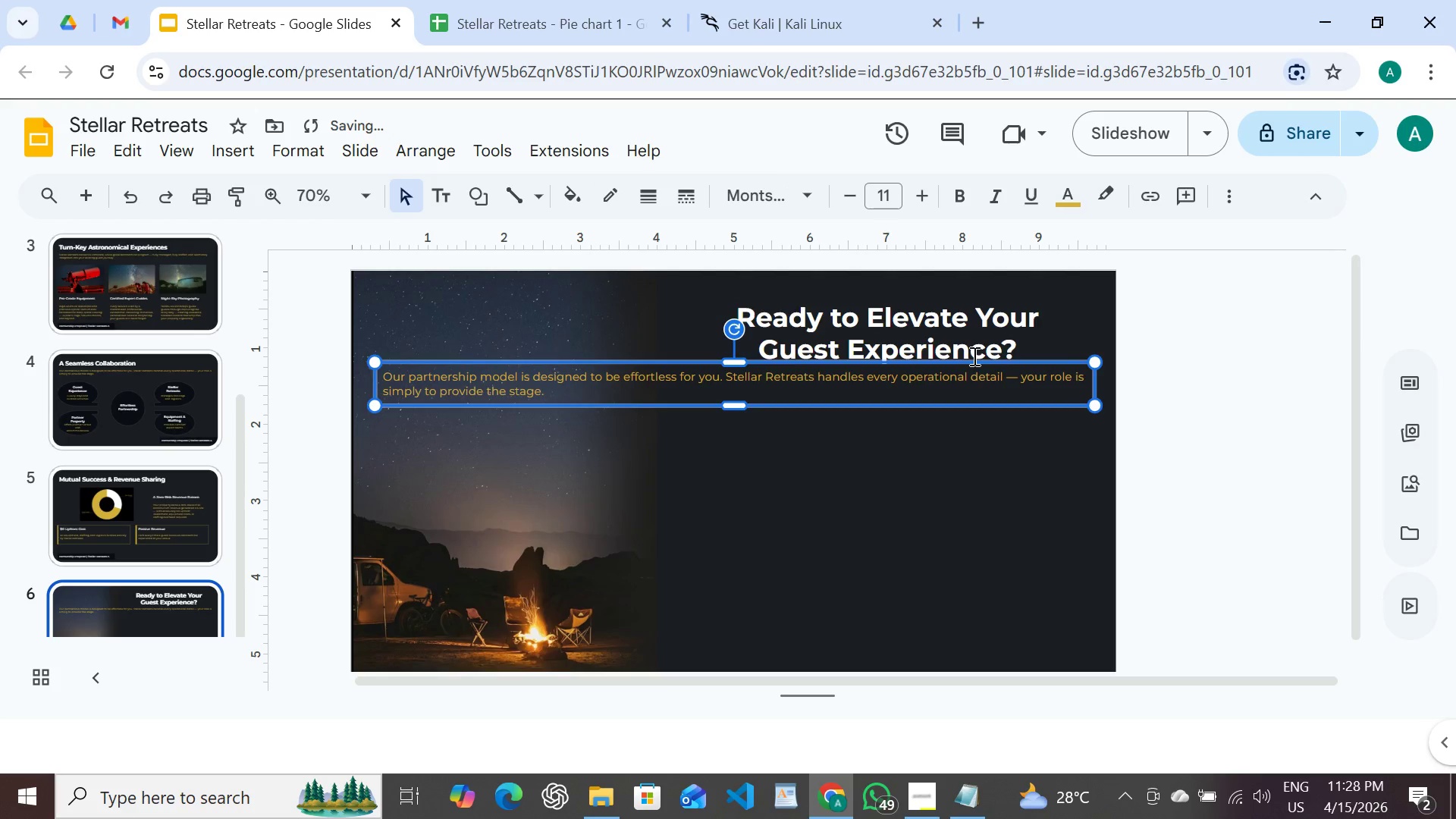 
key(Shift+ArrowDown)
 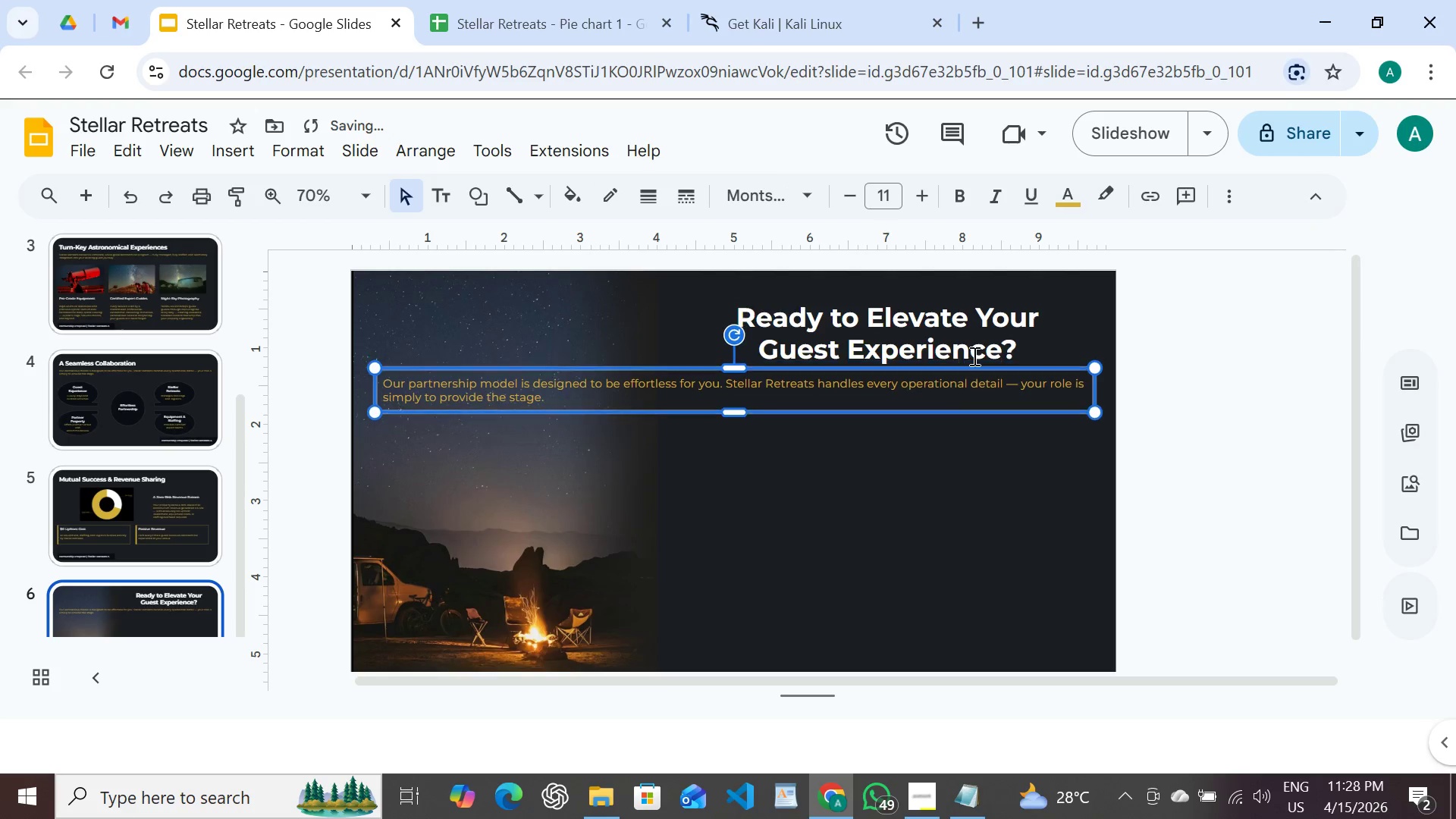 
key(Shift+ArrowDown)
 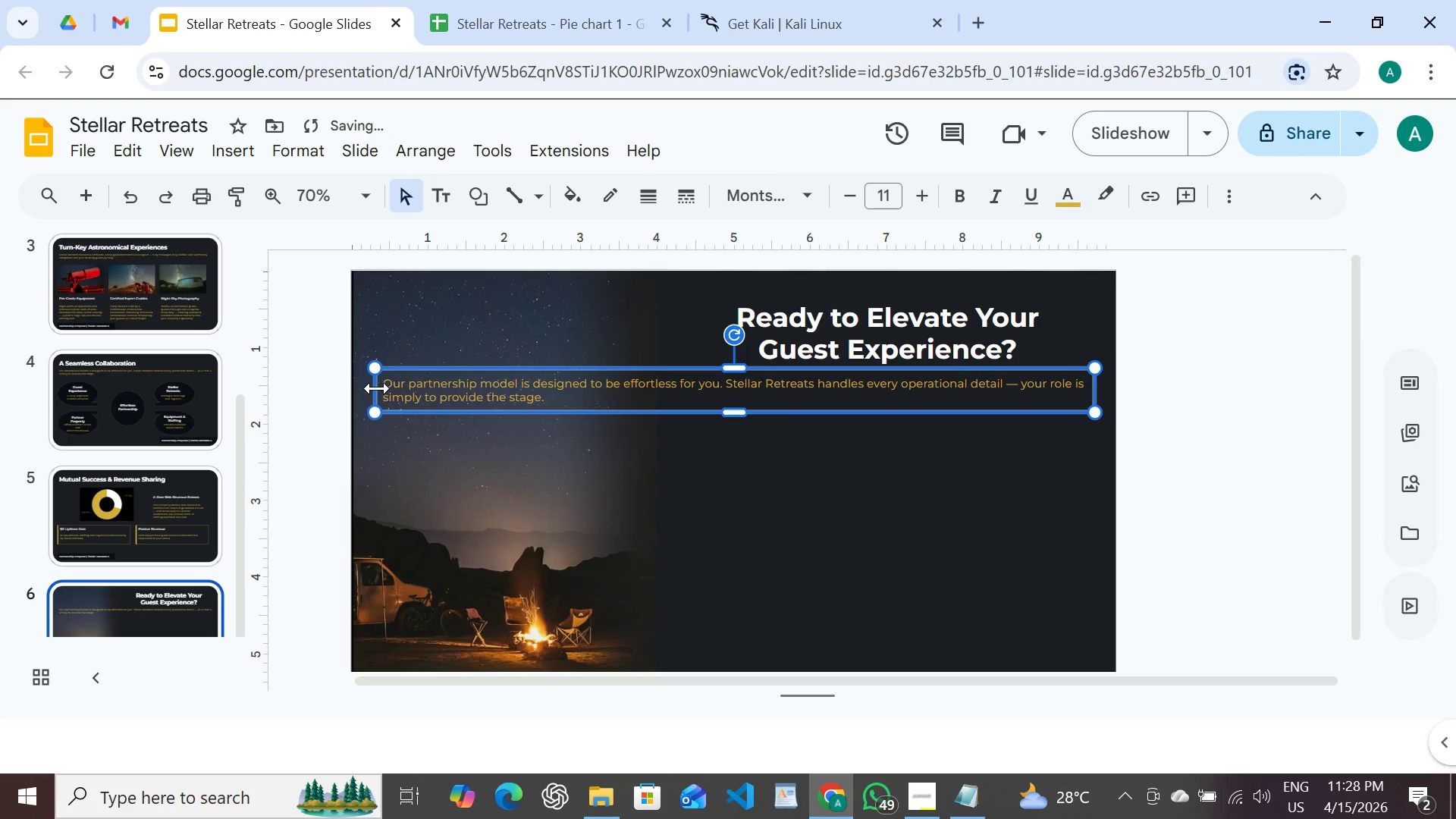 
left_click_drag(start_coordinate=[377, 388], to_coordinate=[736, 393])
 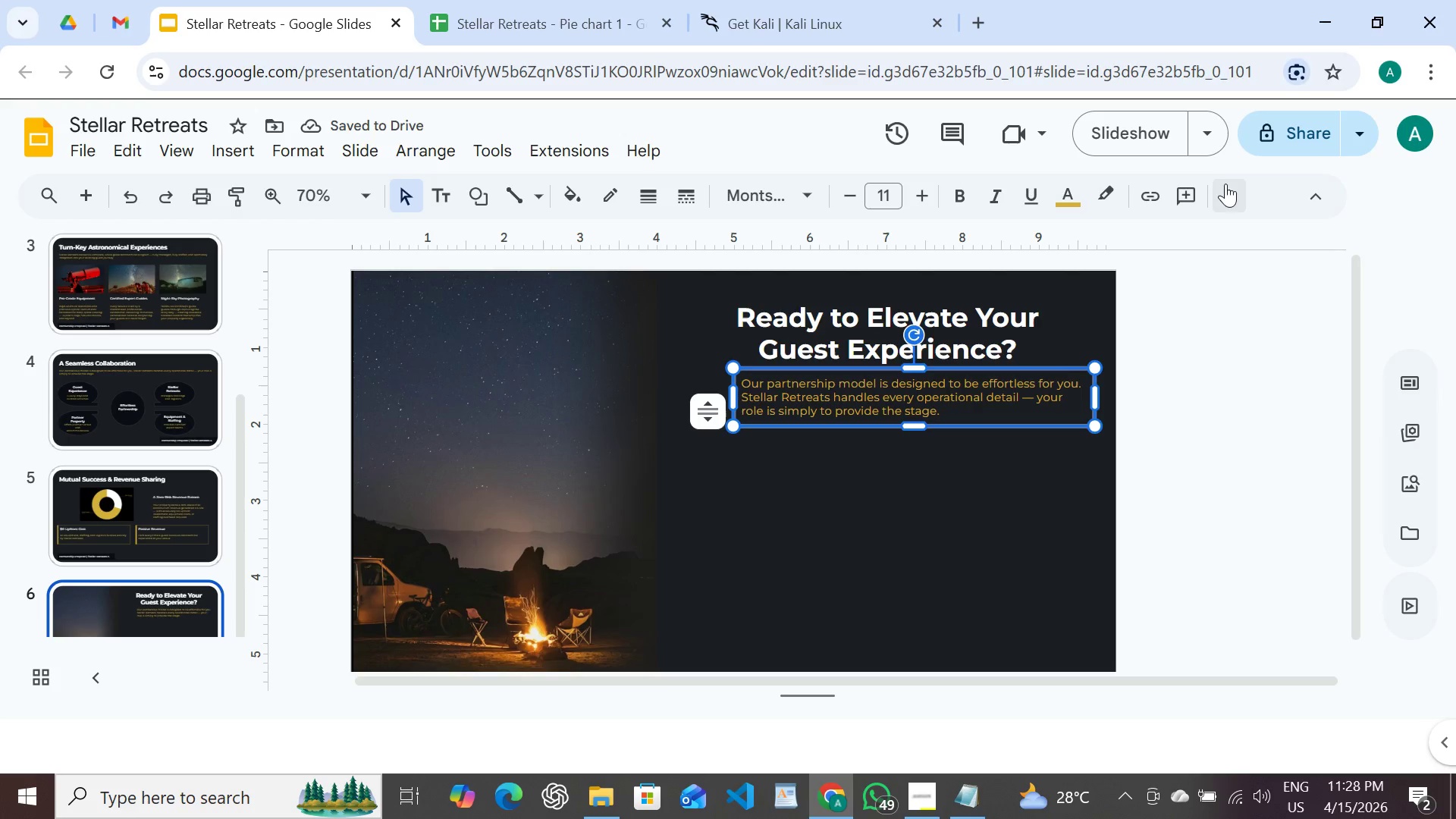 
left_click([1228, 200])
 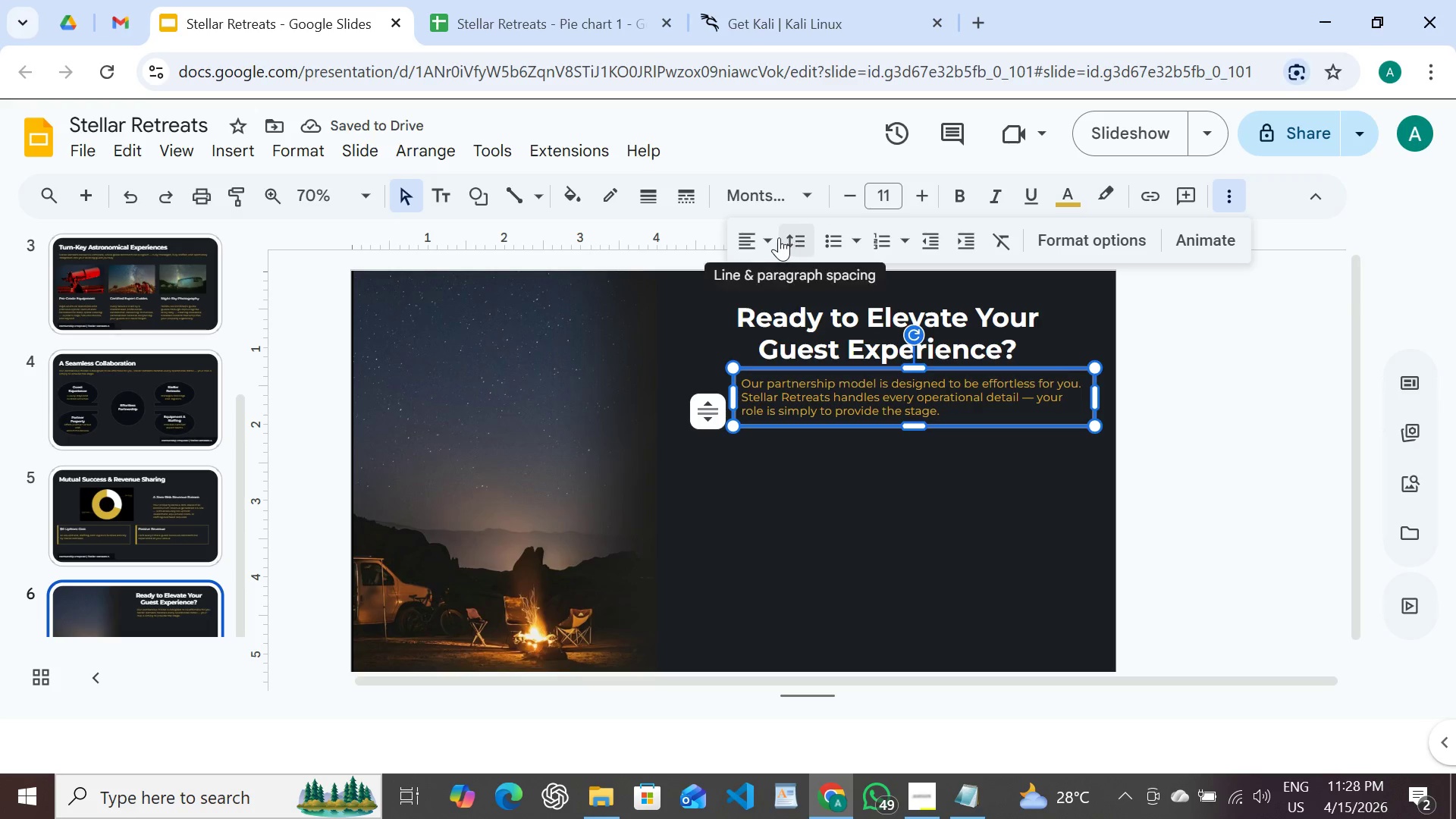 
left_click([779, 237])
 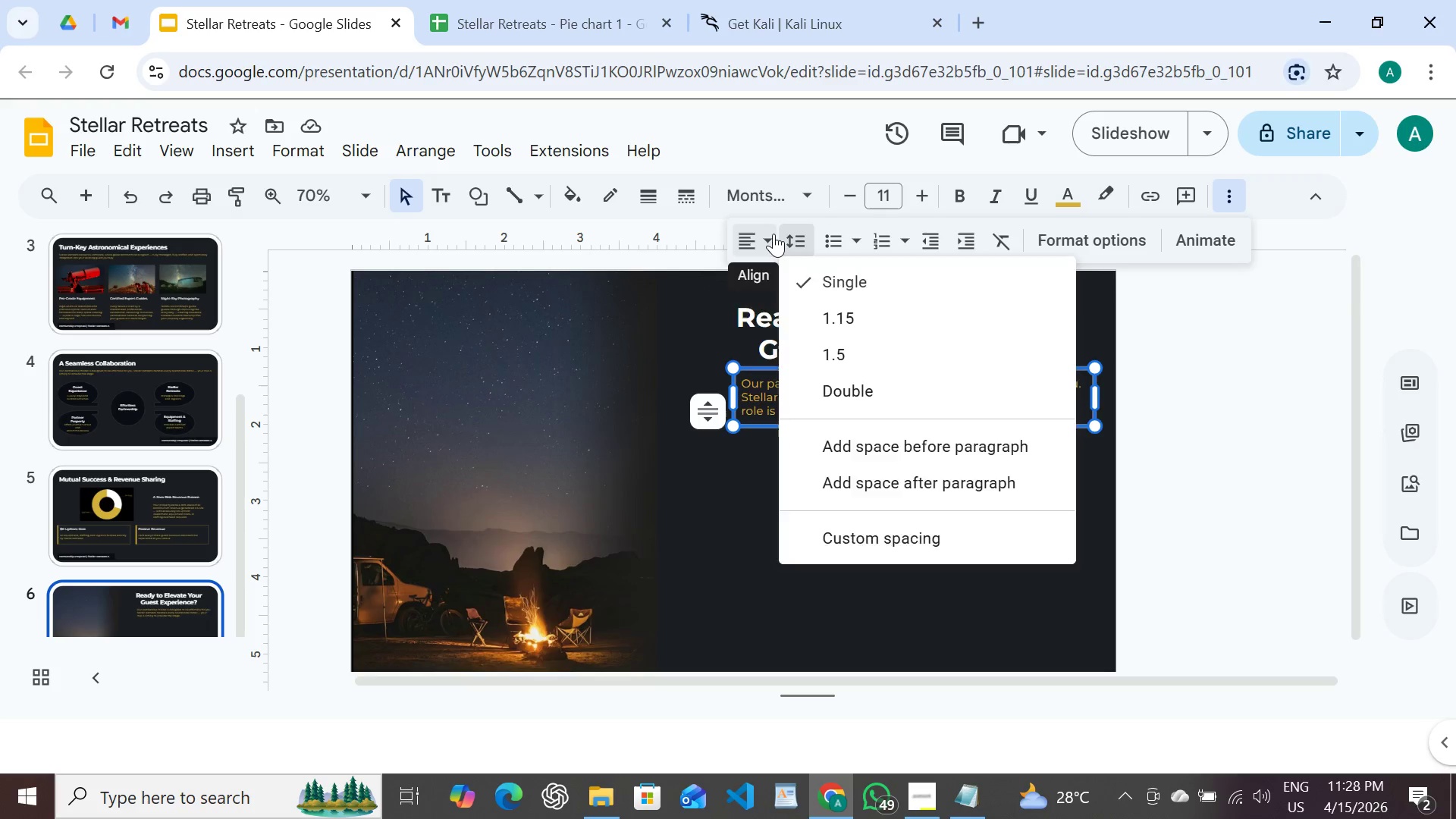 
left_click([774, 234])
 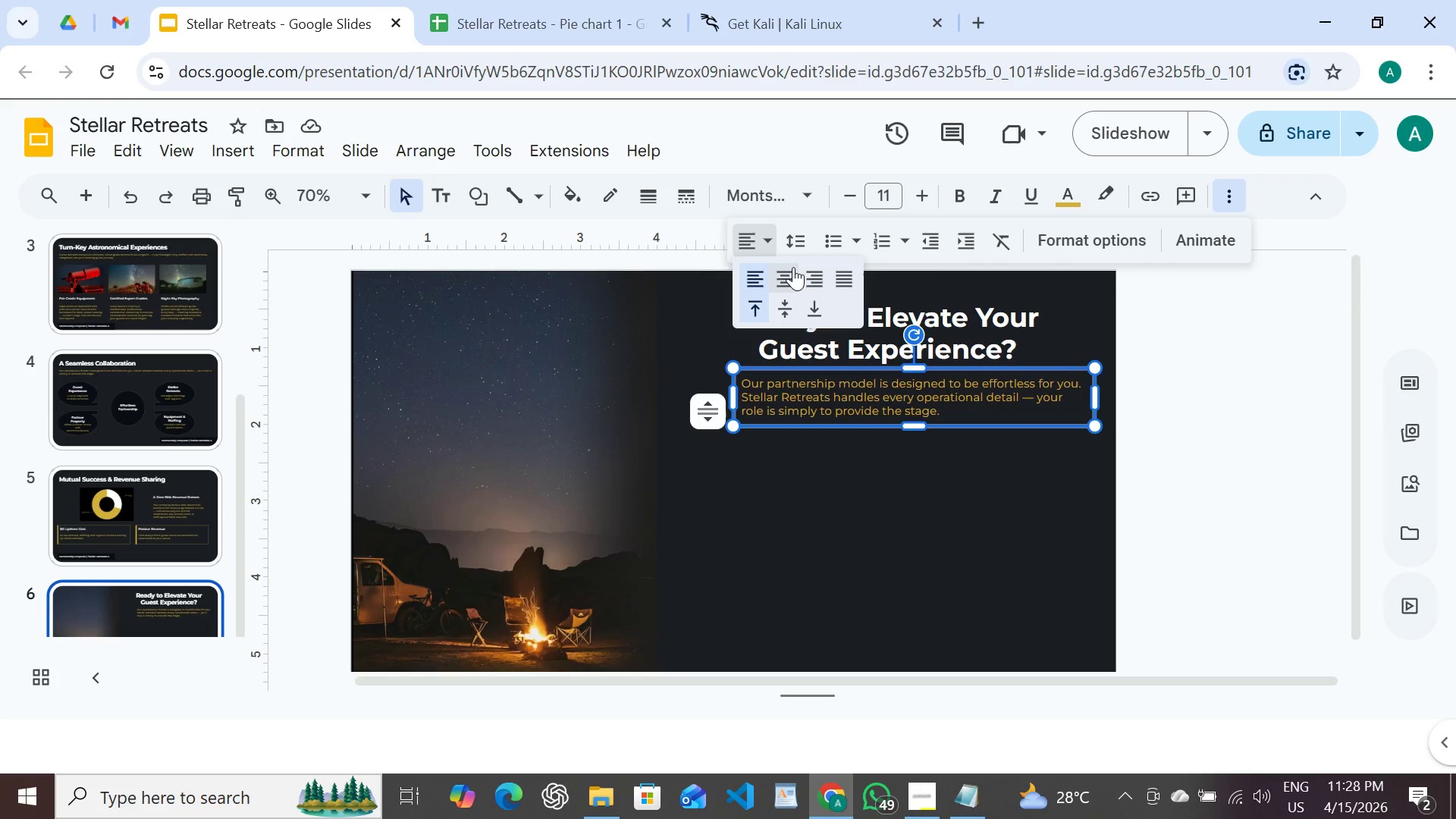 
left_click([793, 267])
 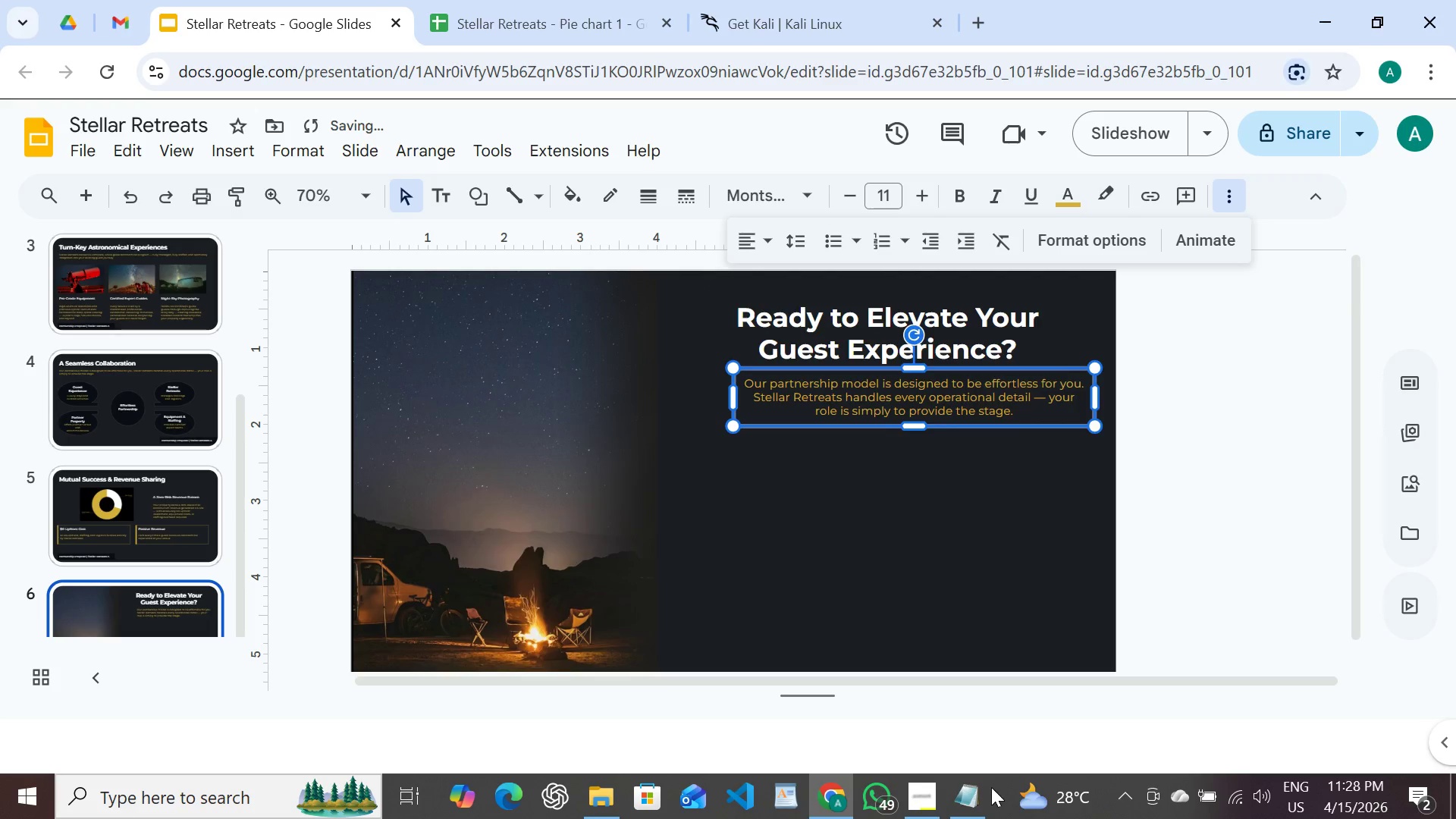 
left_click([967, 794])
 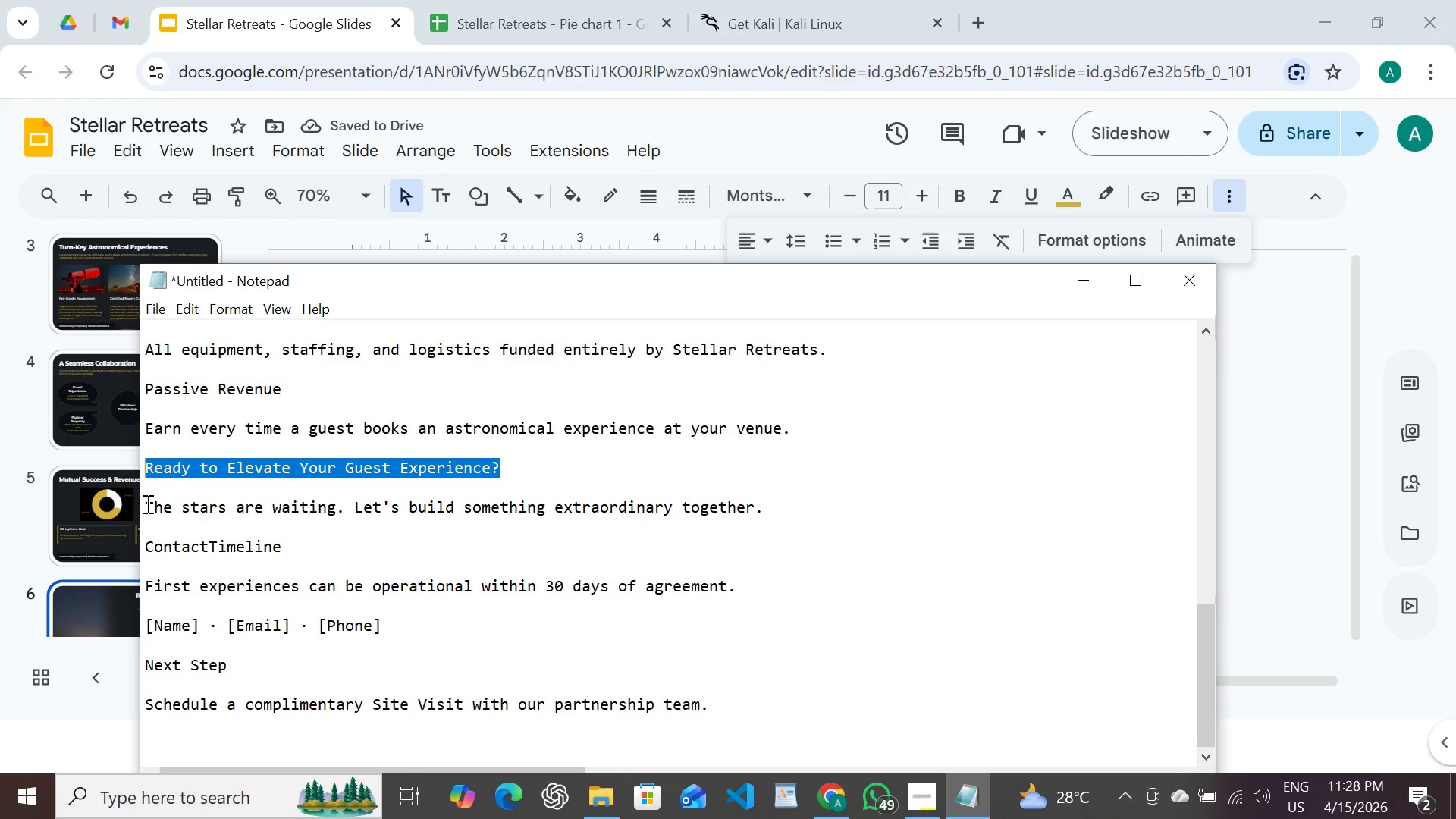 
left_click_drag(start_coordinate=[146, 508], to_coordinate=[784, 505])
 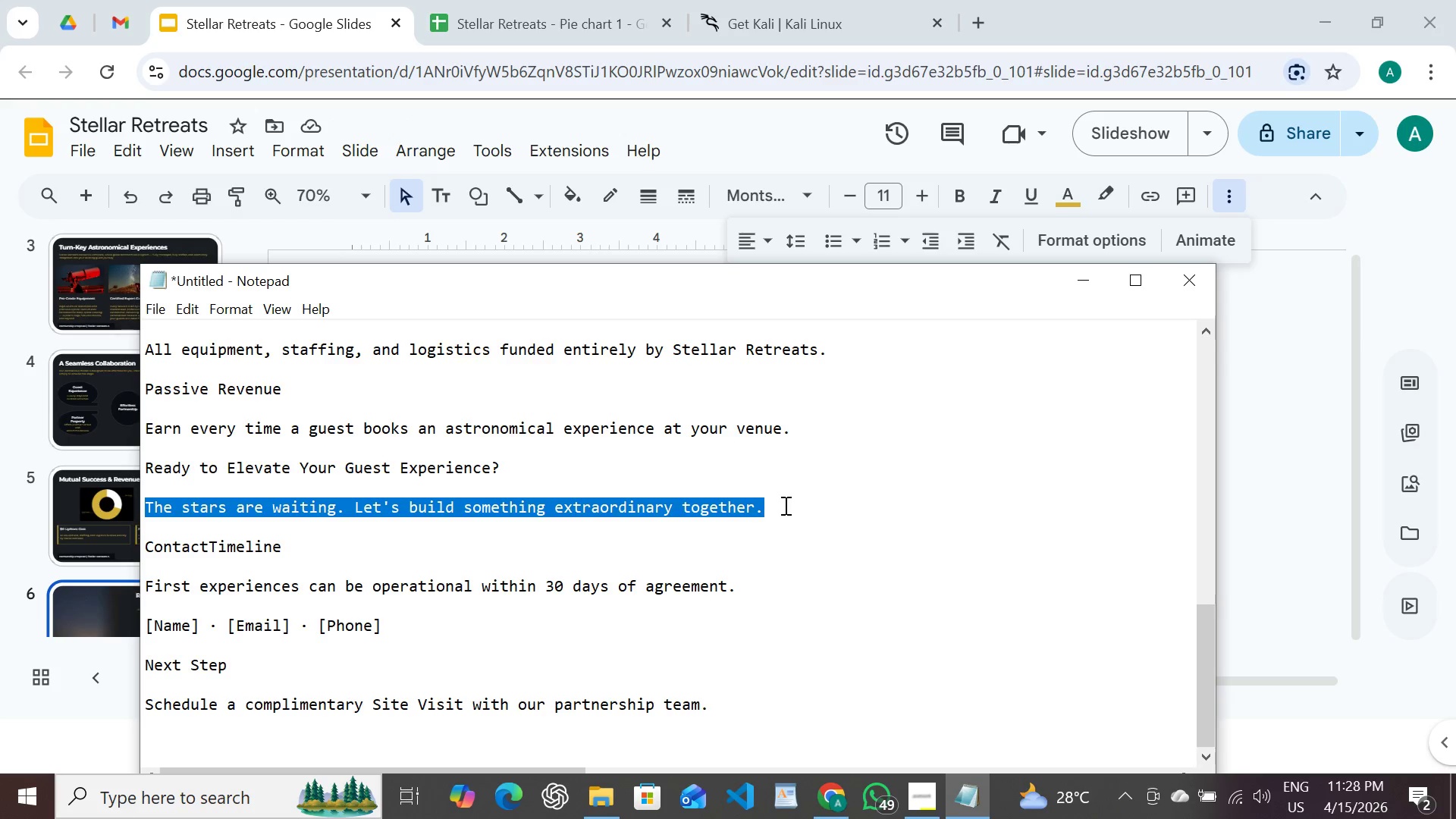 
key(Control+C)
 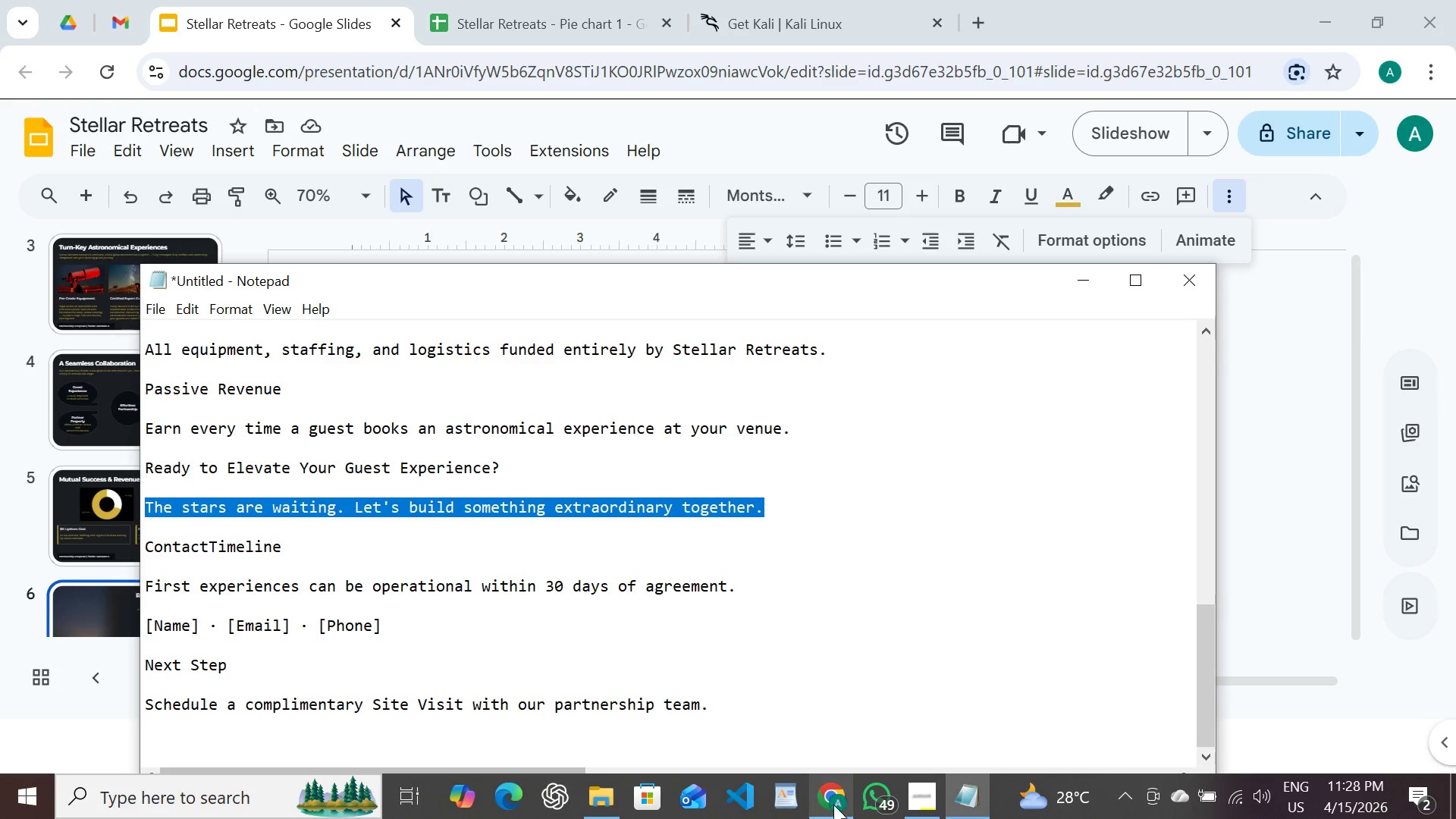 
left_click([833, 805])
 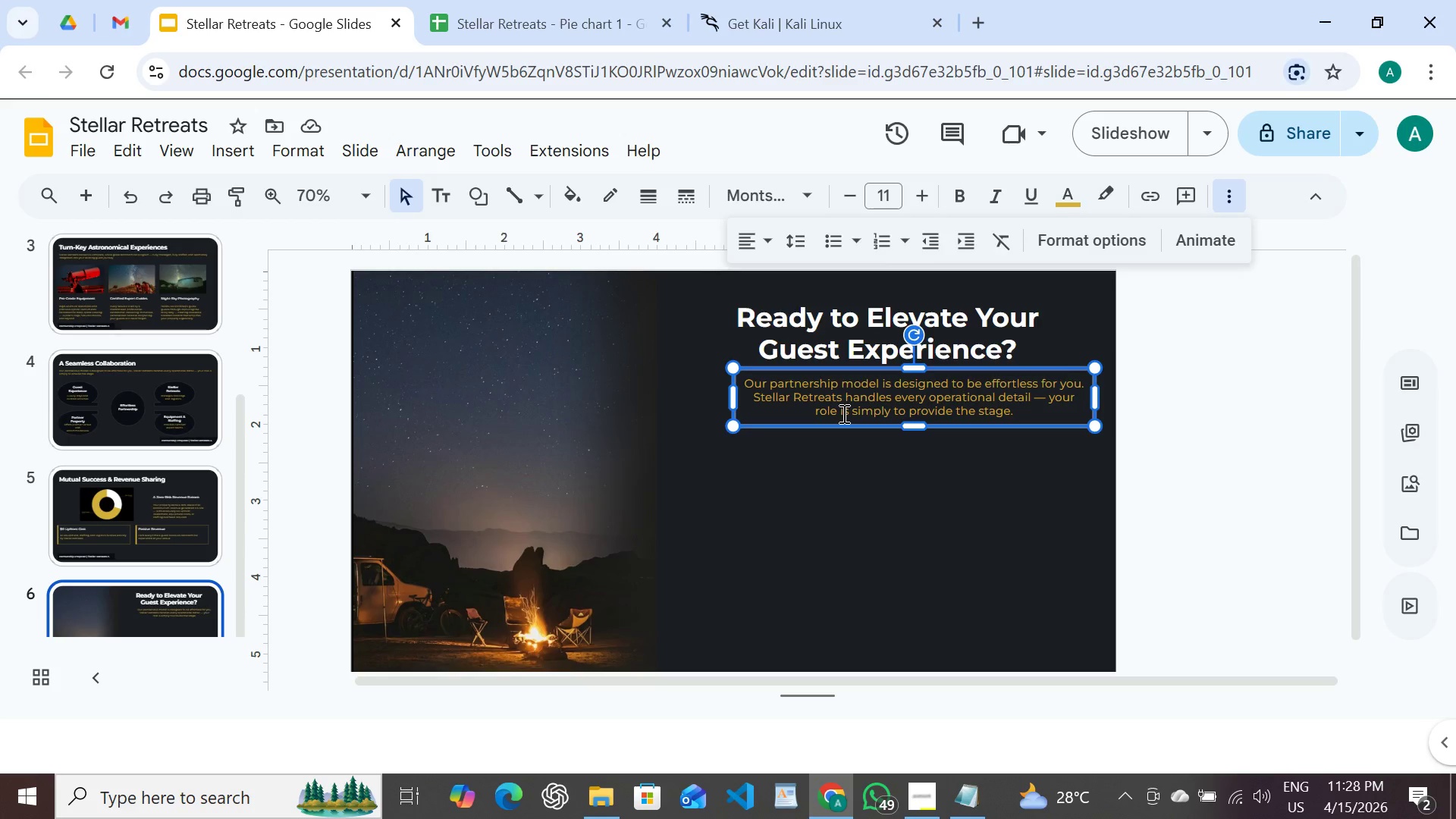 
double_click([843, 413])
 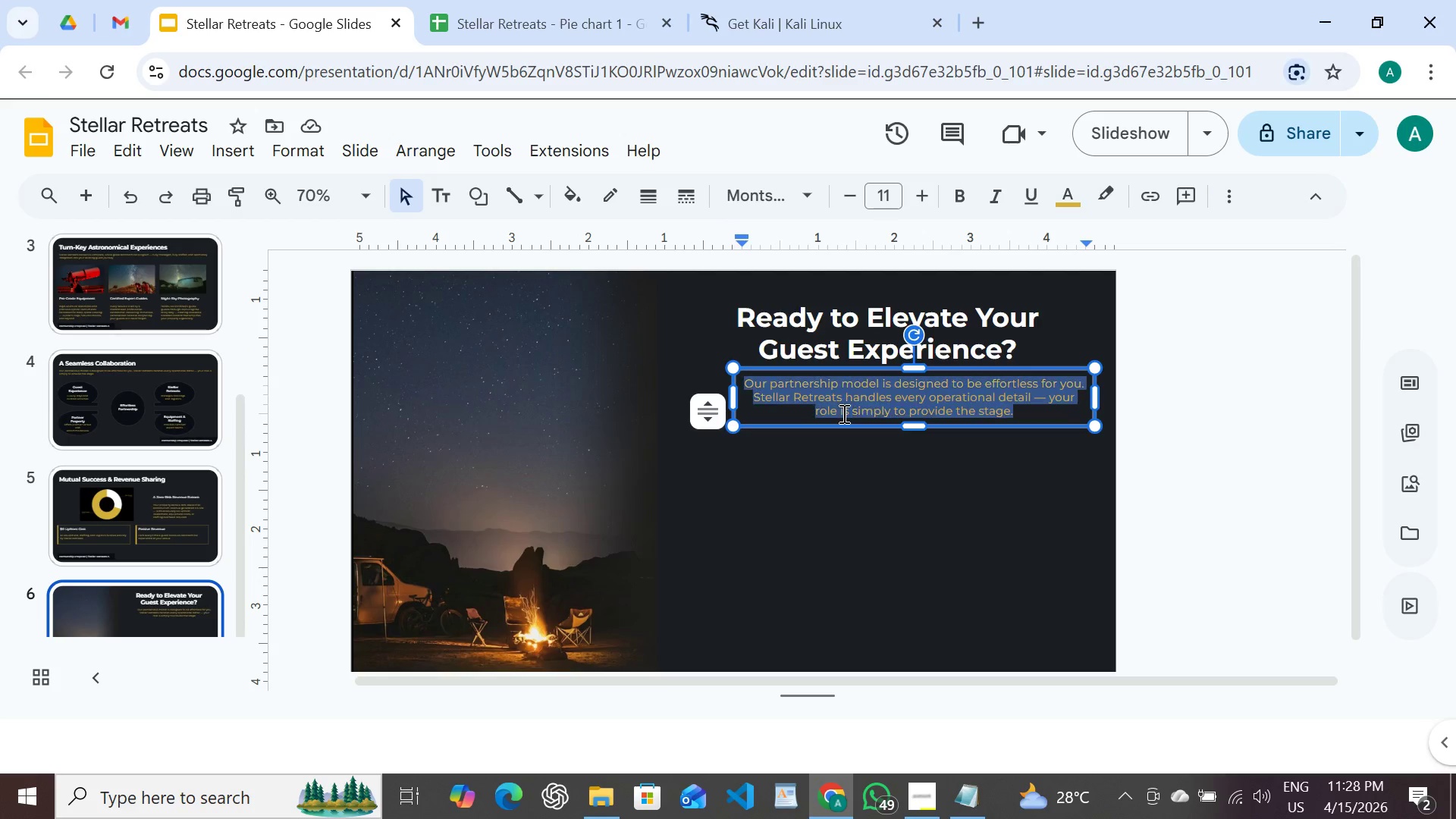 
triple_click([843, 413])
 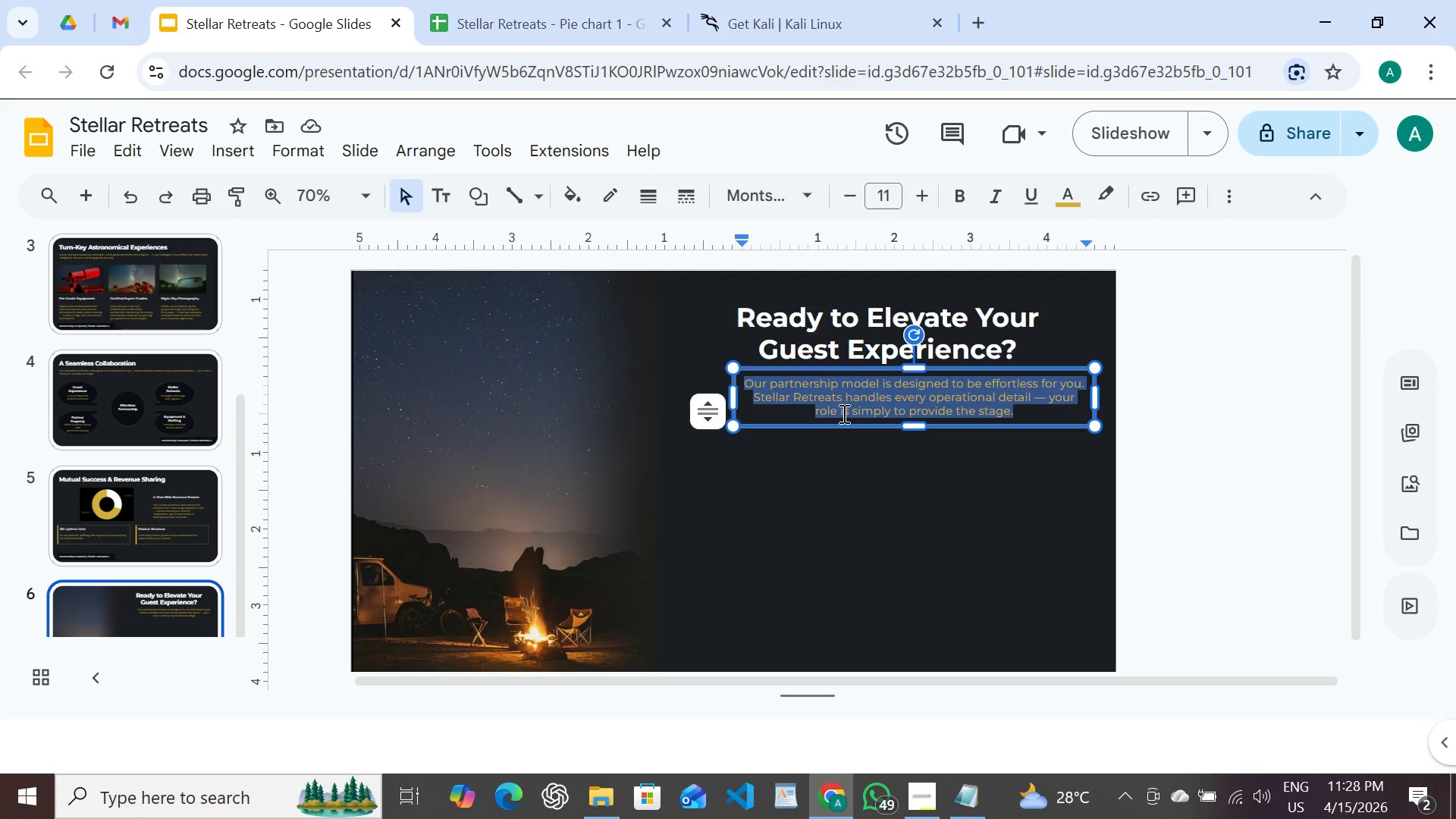 
key(Control+V)
 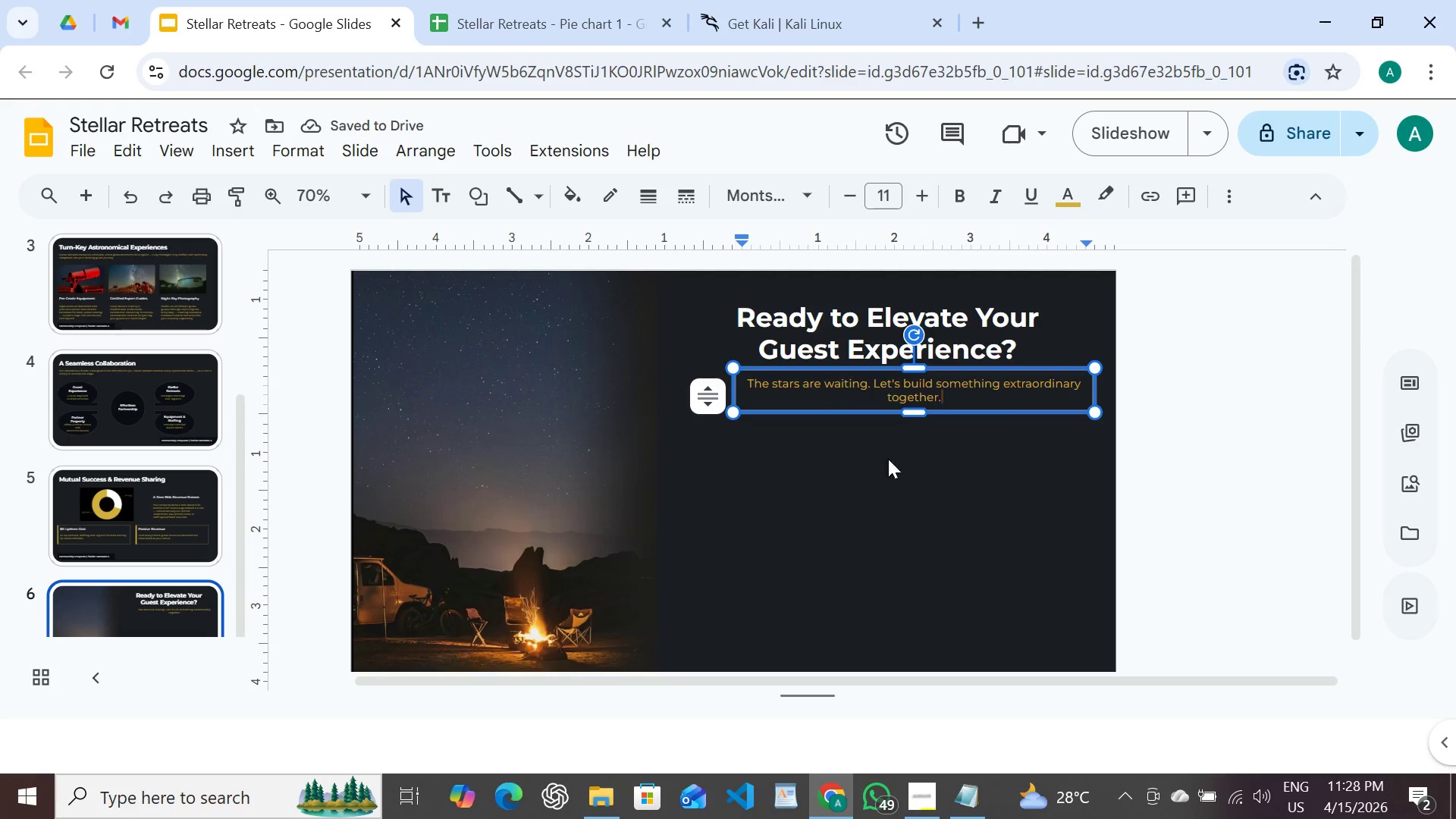 
left_click([848, 421])
 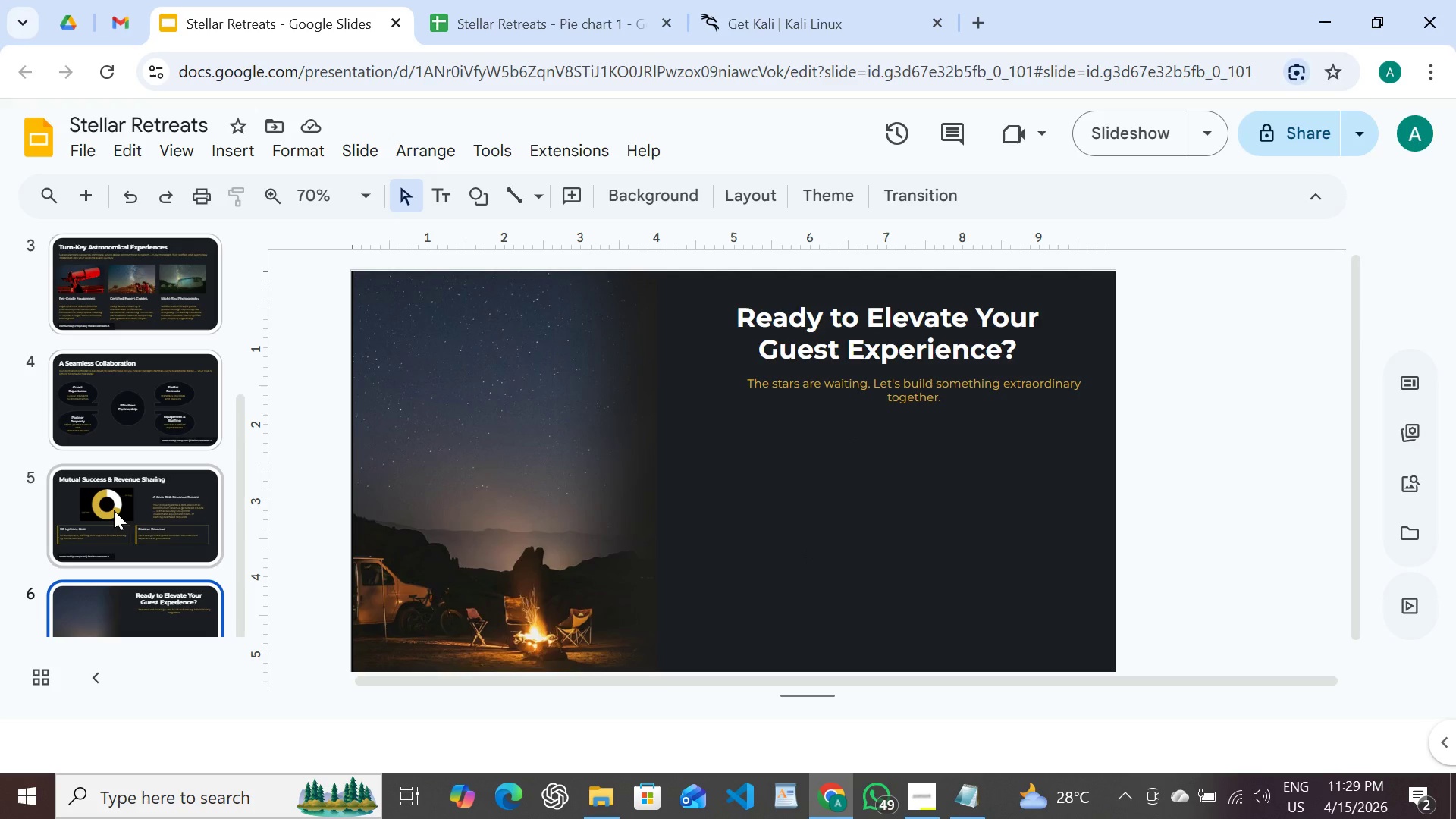 
wait(15.53)
 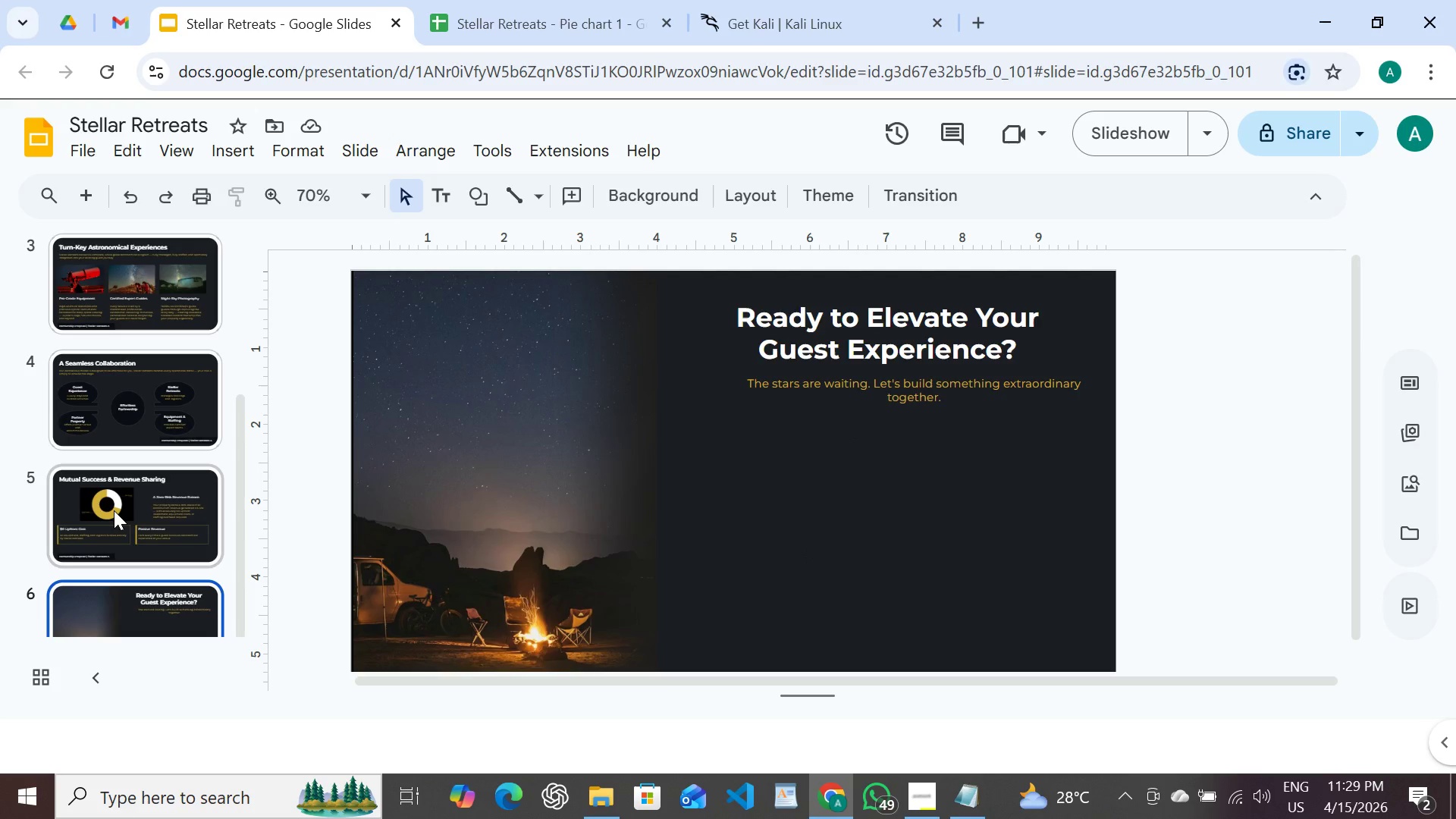 
left_click([82, 442])
 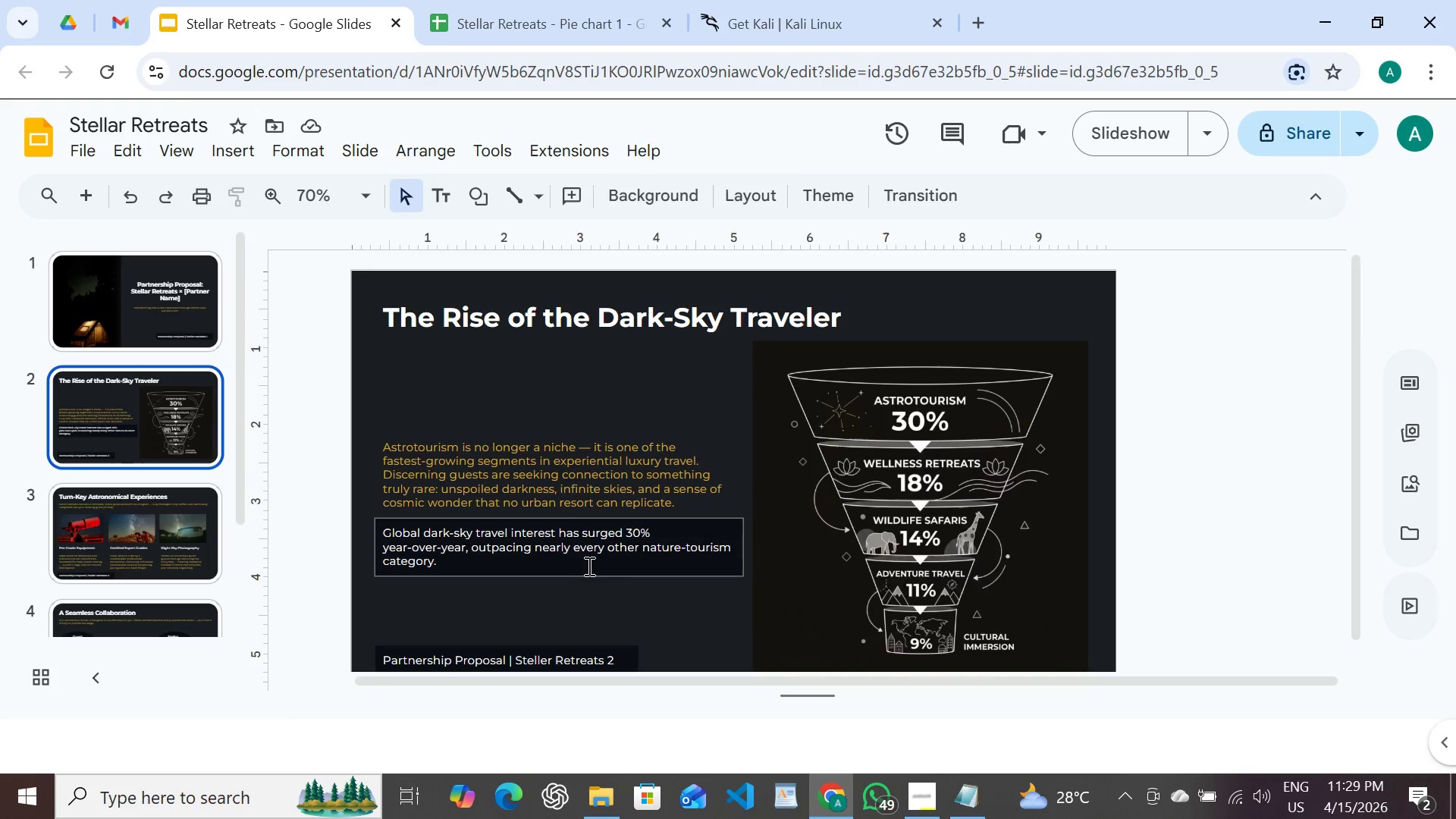 
left_click([588, 566])
 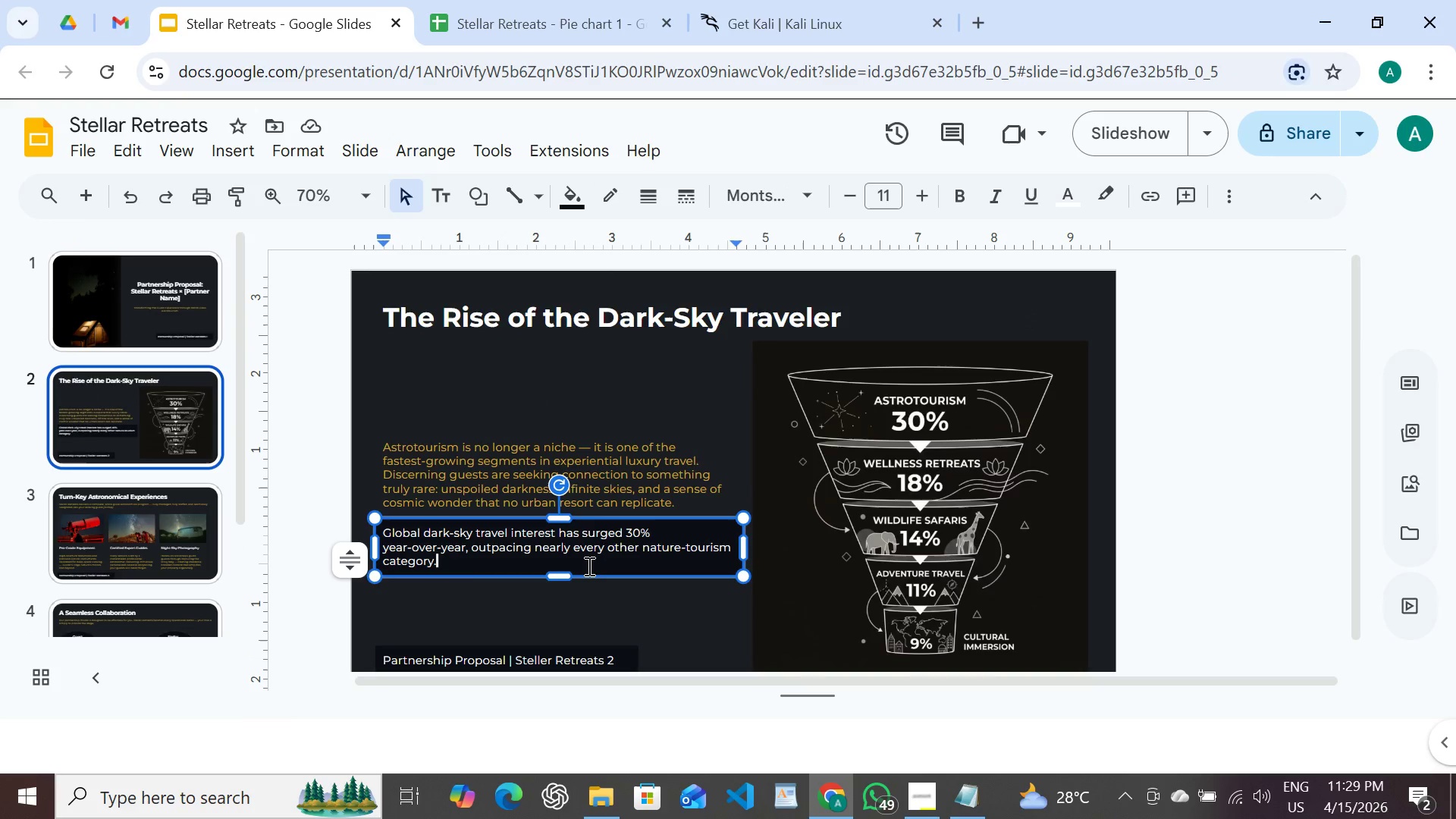 
key(Control+C)
 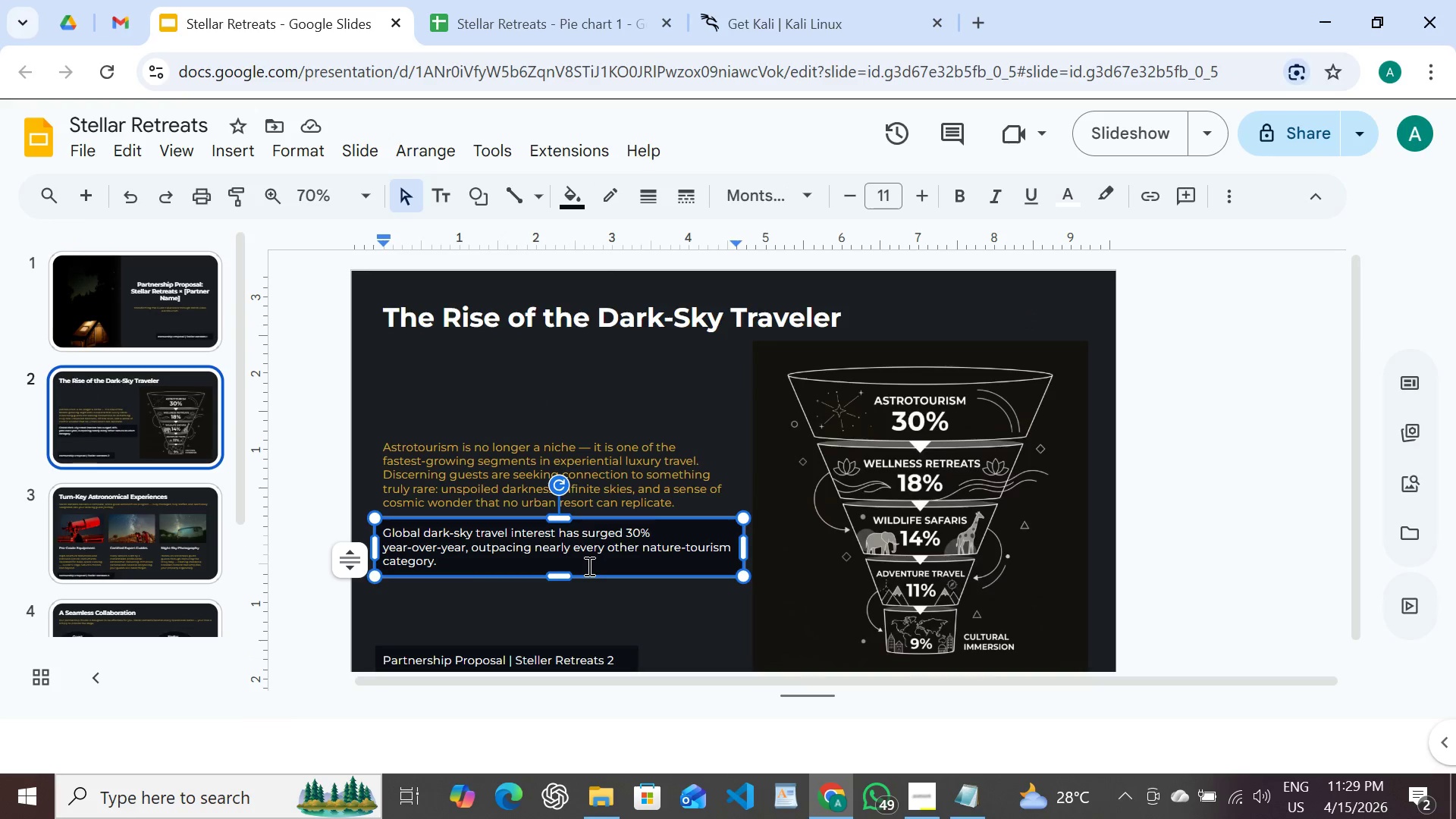 
key(Control+C)
 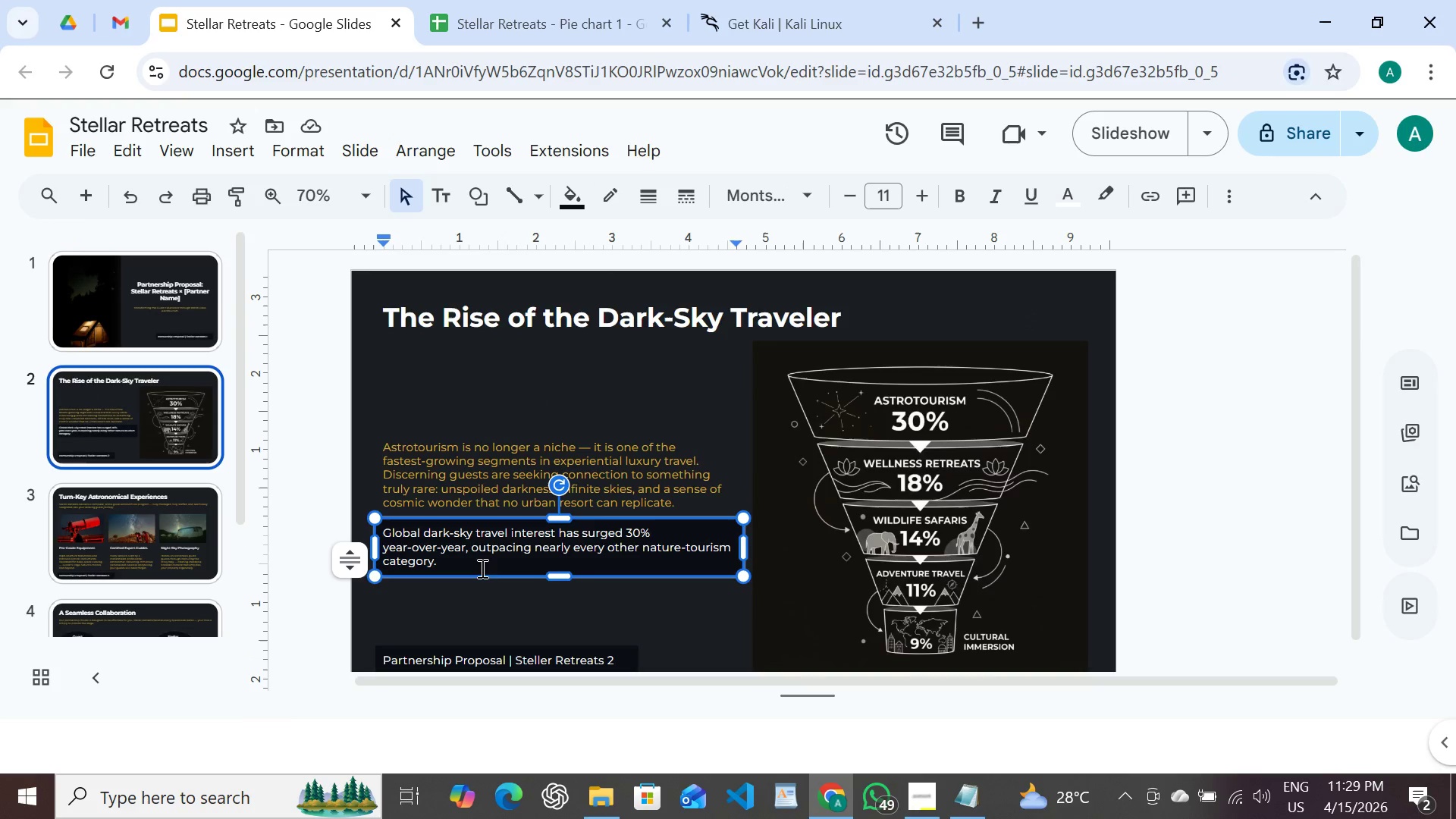 
left_click([481, 571])
 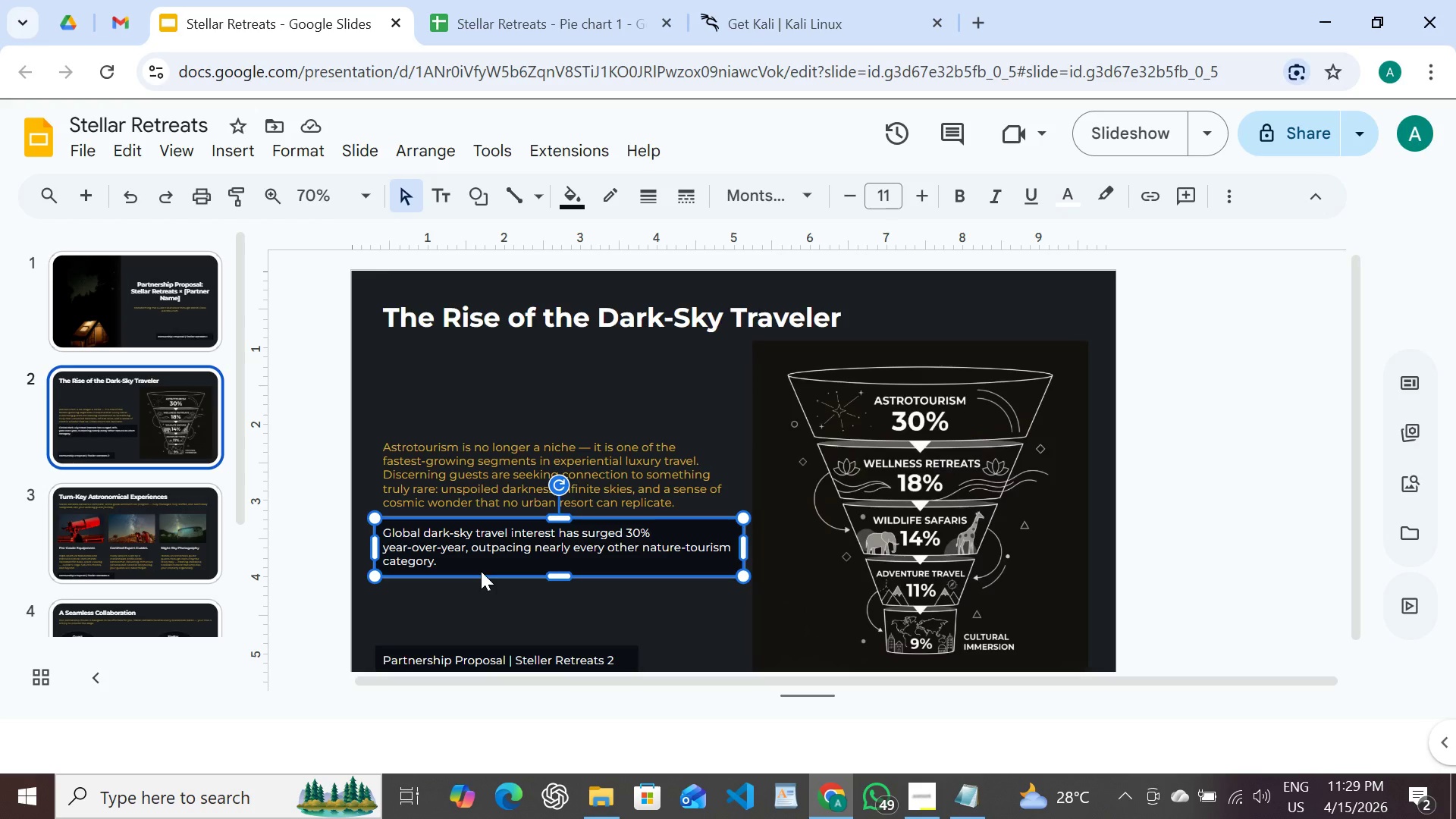 
key(Control+C)
 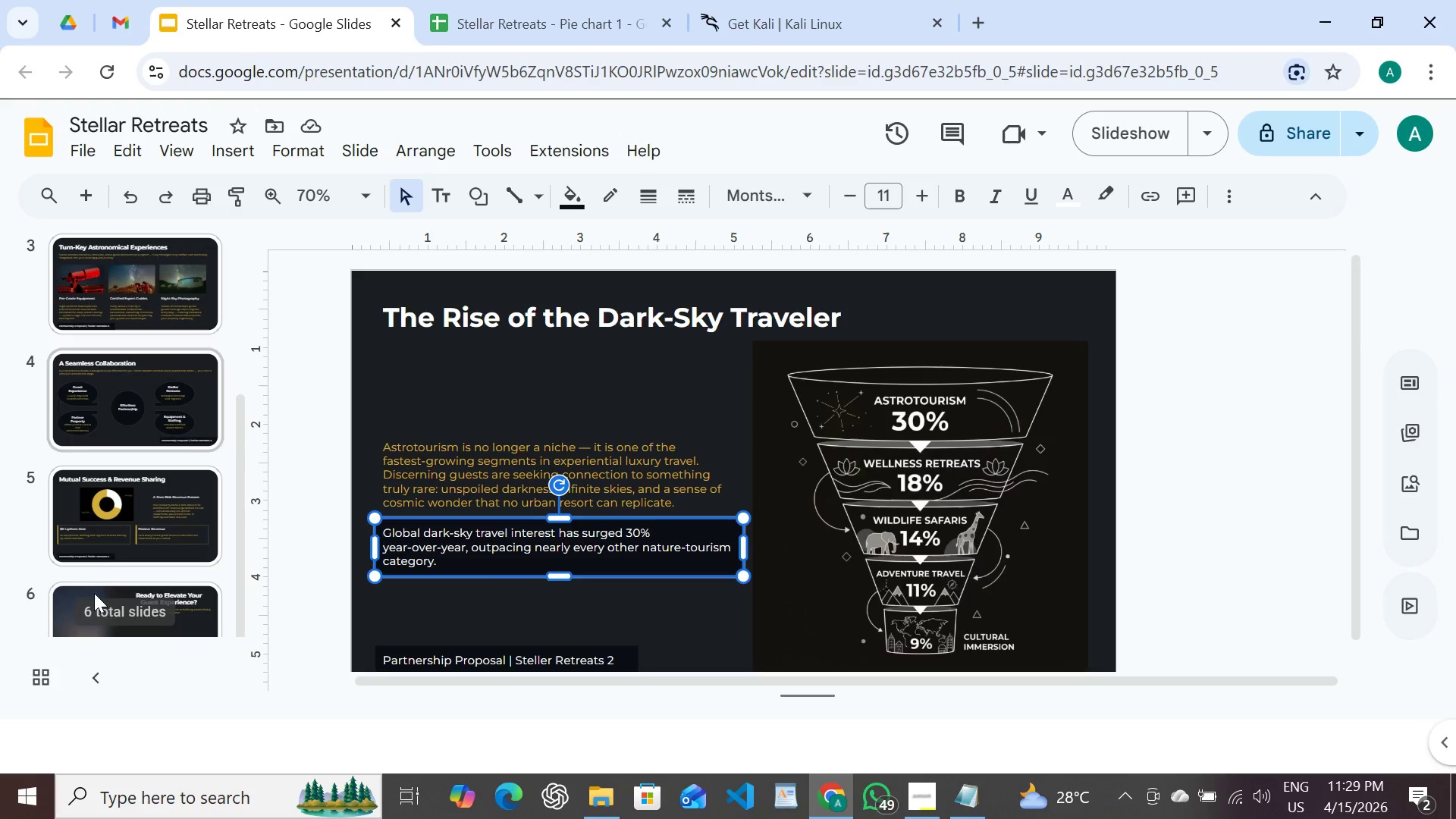 
left_click([94, 599])
 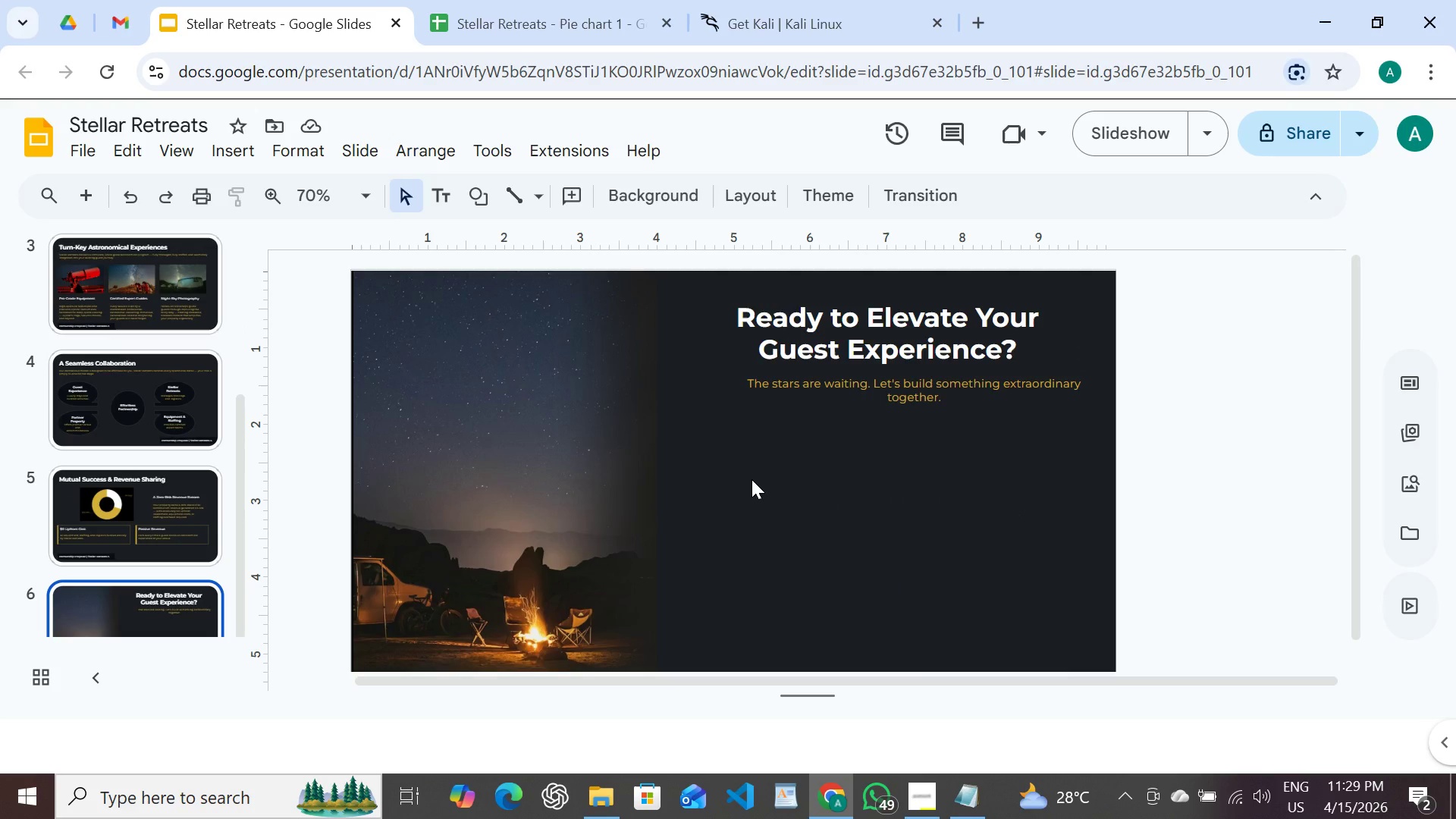 
key(Control+V)
 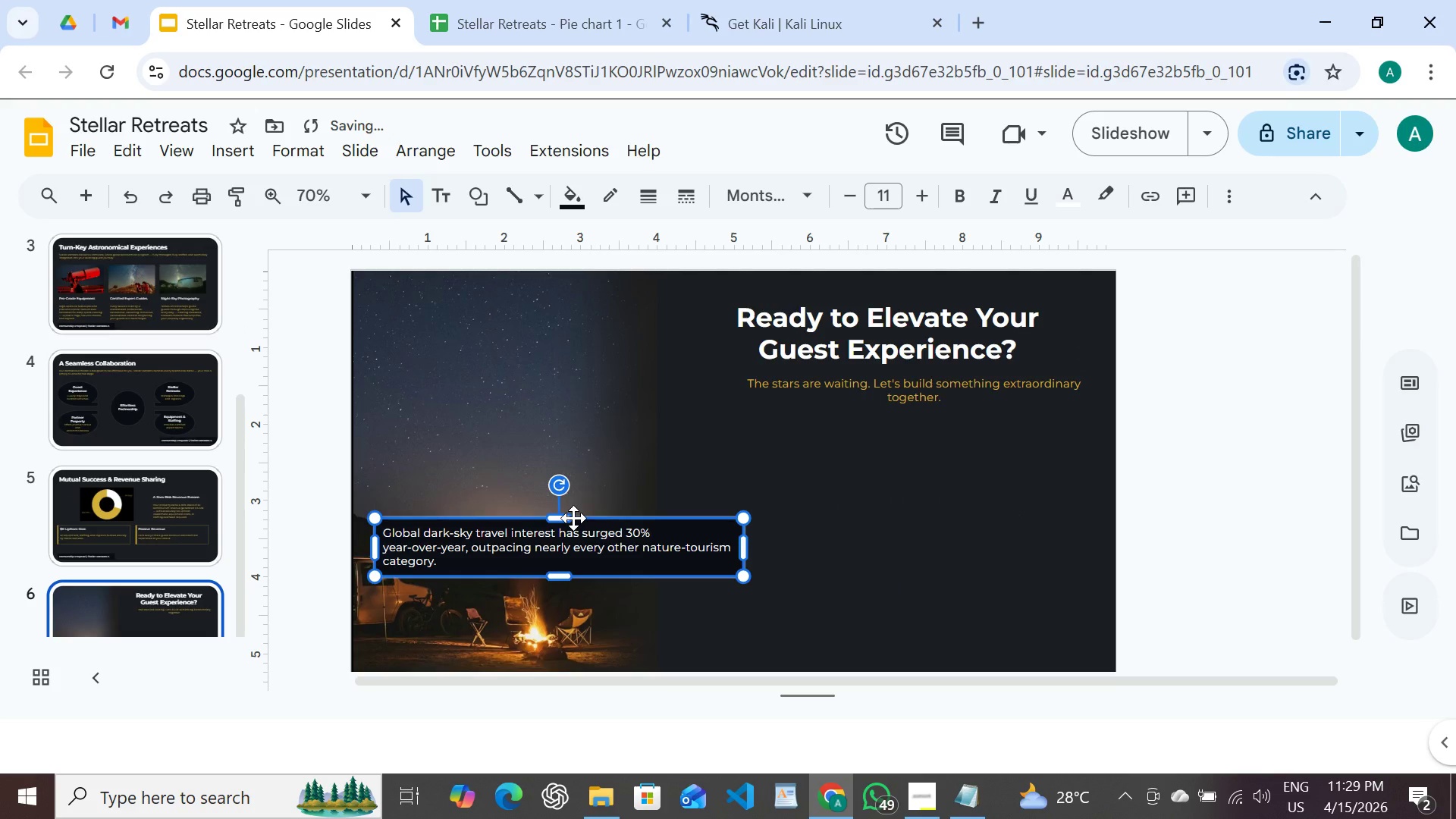 
left_click_drag(start_coordinate=[573, 518], to_coordinate=[880, 457])
 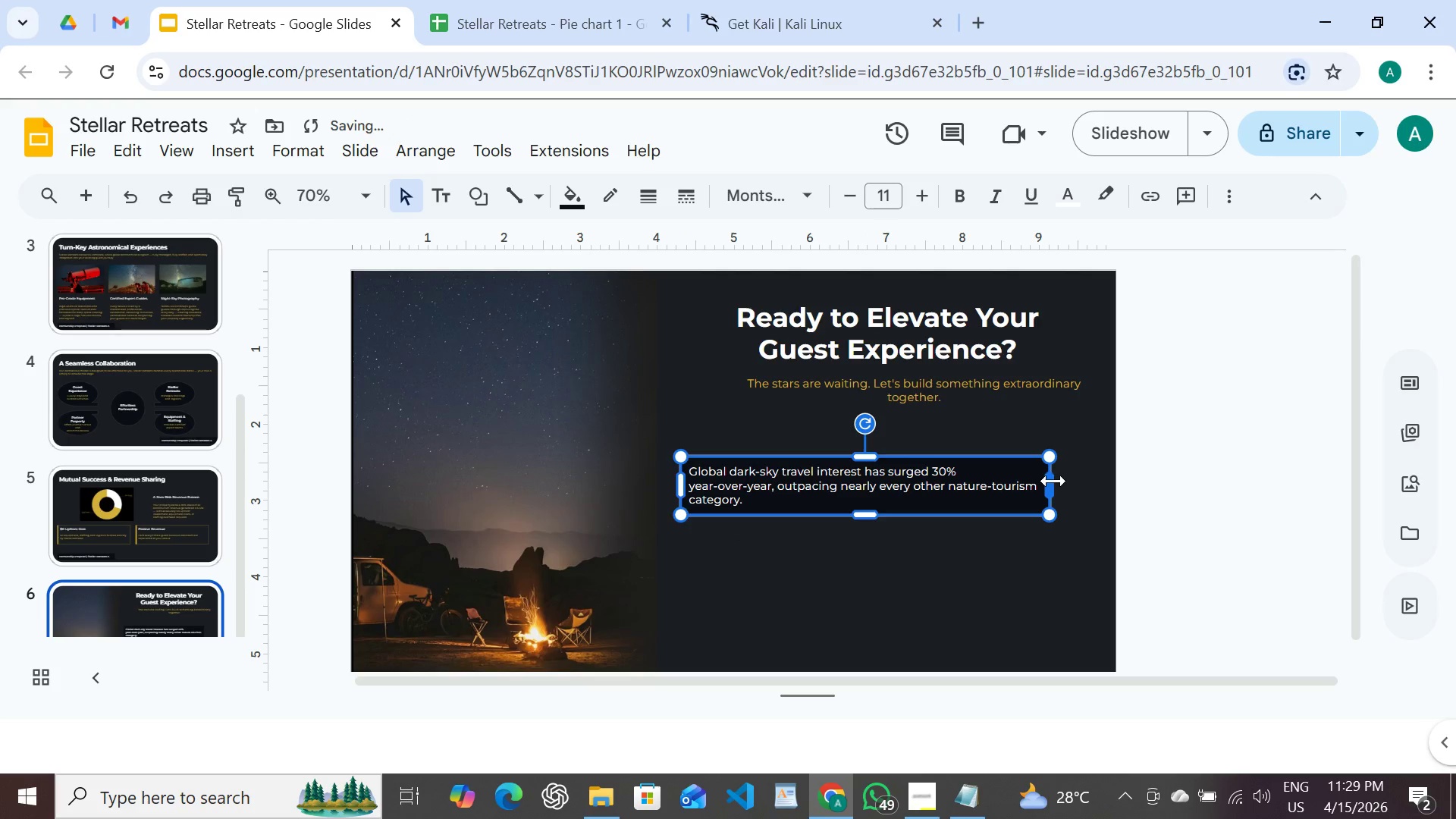 
left_click_drag(start_coordinate=[1053, 482], to_coordinate=[808, 497])
 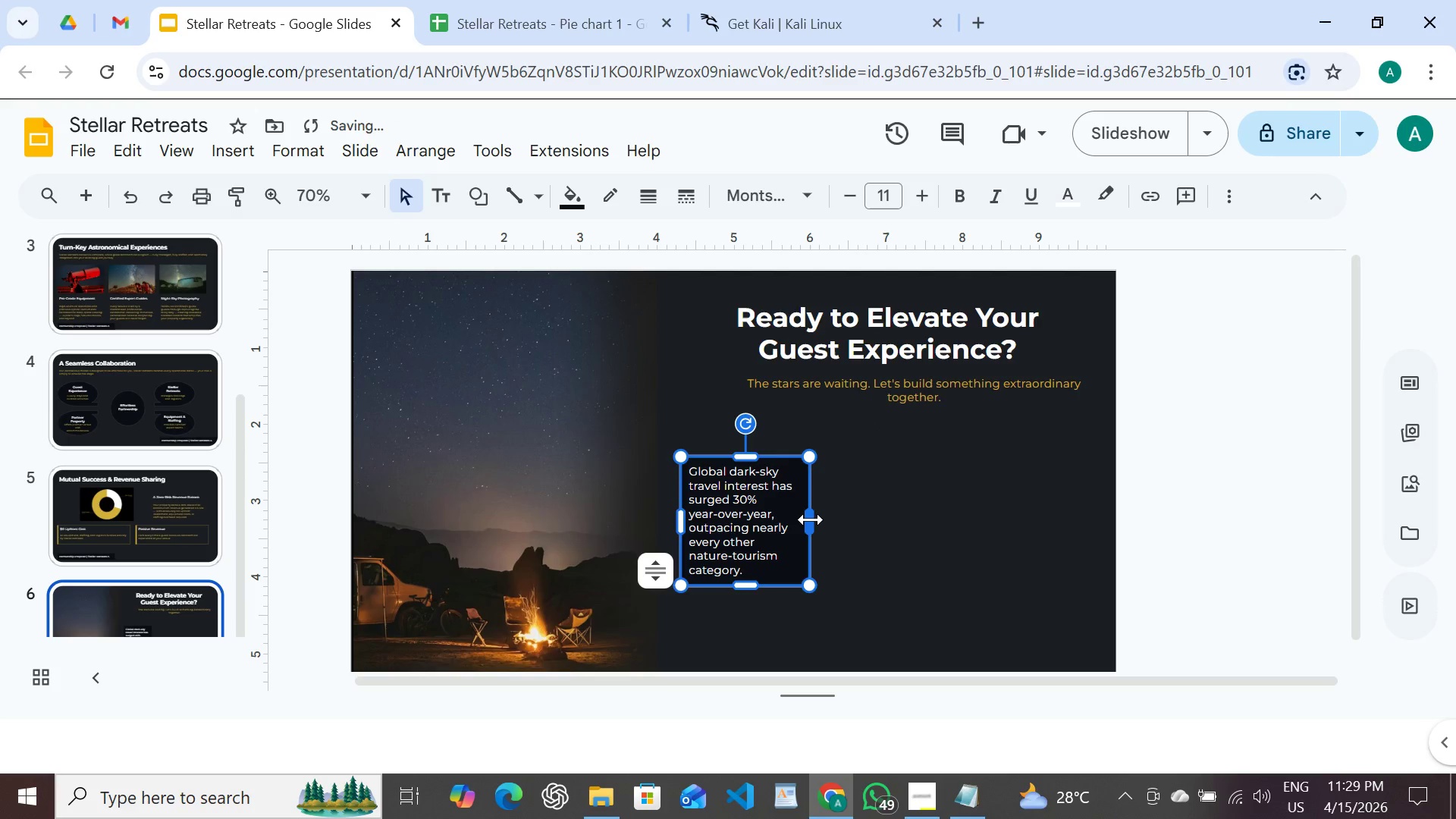 
left_click_drag(start_coordinate=[811, 519], to_coordinate=[874, 494])
 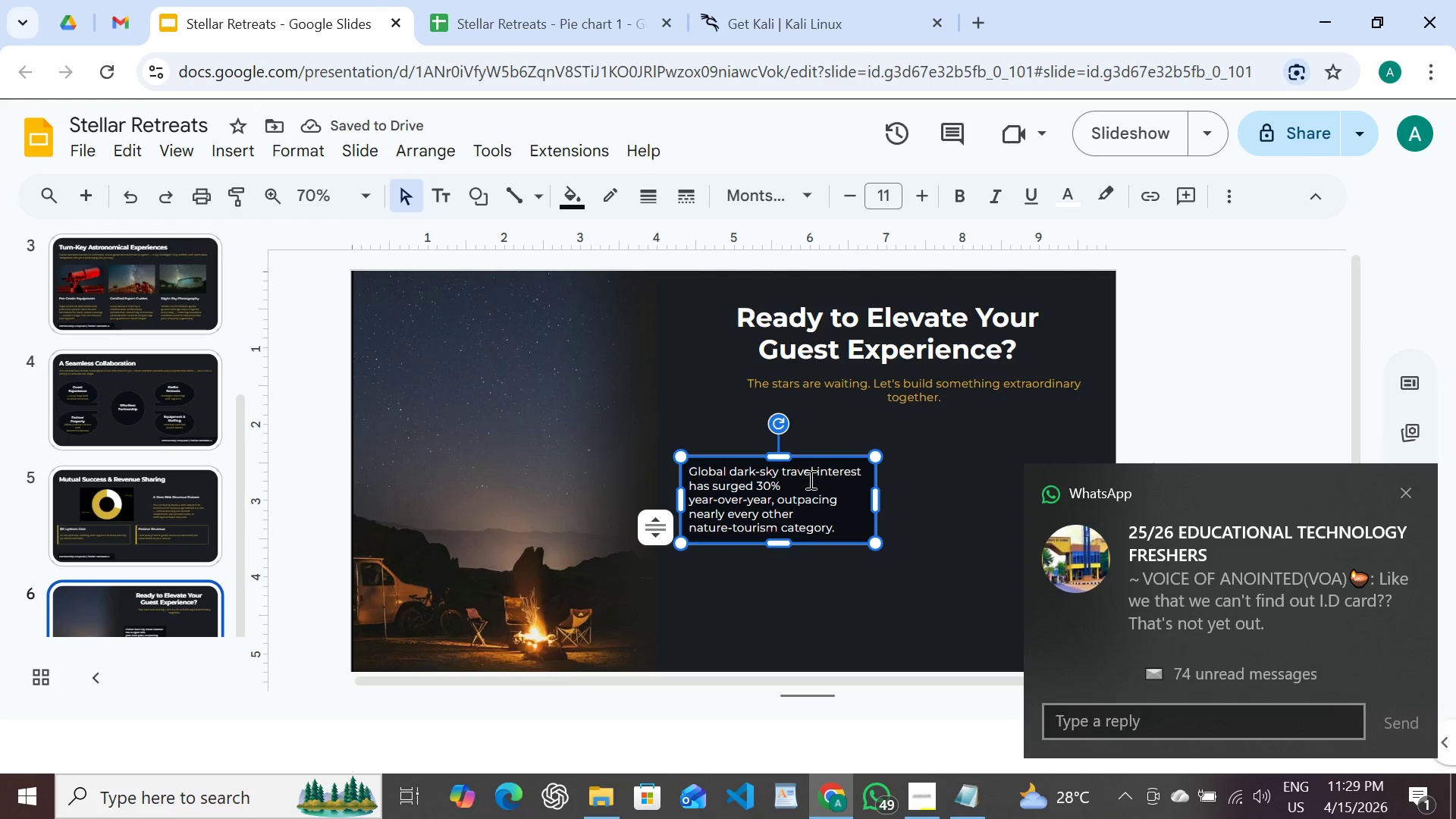 
wait(6.61)
 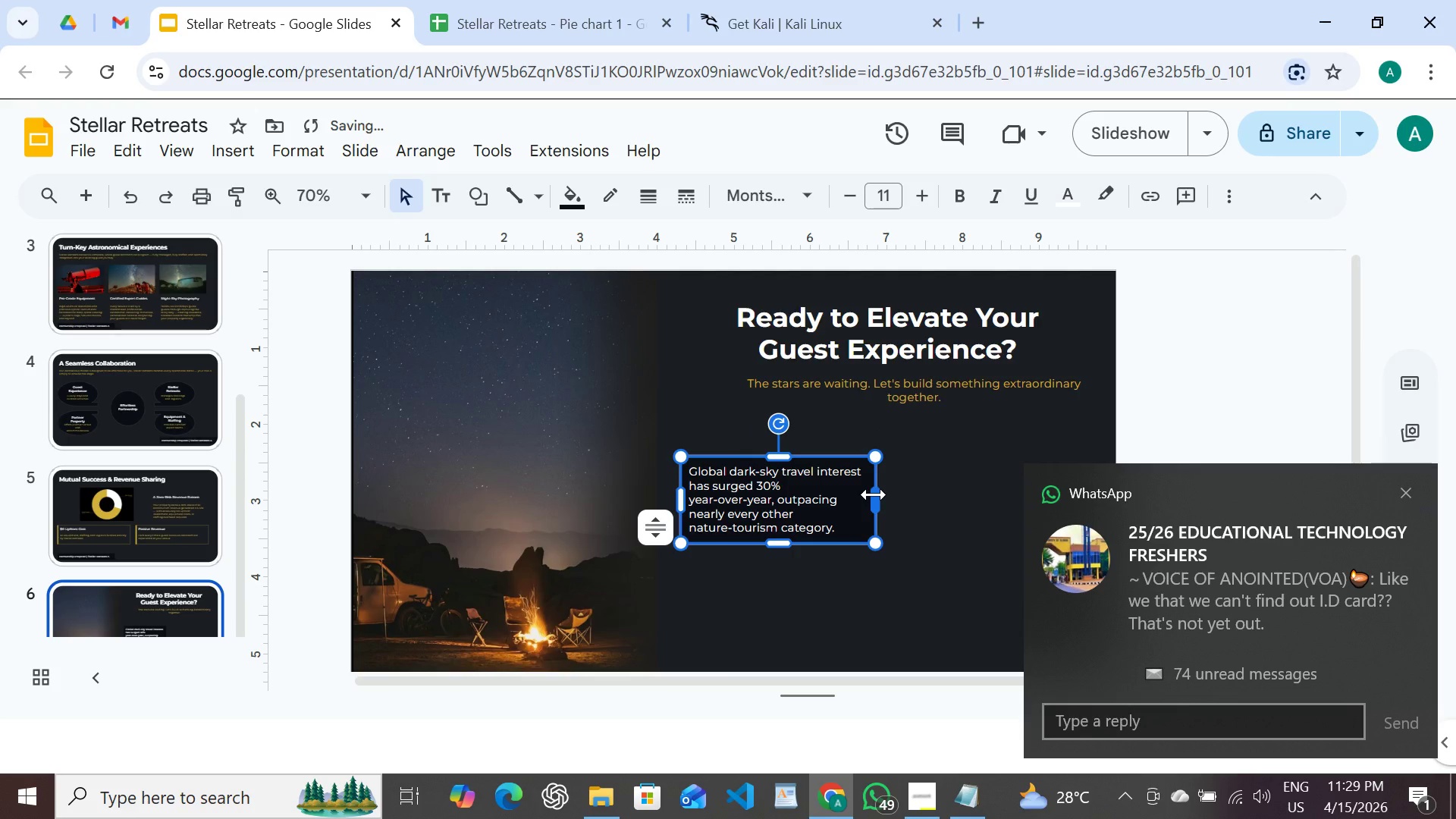 
key(Shift+ArrowUp)
 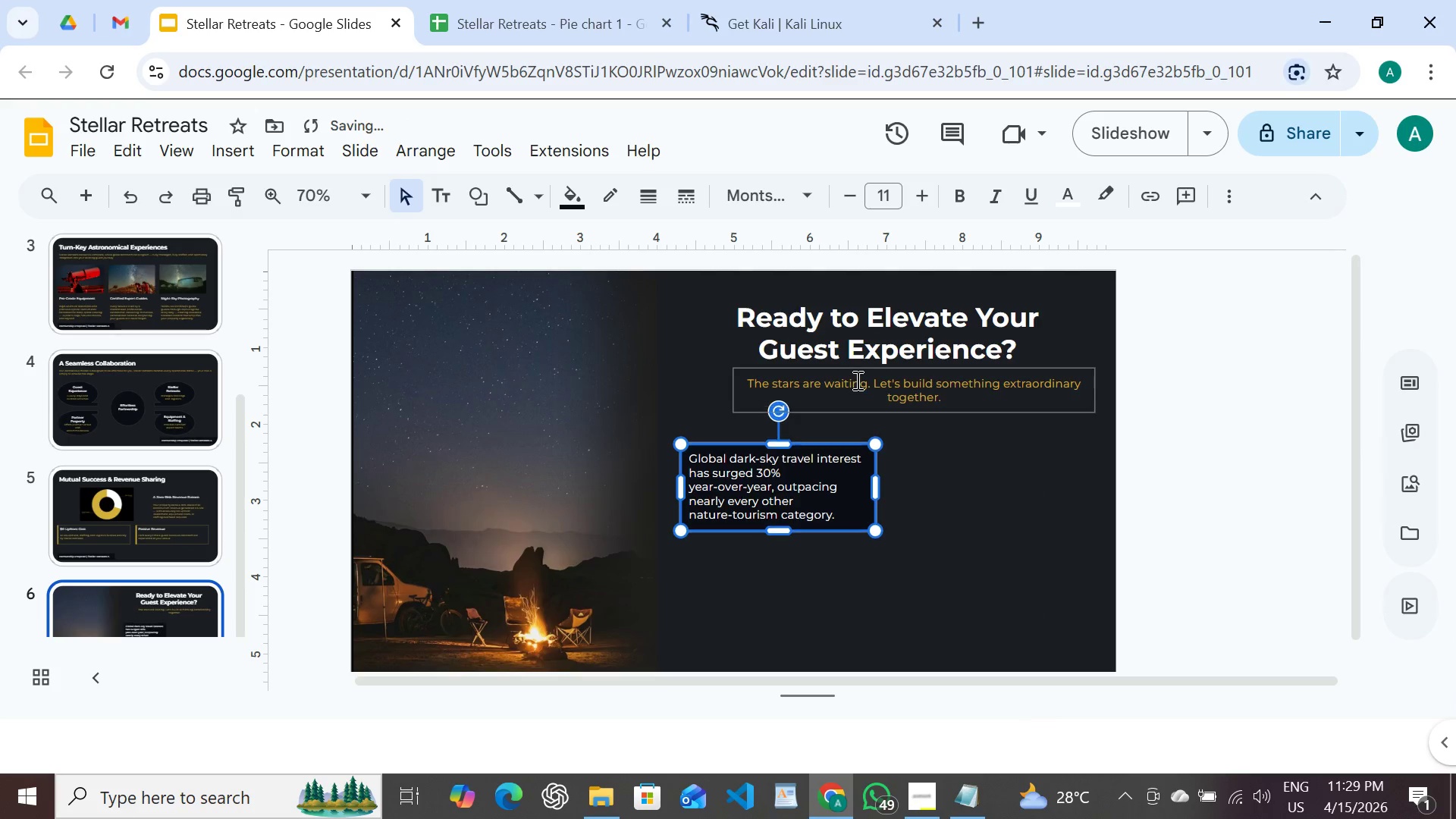 
key(Shift+ArrowUp)
 